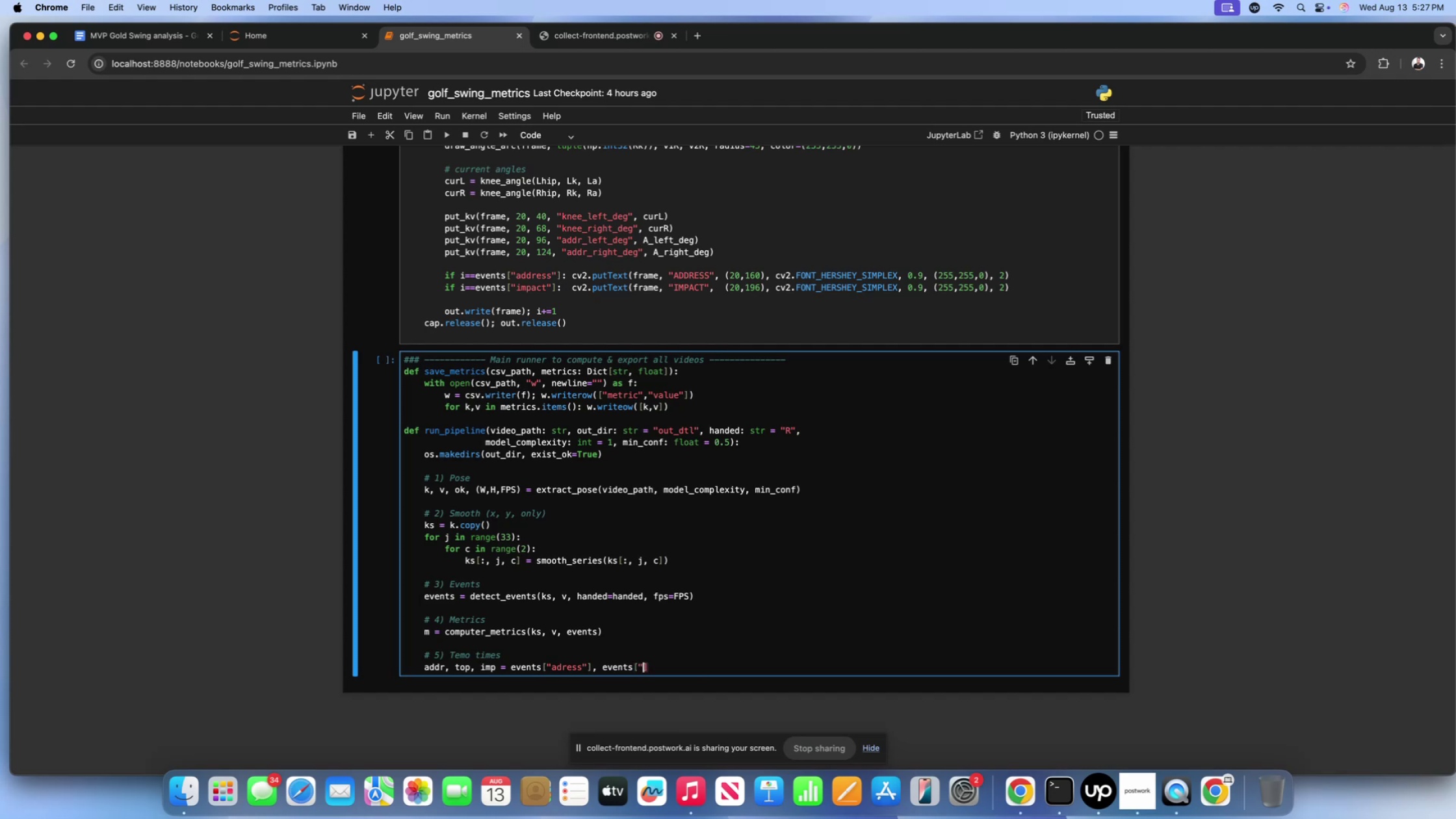 
key(Shift+Quote)
 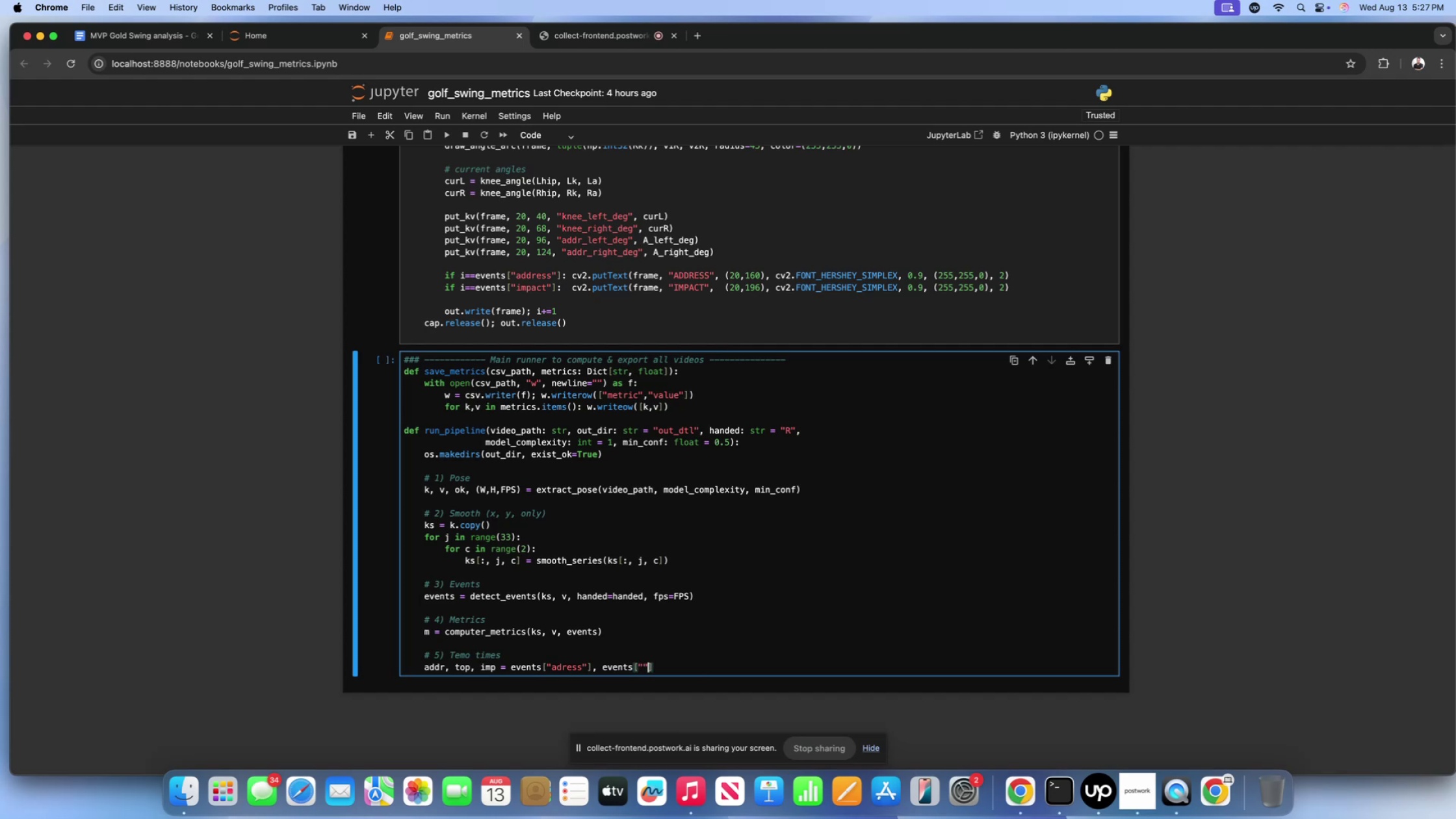 
key(ArrowLeft)
 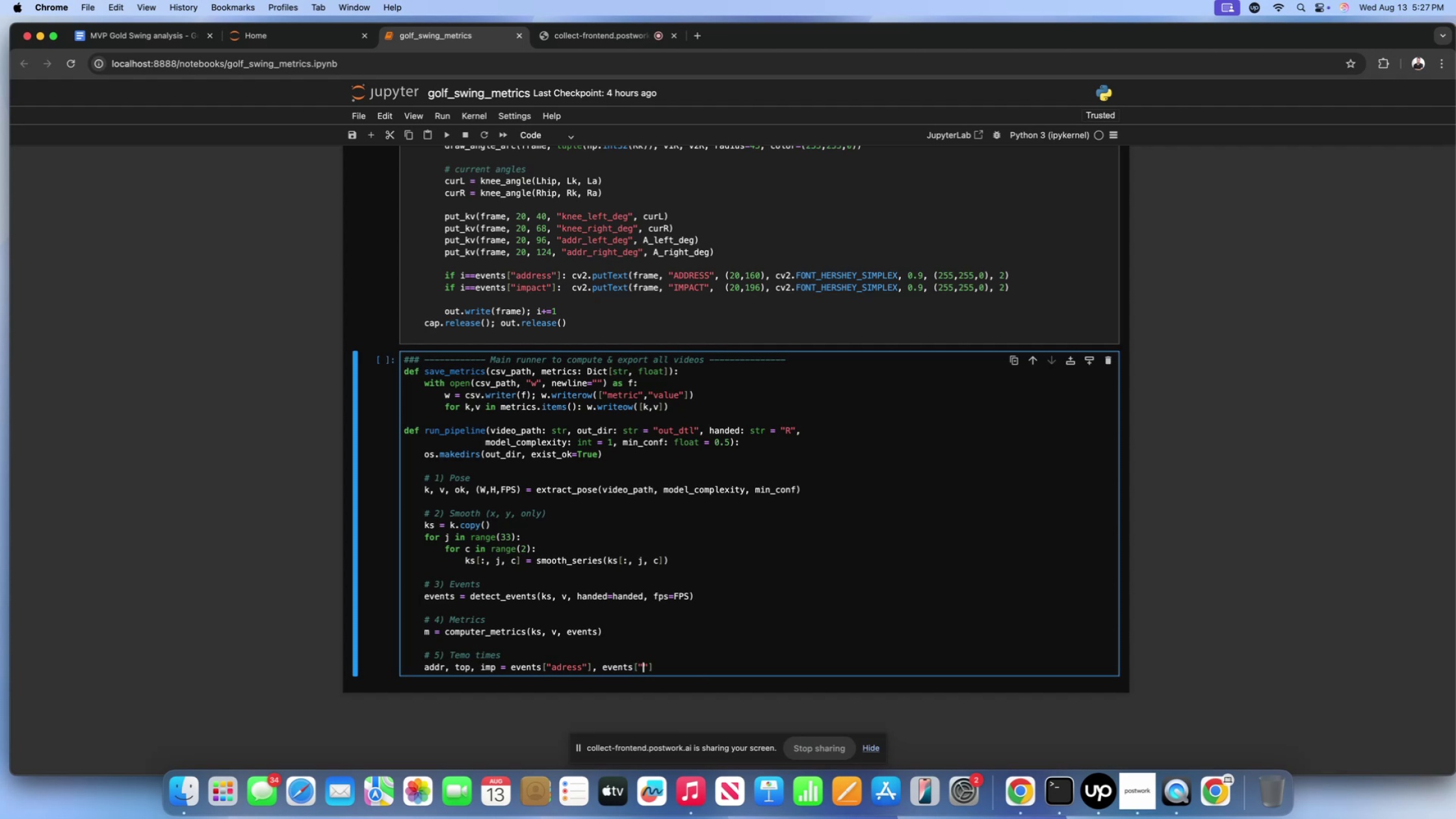 
type(top)
 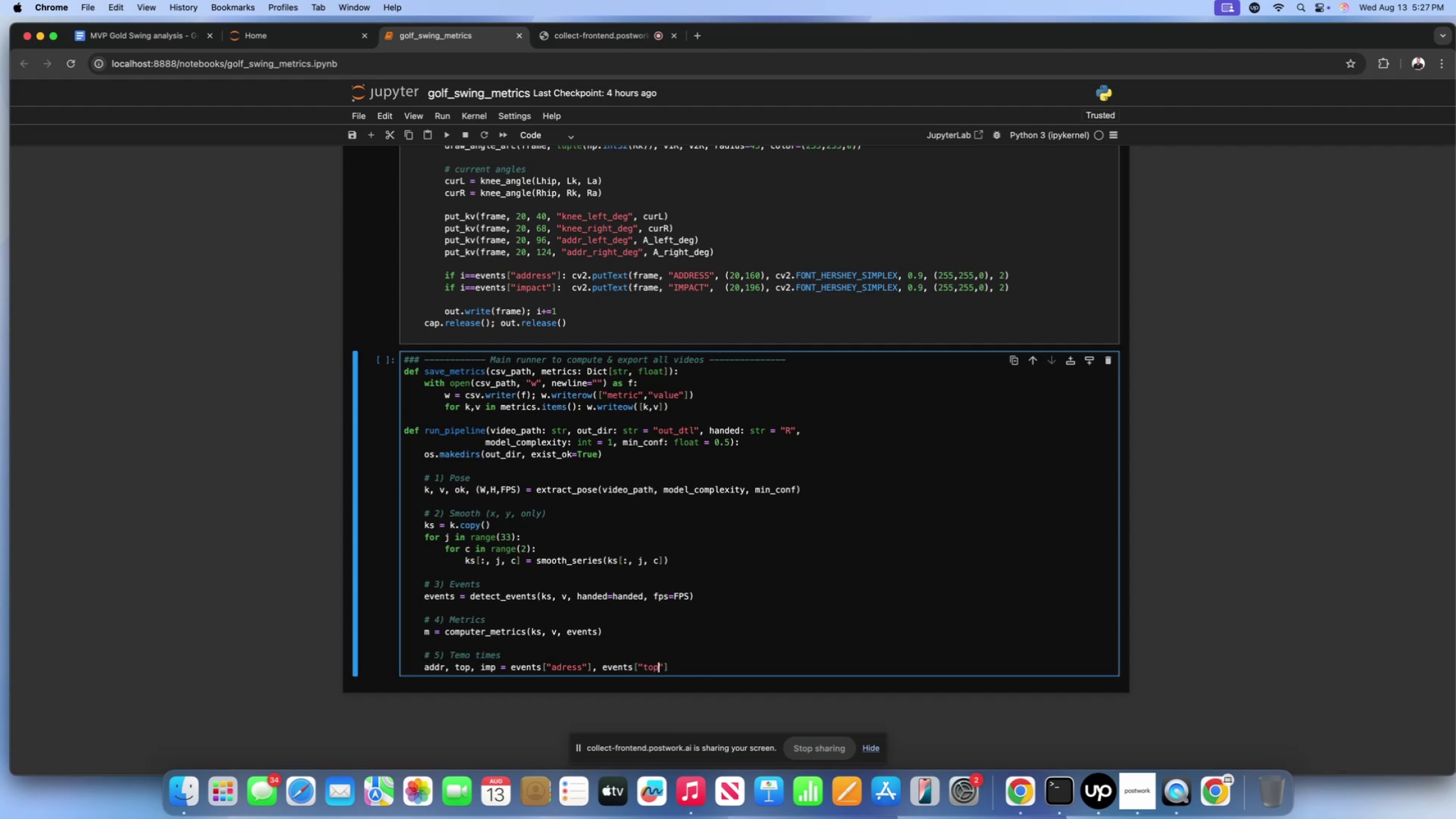 
key(ArrowRight)
 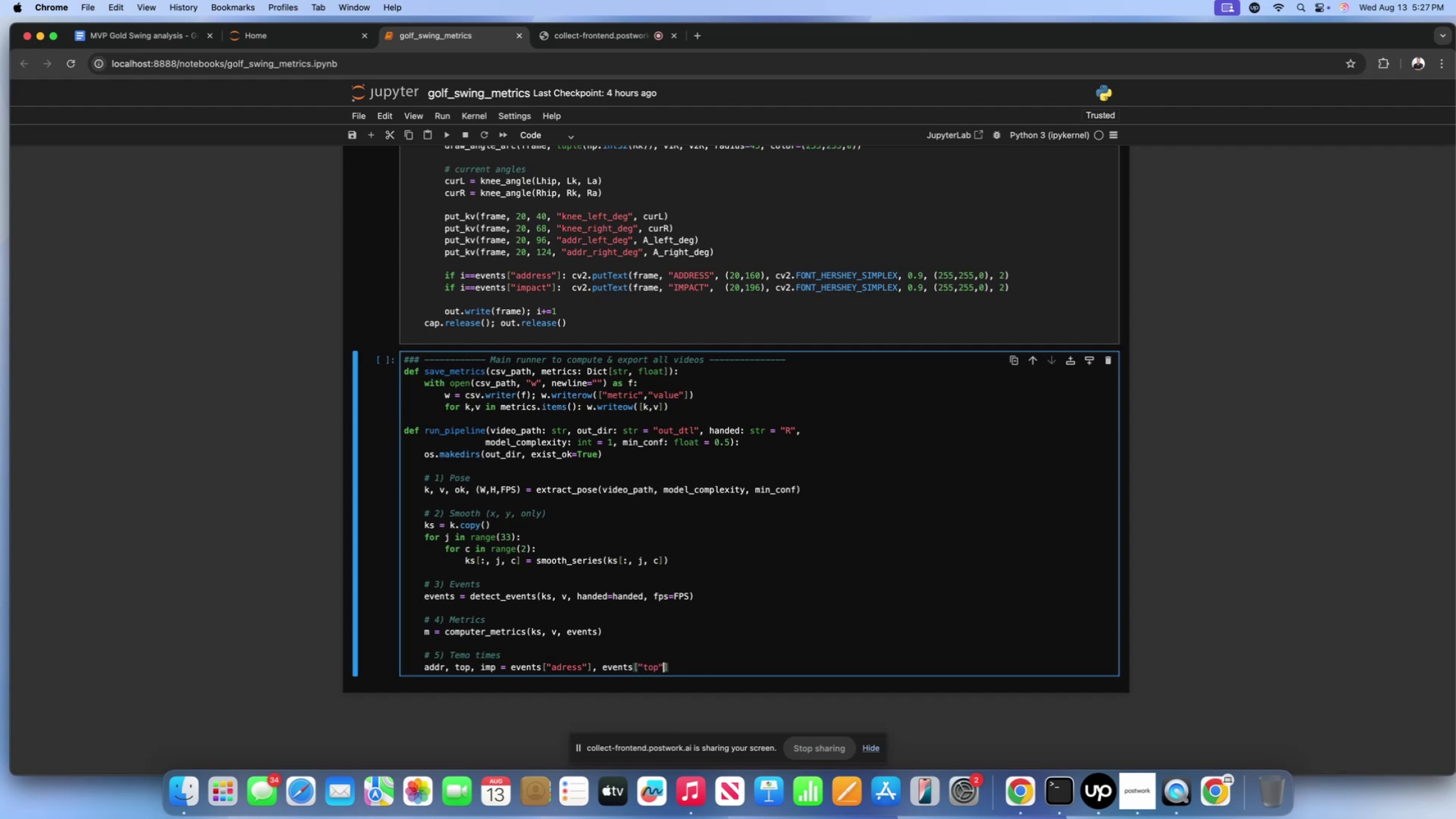 
key(ArrowRight)
 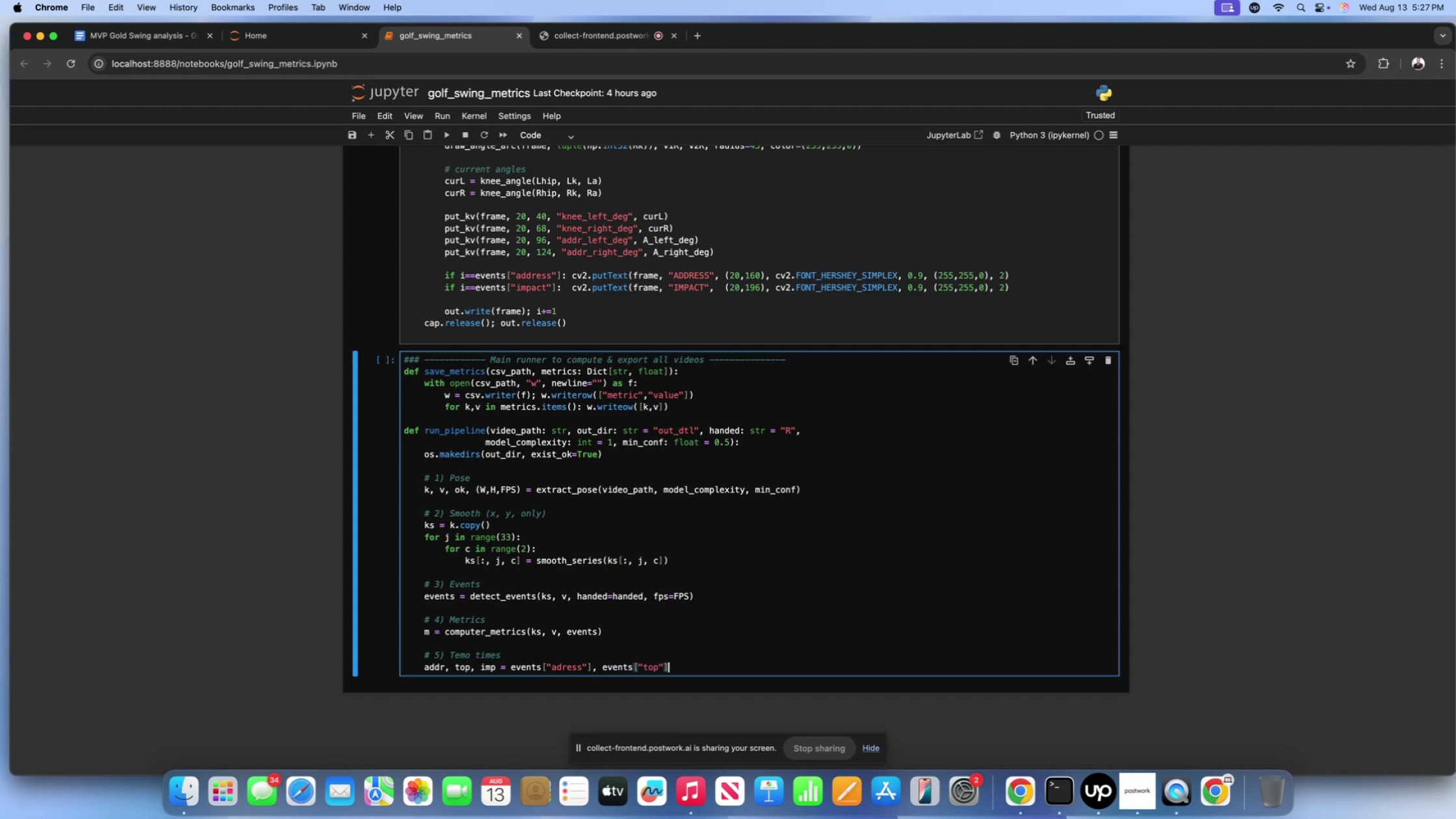 
type(, evenets)
key(Backspace)
key(Backspace)
key(Backspace)
type(ts[])
 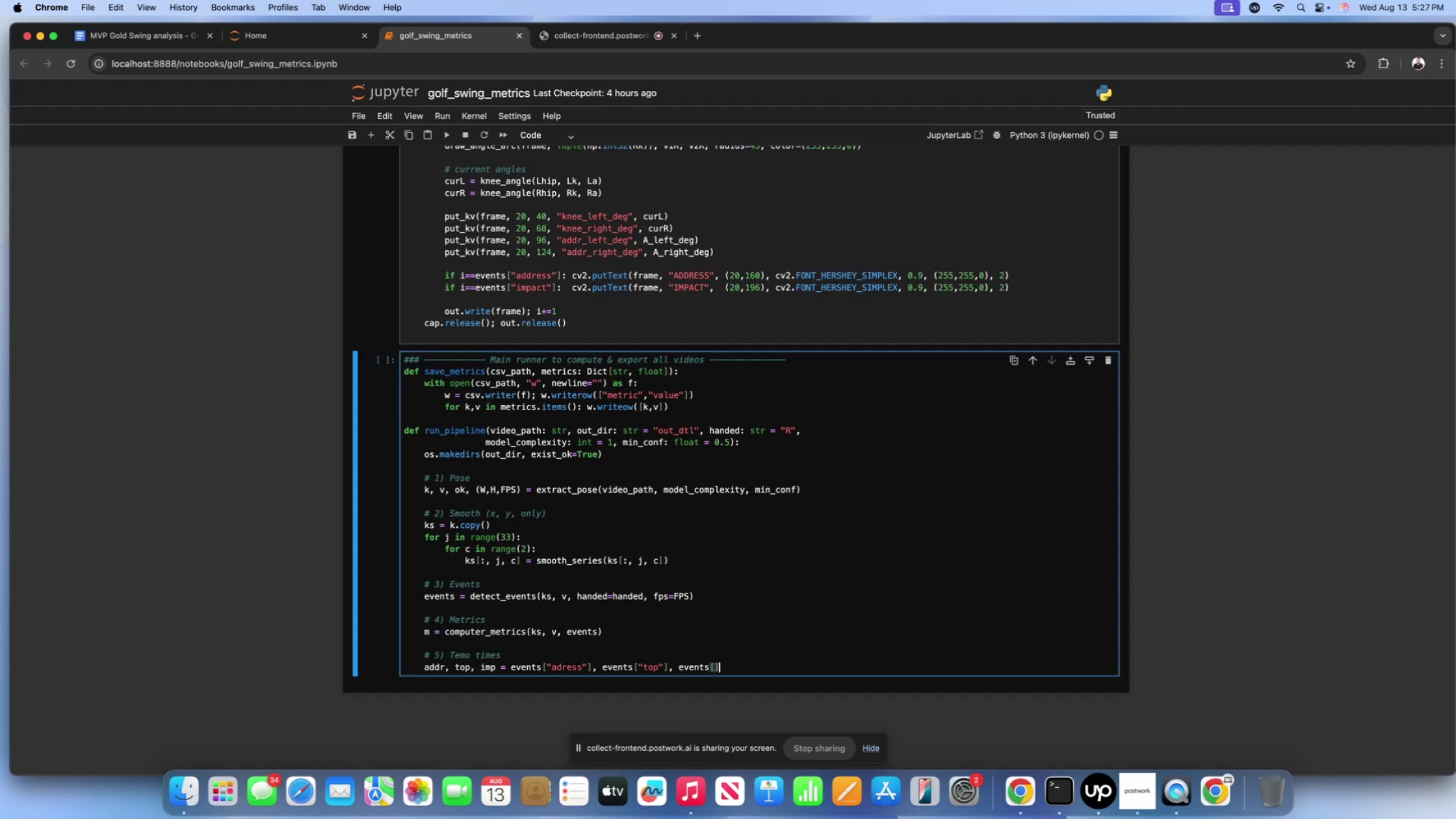 
key(ArrowLeft)
 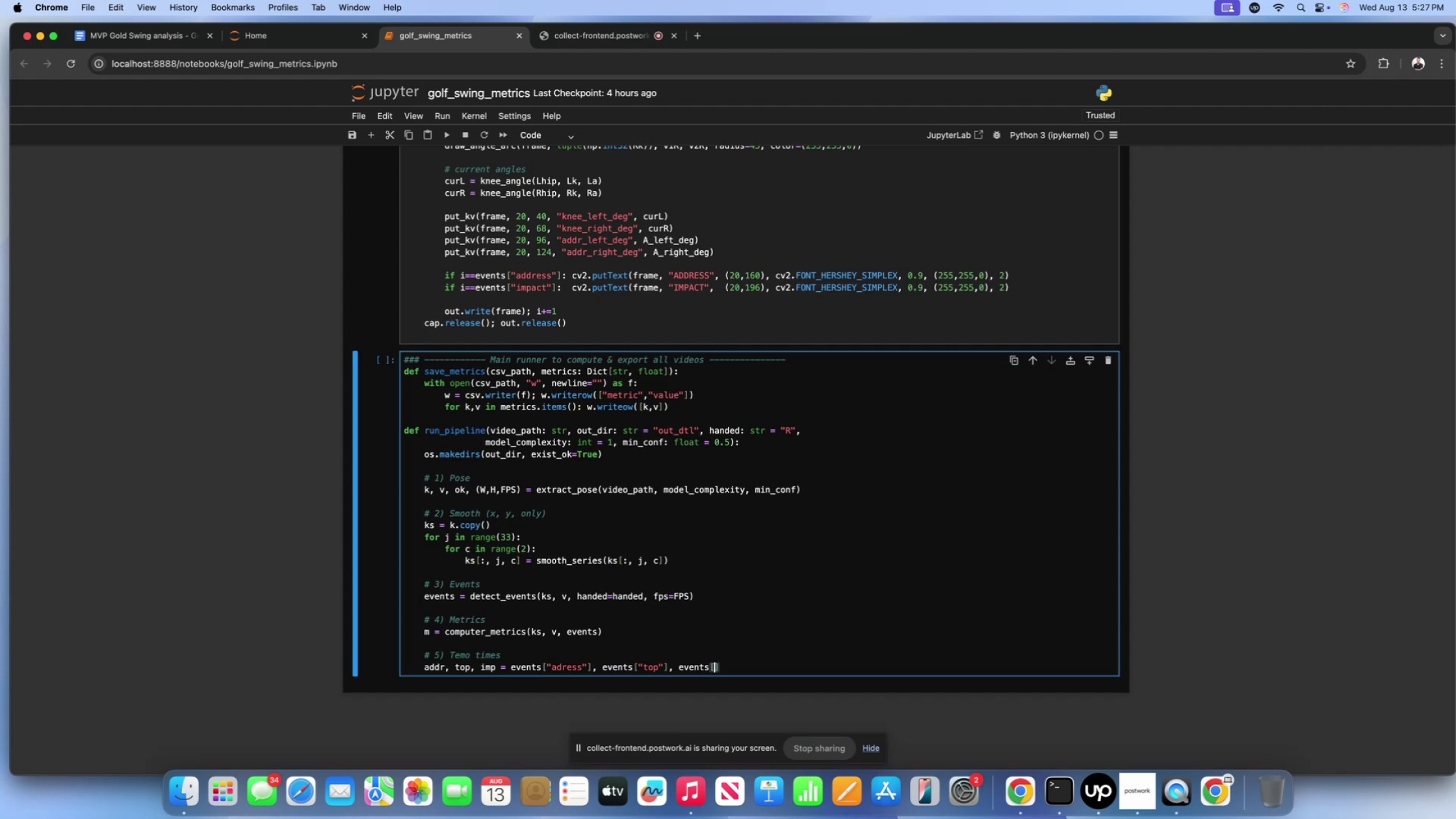 
key(Shift+ShiftLeft)
 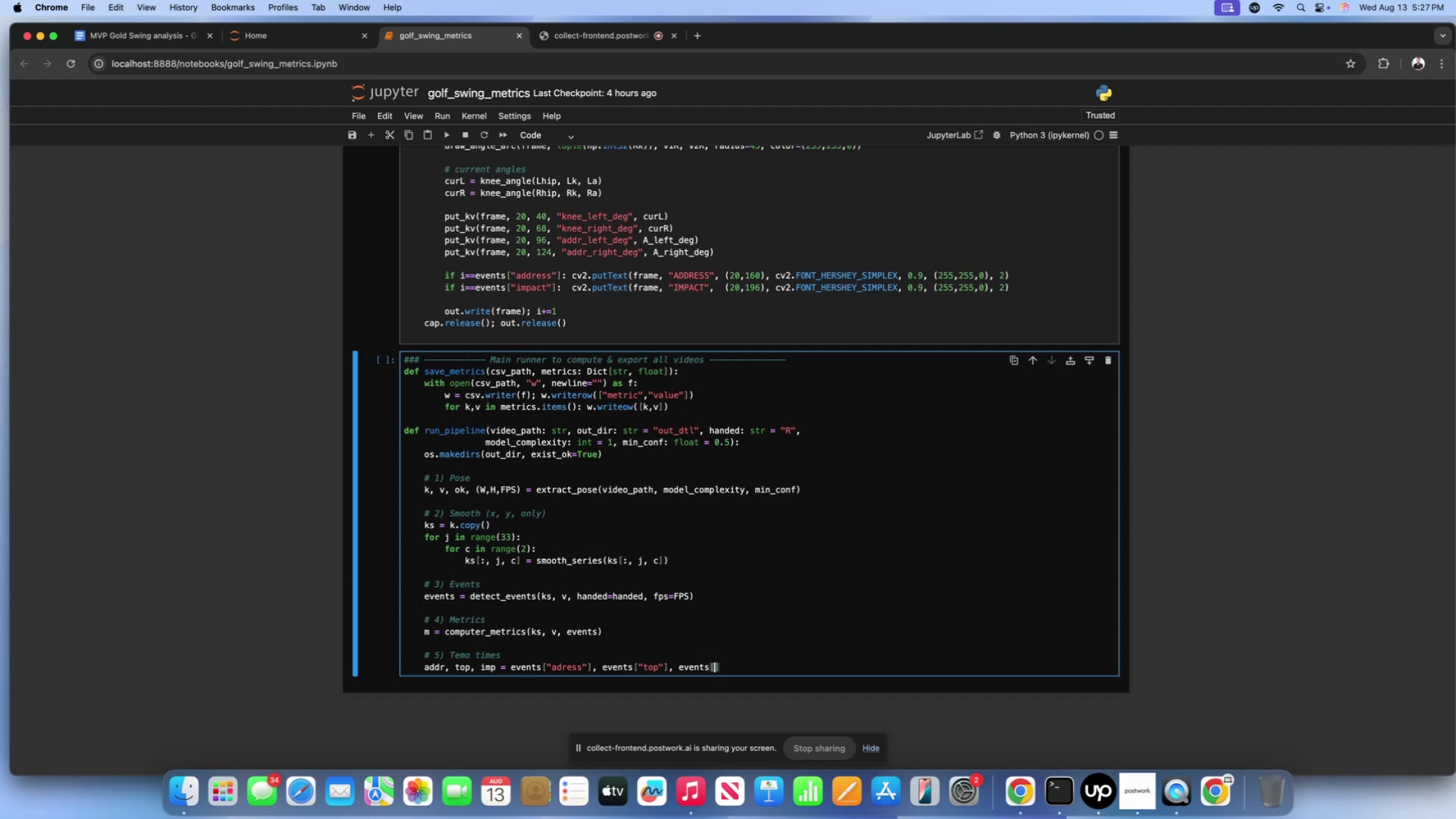 
key(Shift+Quote)
 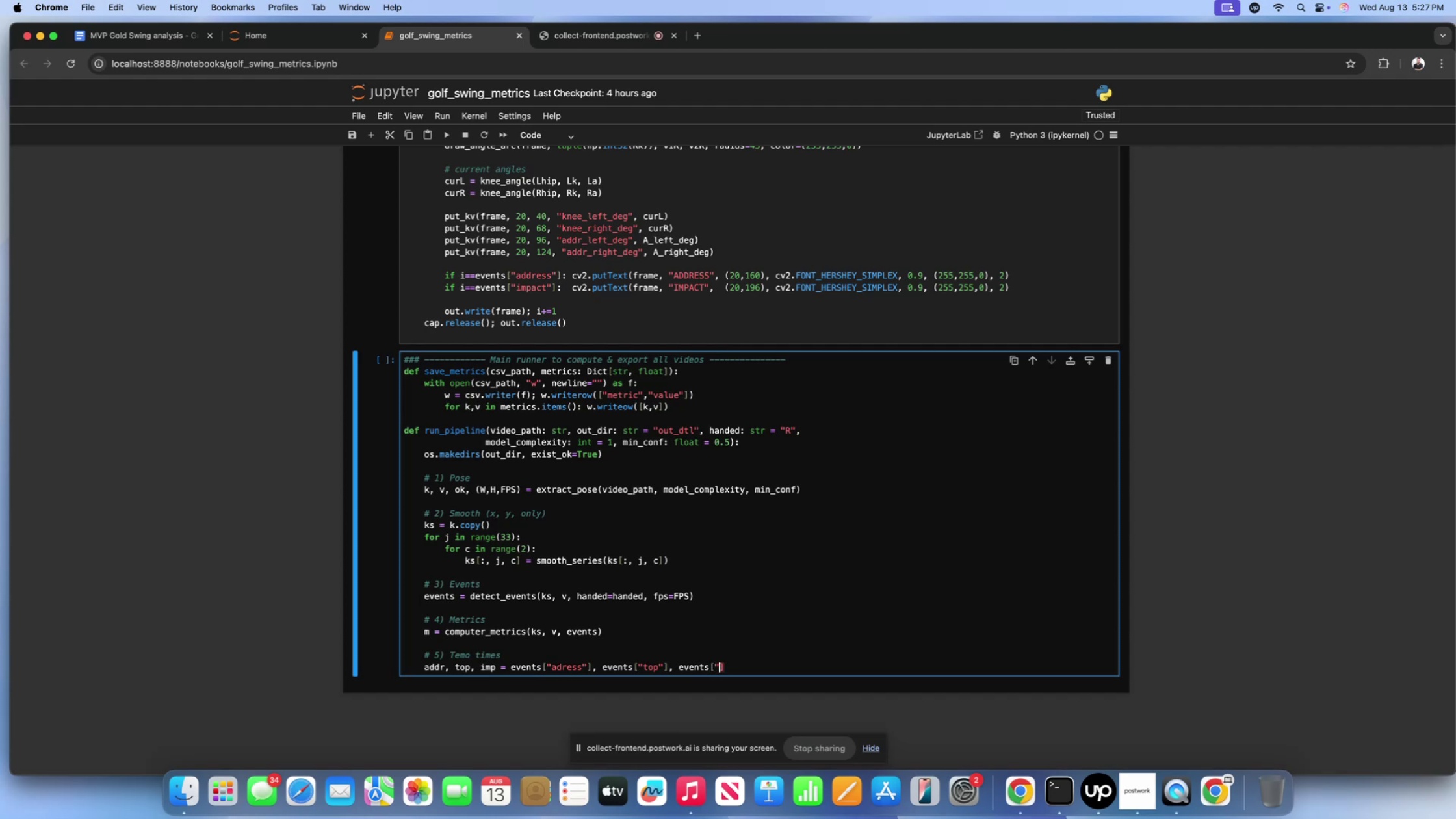 
key(Shift+ShiftLeft)
 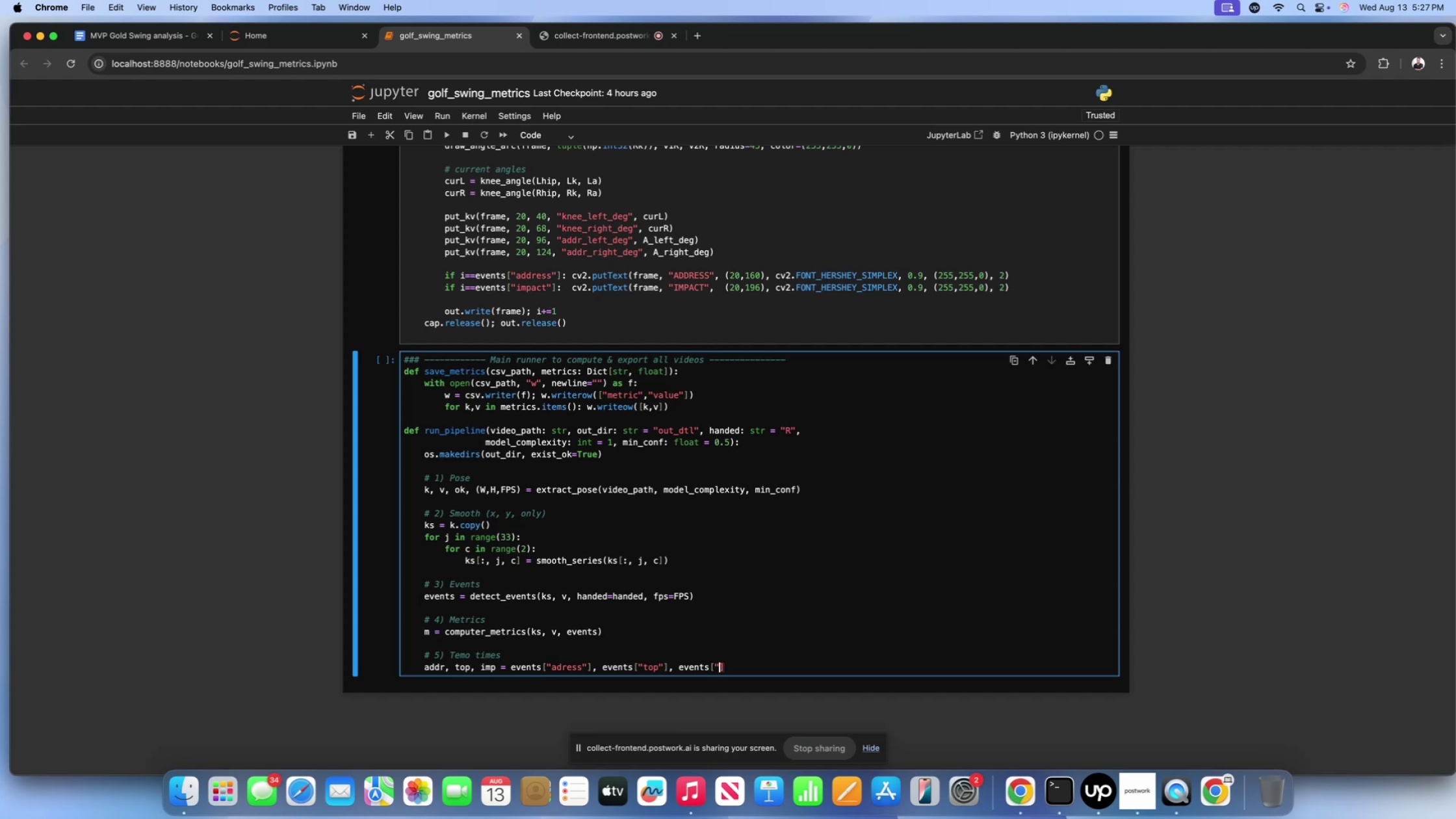 
key(Shift+Quote)
 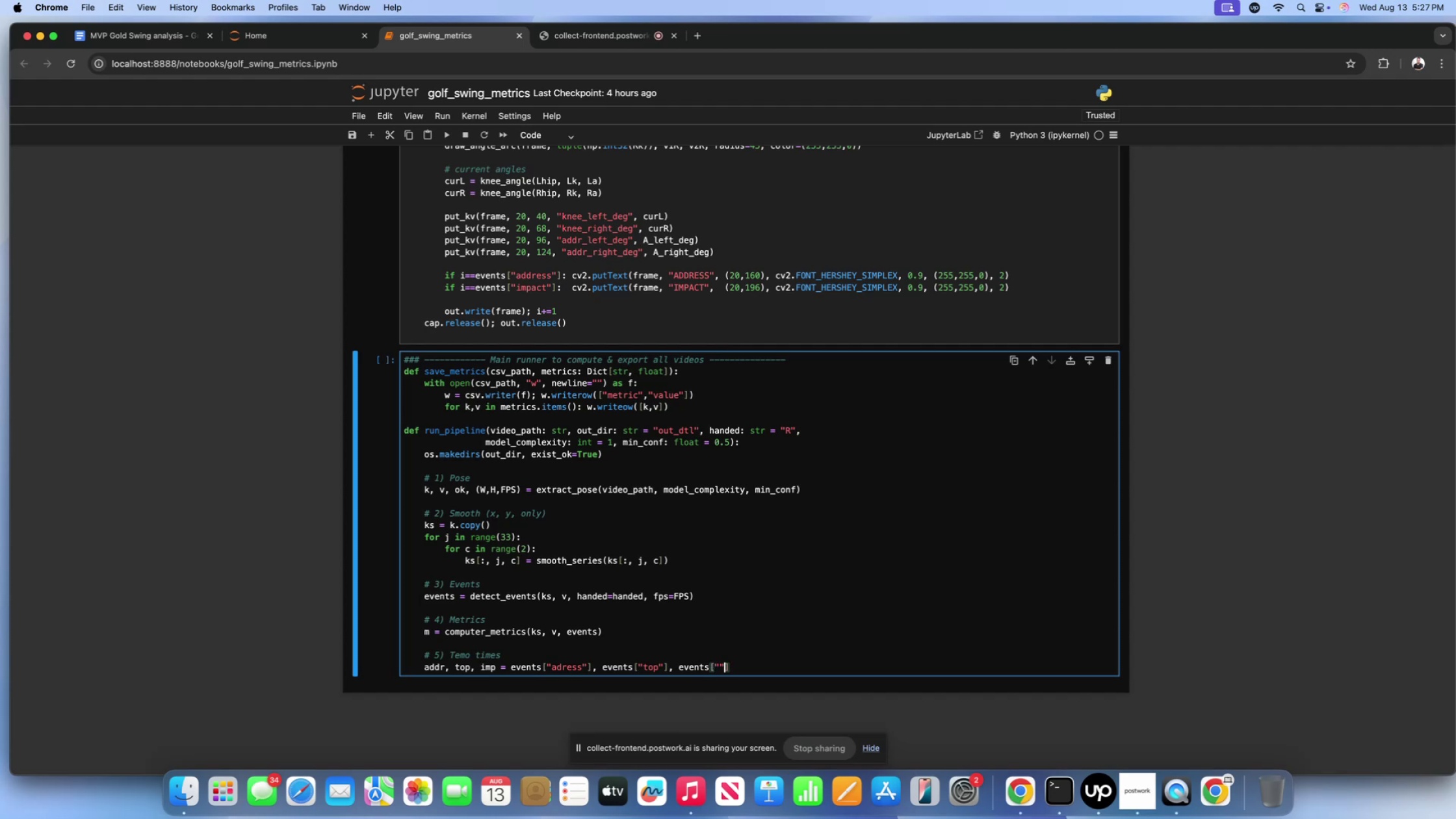 
key(ArrowLeft)
 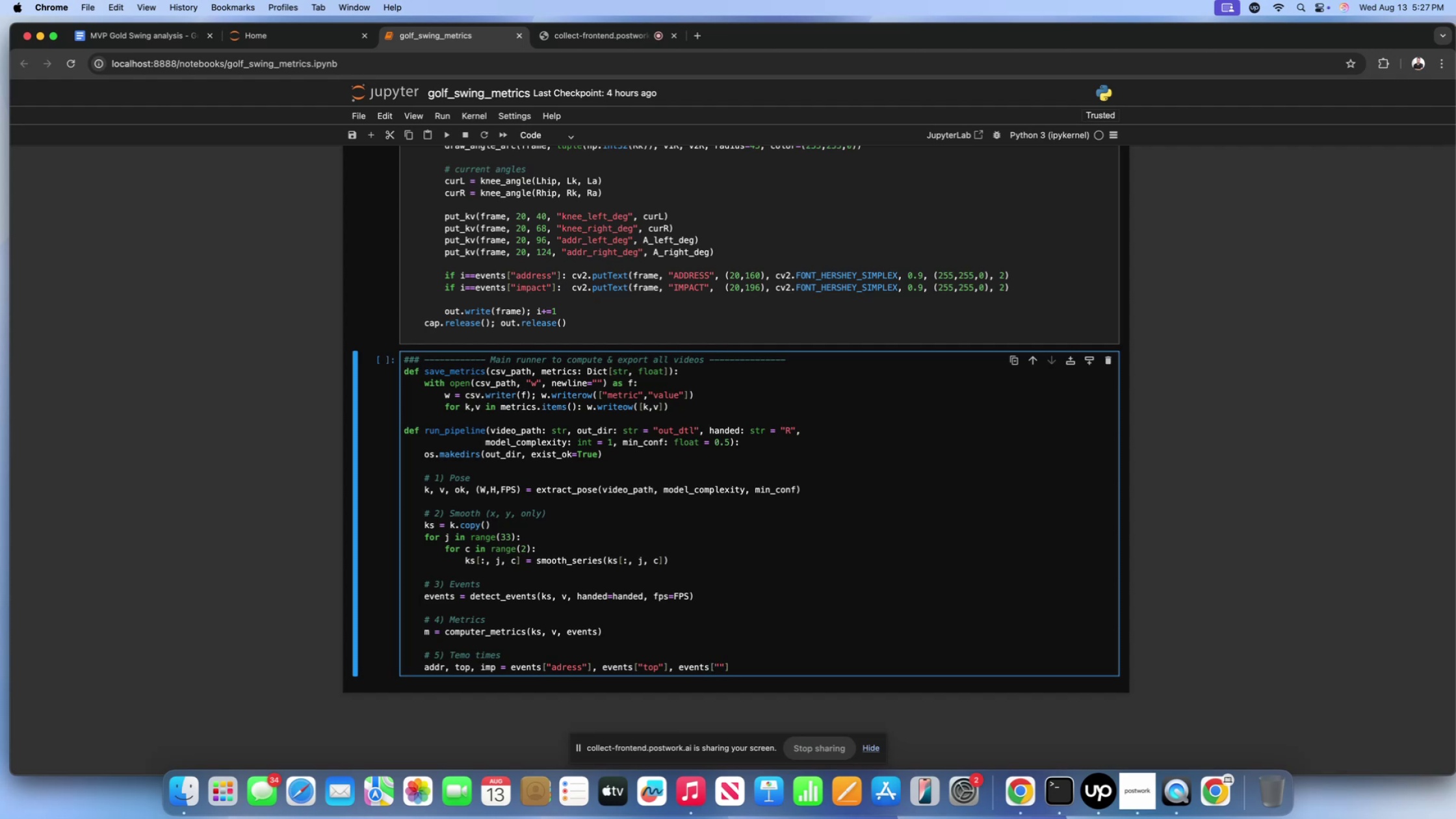 
wait(11.7)
 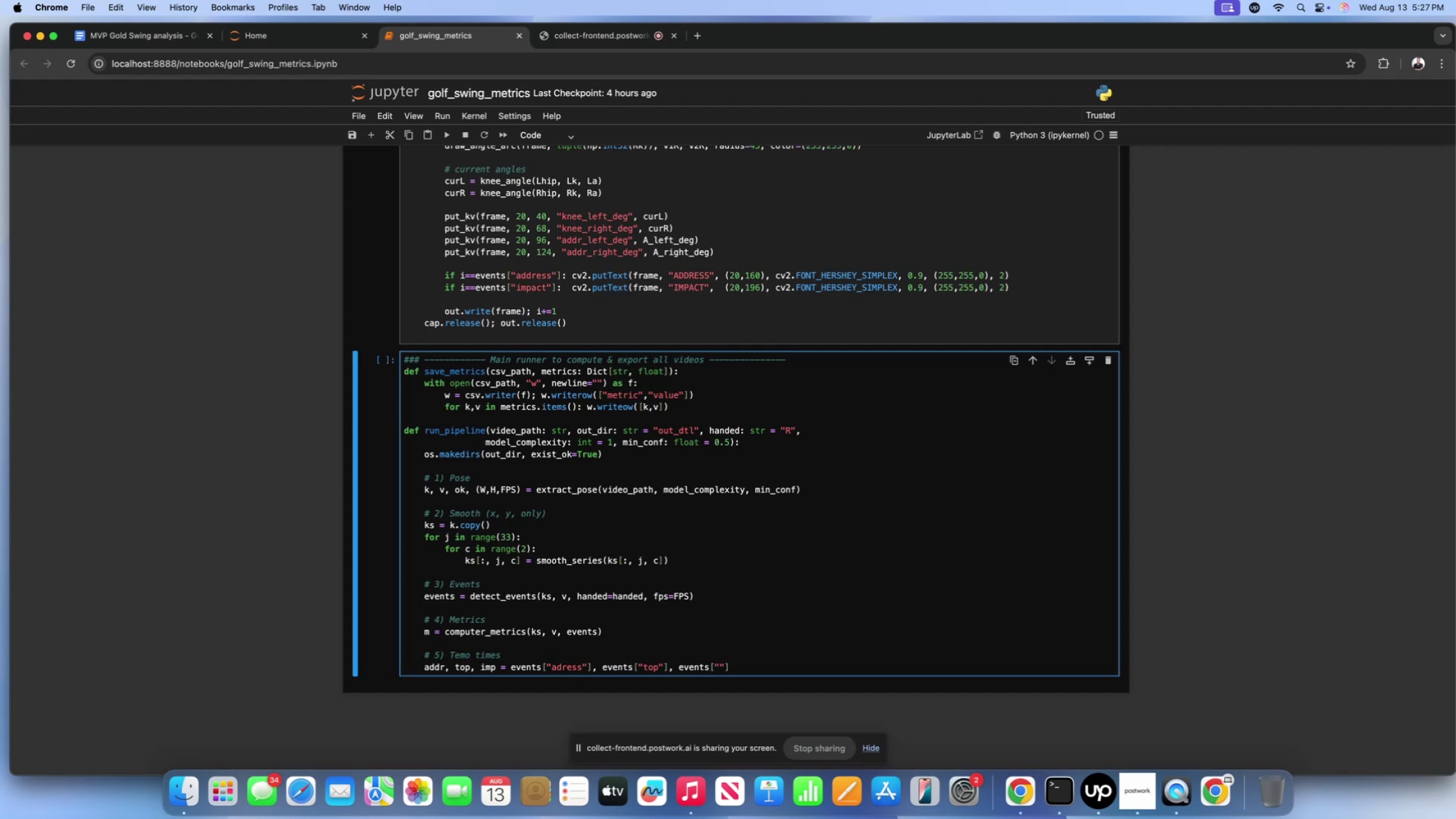 
type(impact)
 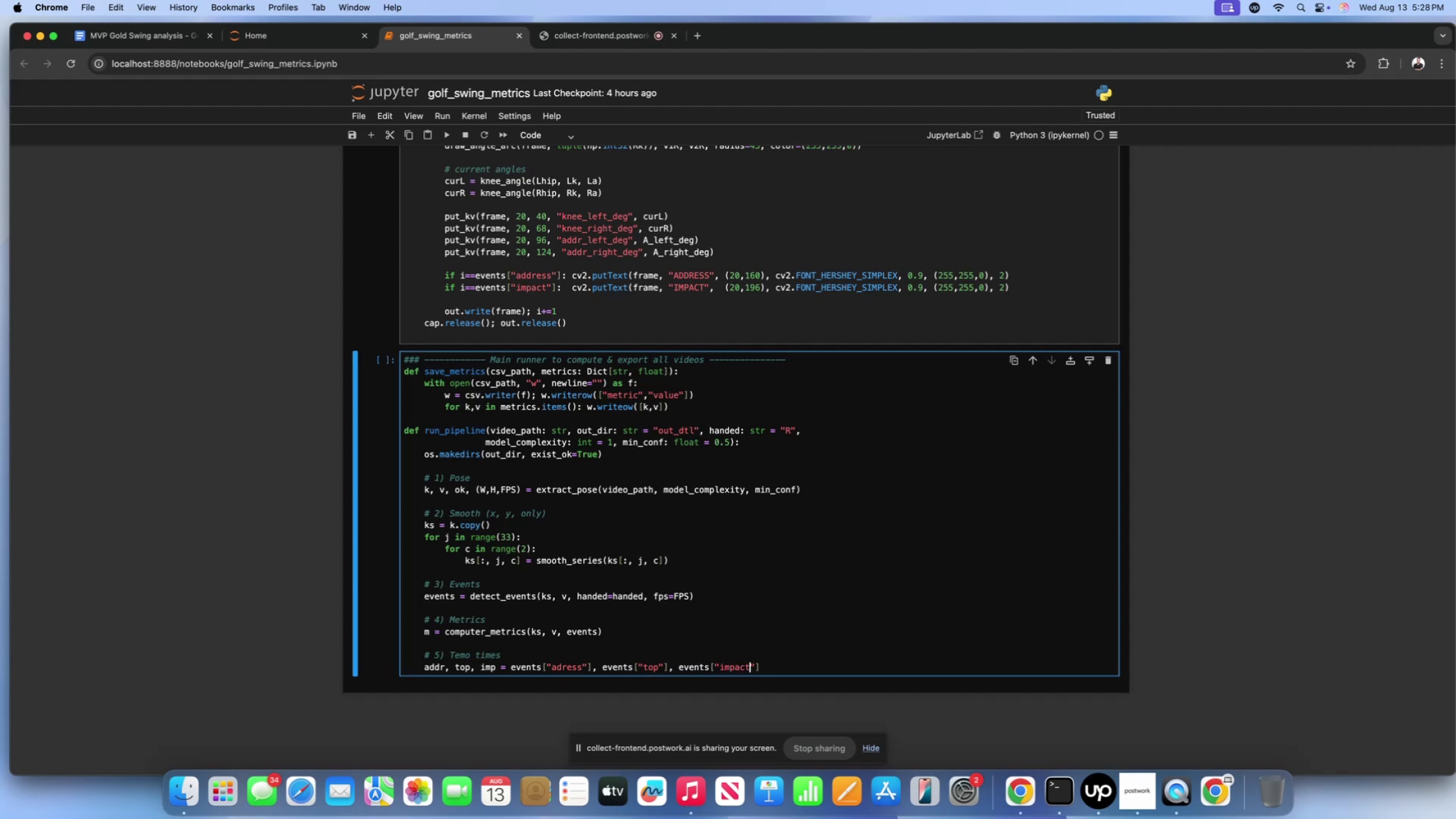 
wait(5.38)
 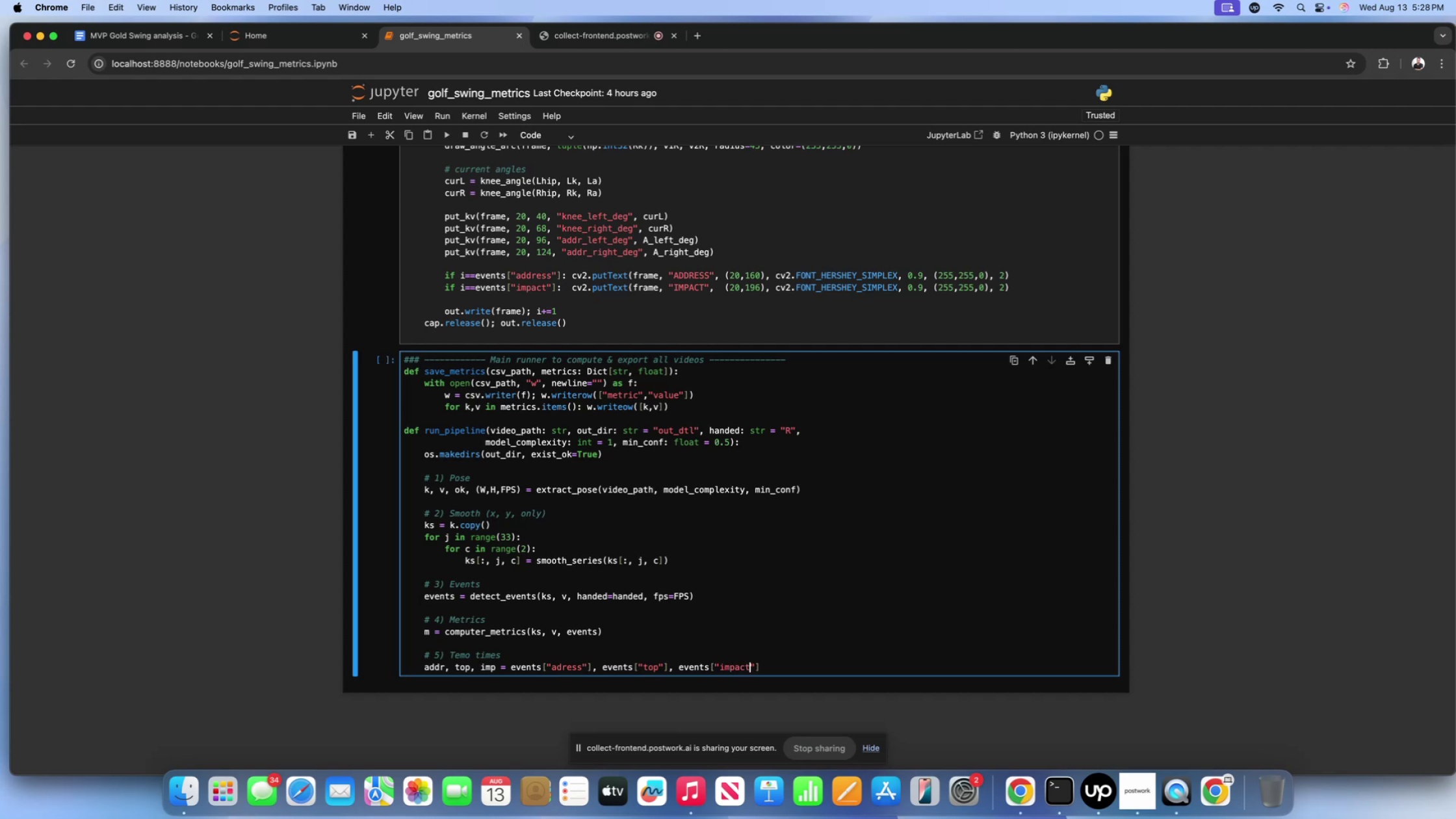 
left_click([779, 668])
 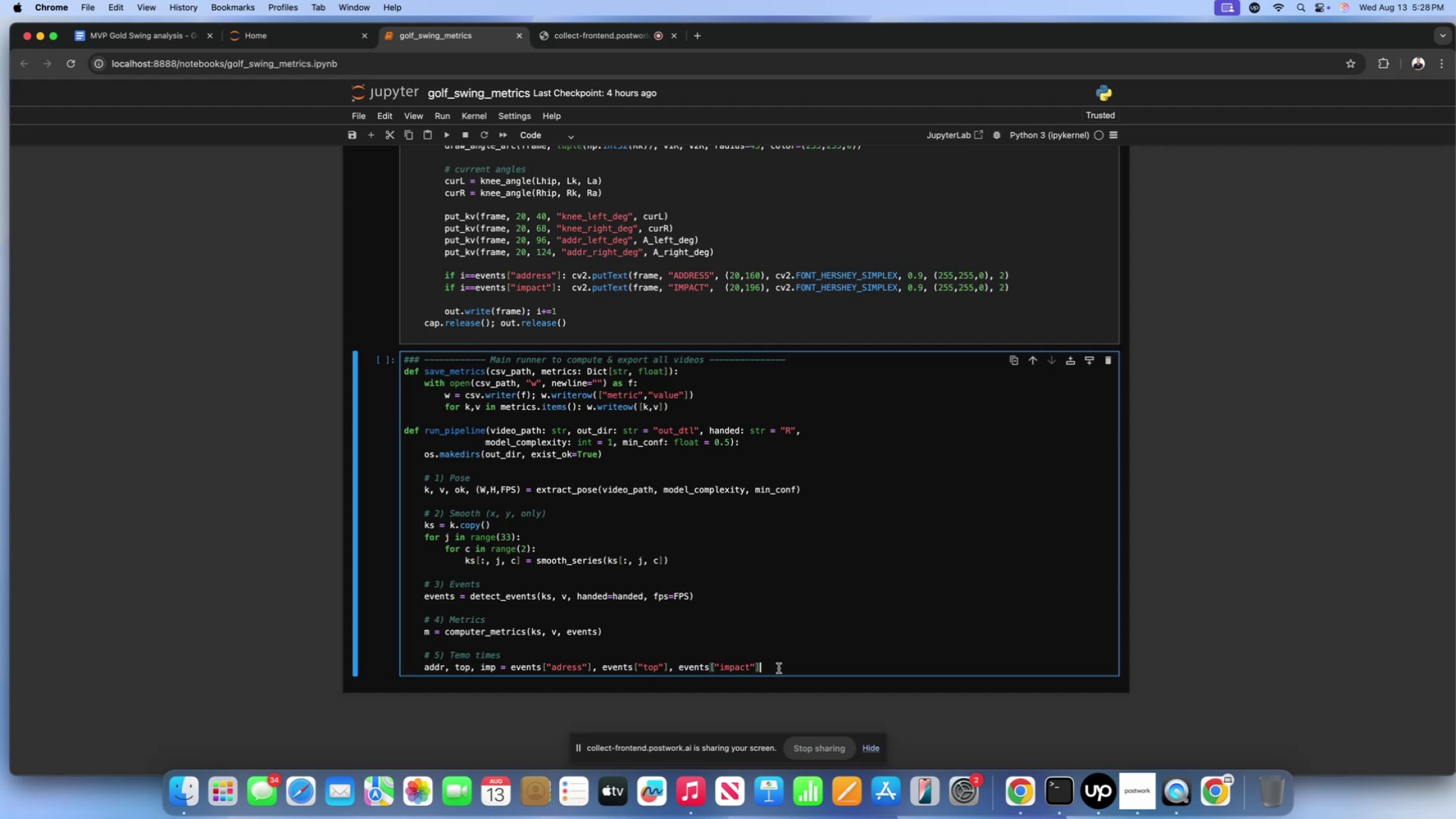 
key(Enter)
 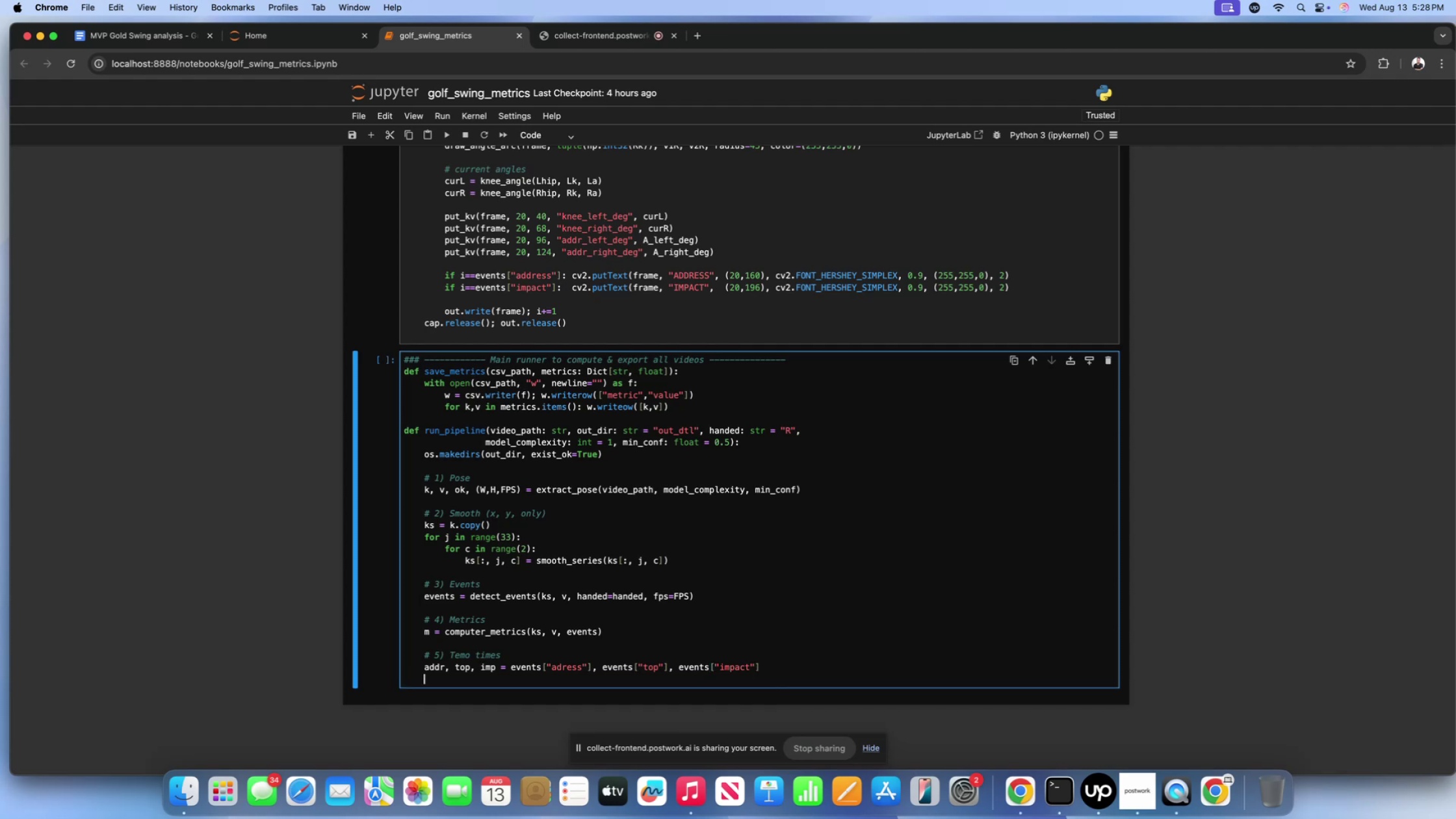 
key(Enter)
 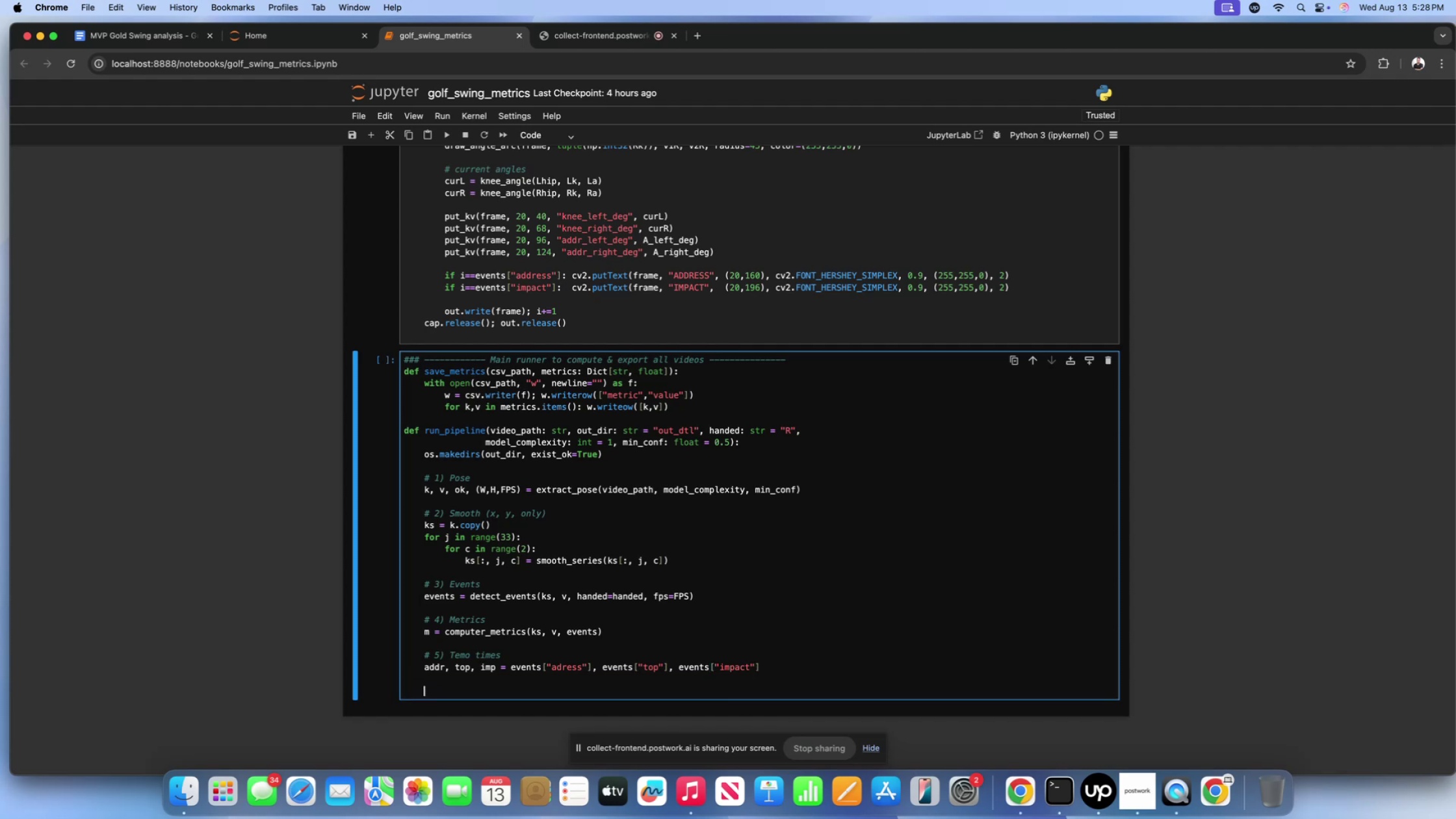 
key(Backspace)
 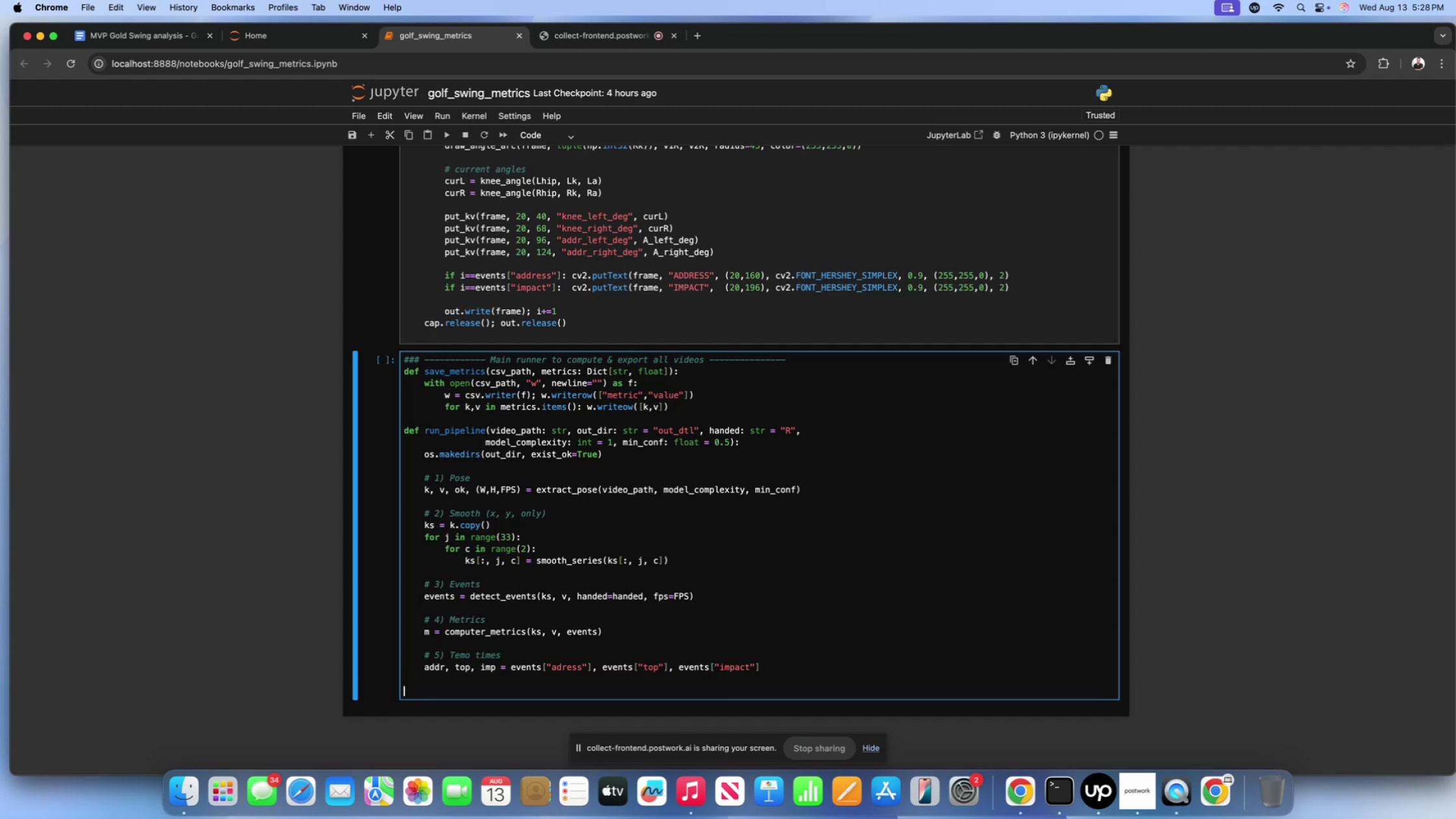 
key(Backspace)
 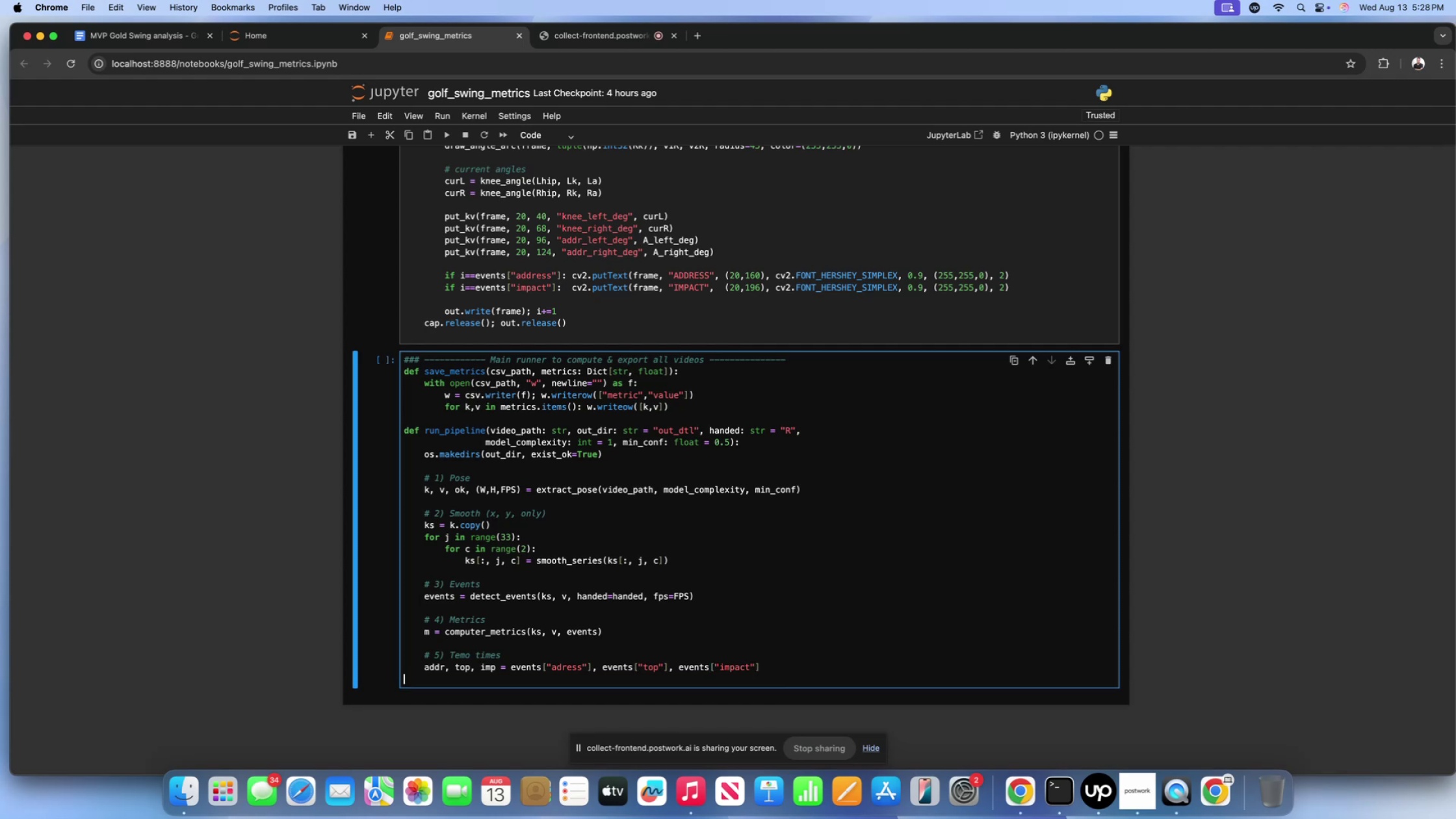 
key(Backspace)
 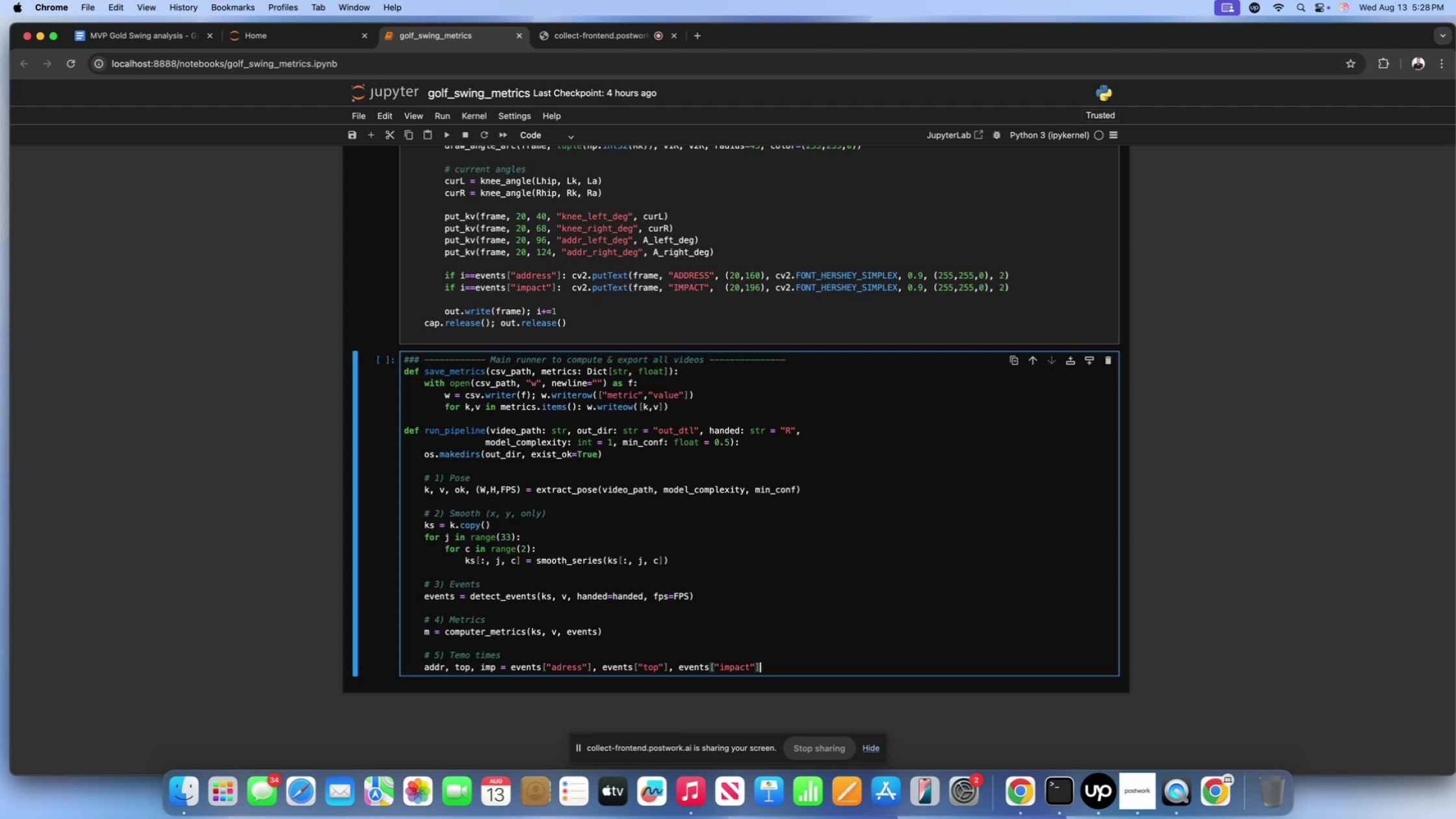 
key(Enter)
 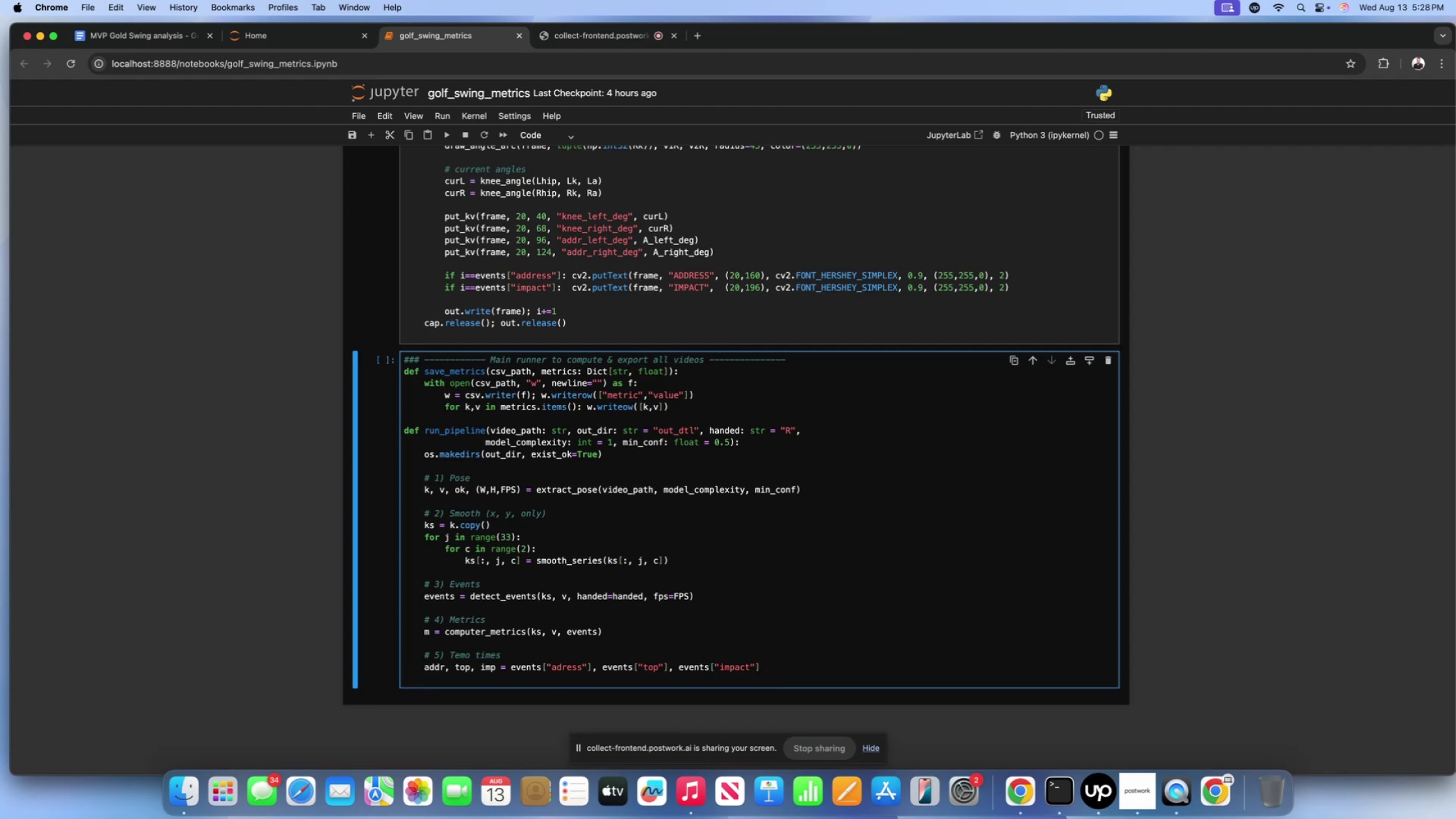 
type(backswing =)
 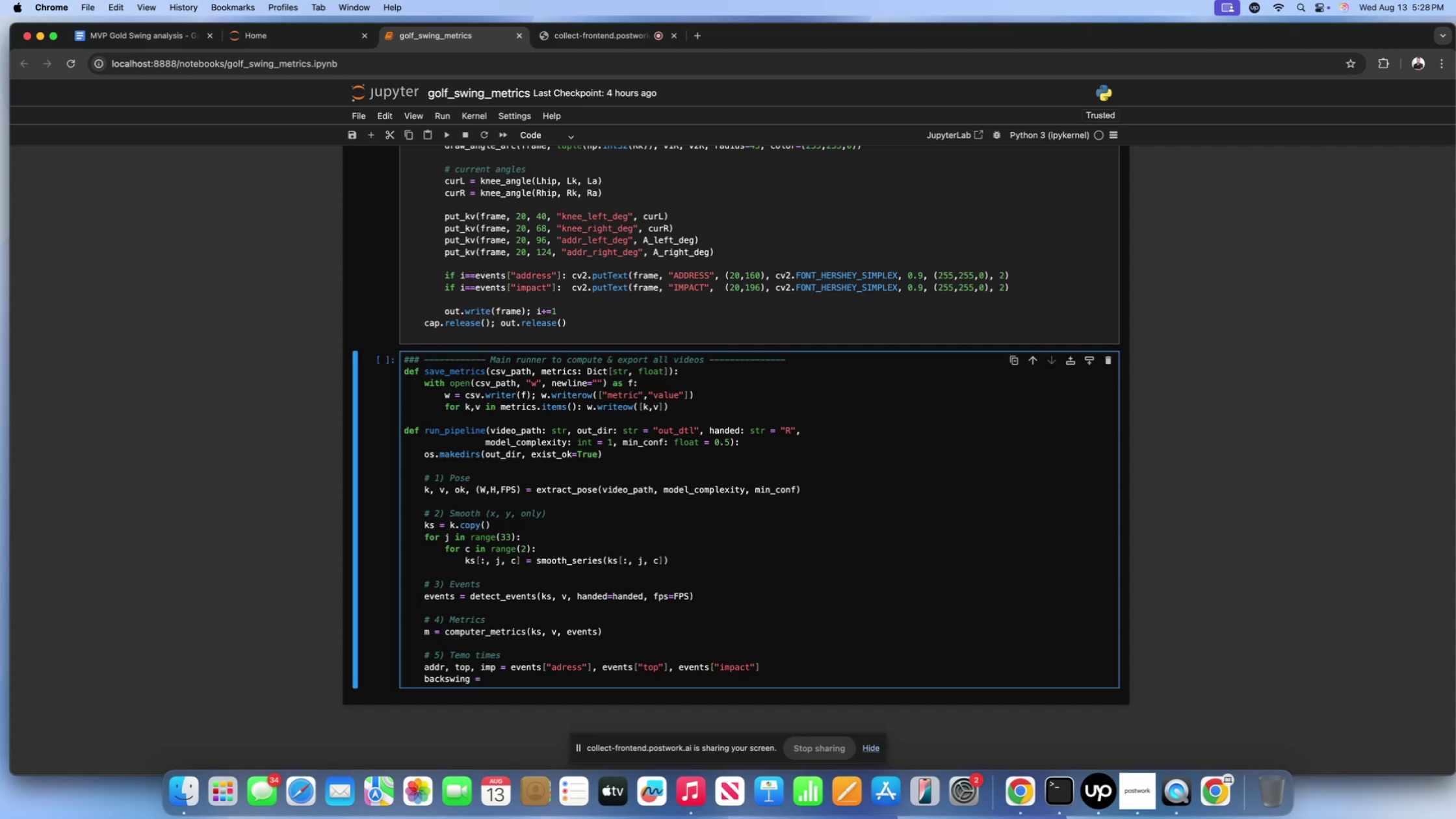 
key(Enter)
 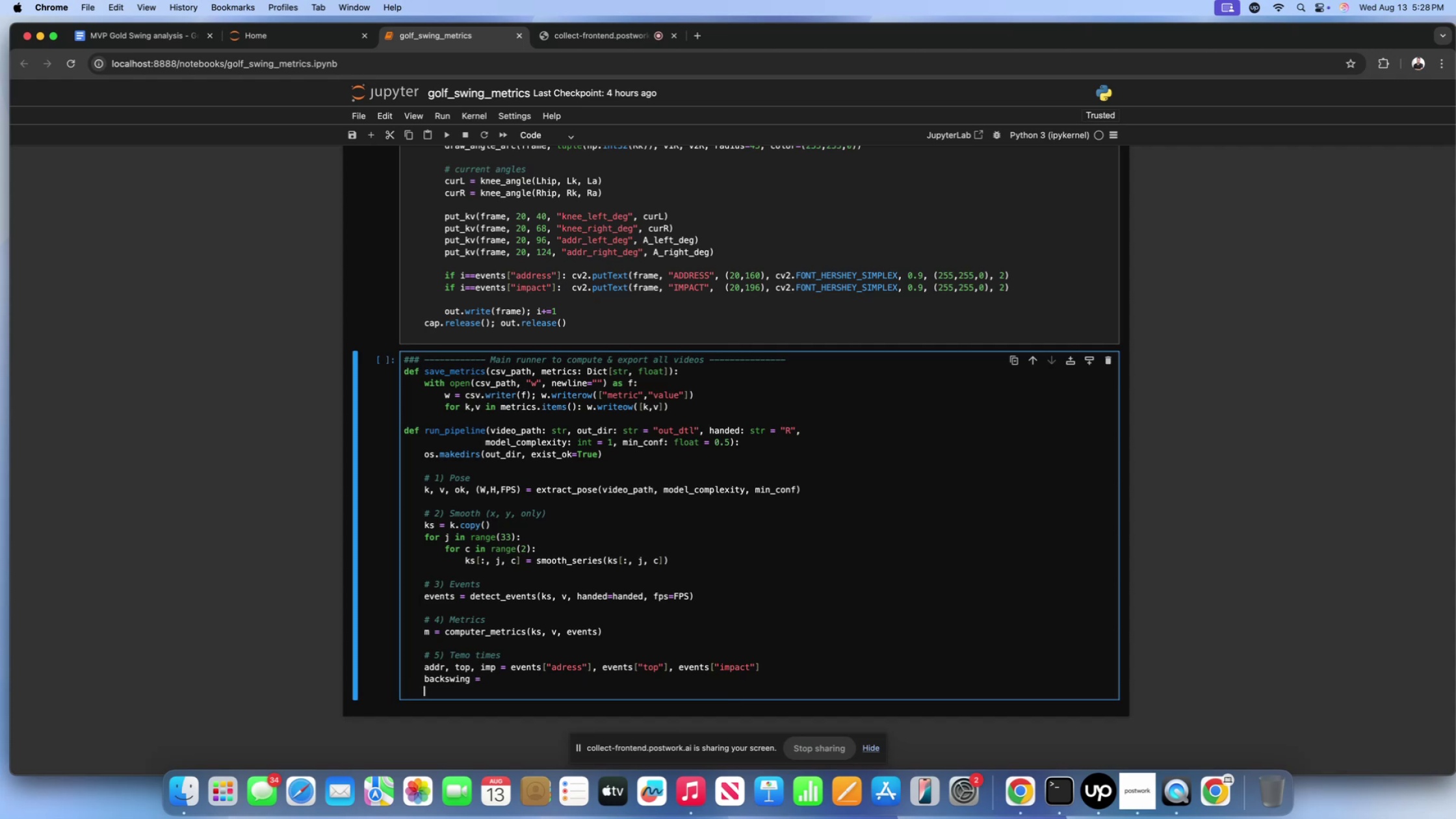 
type(downswing = )
 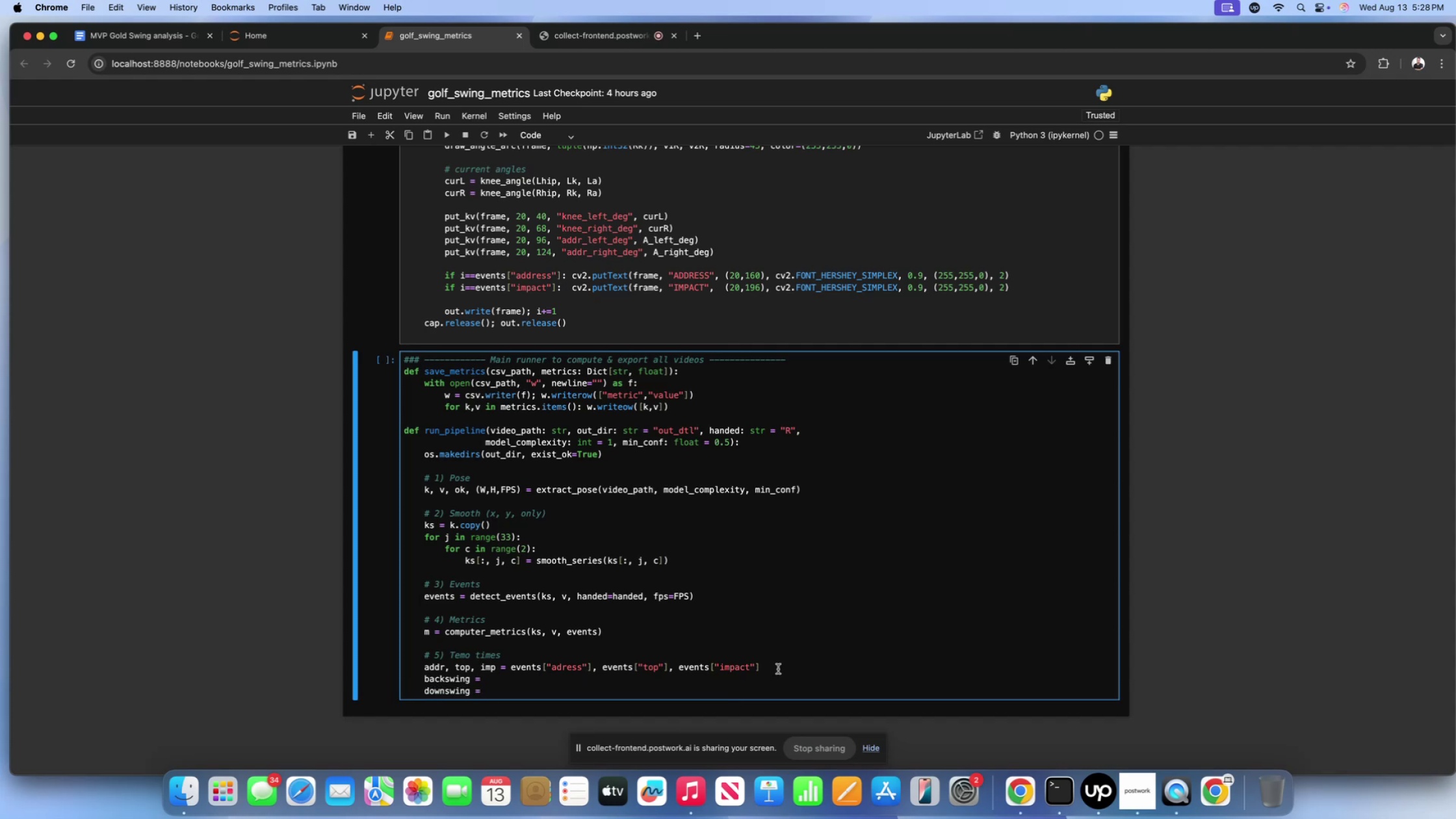 
left_click([576, 682])
 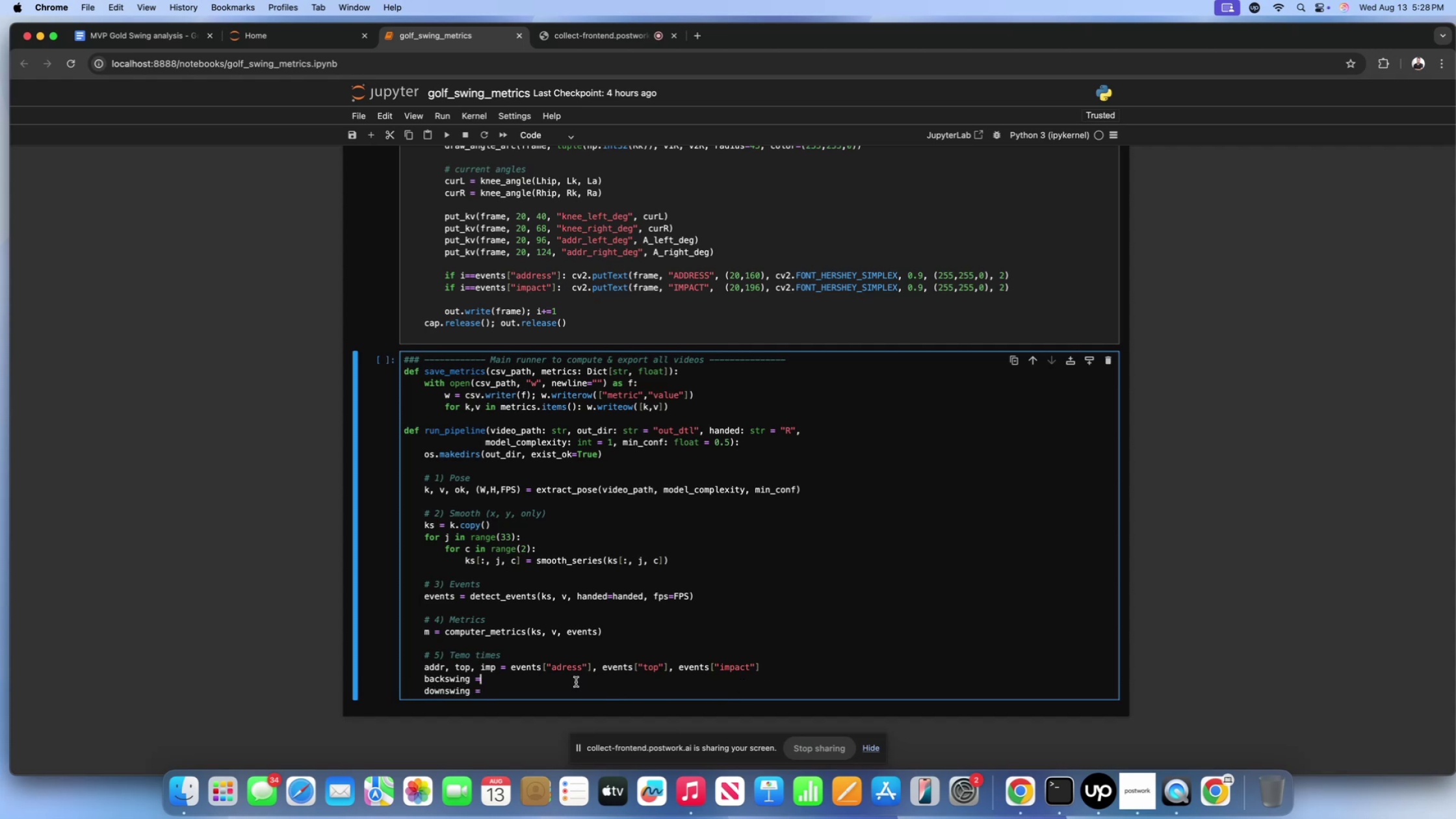 
type( max())
 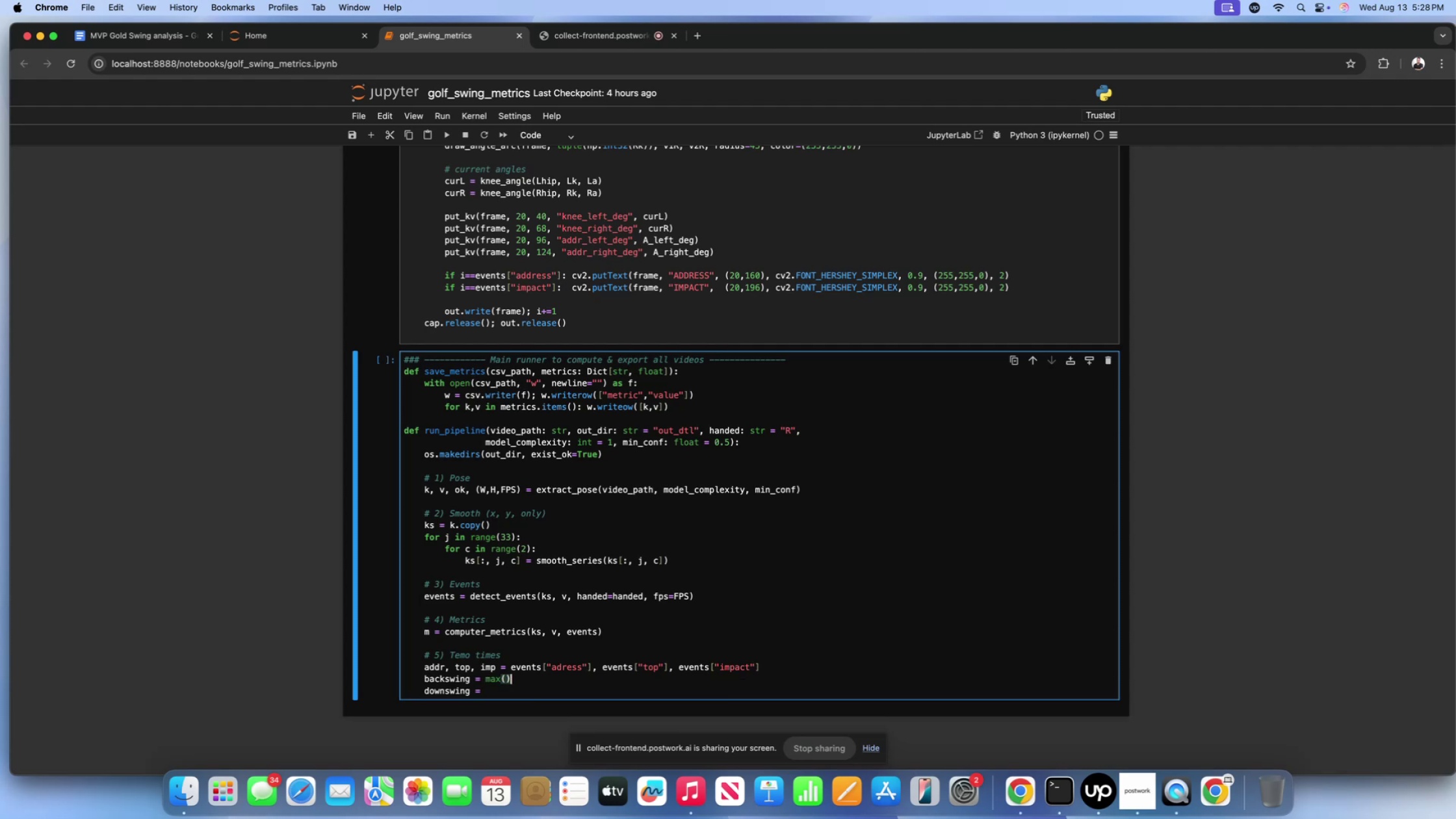 
left_click([567, 695])
 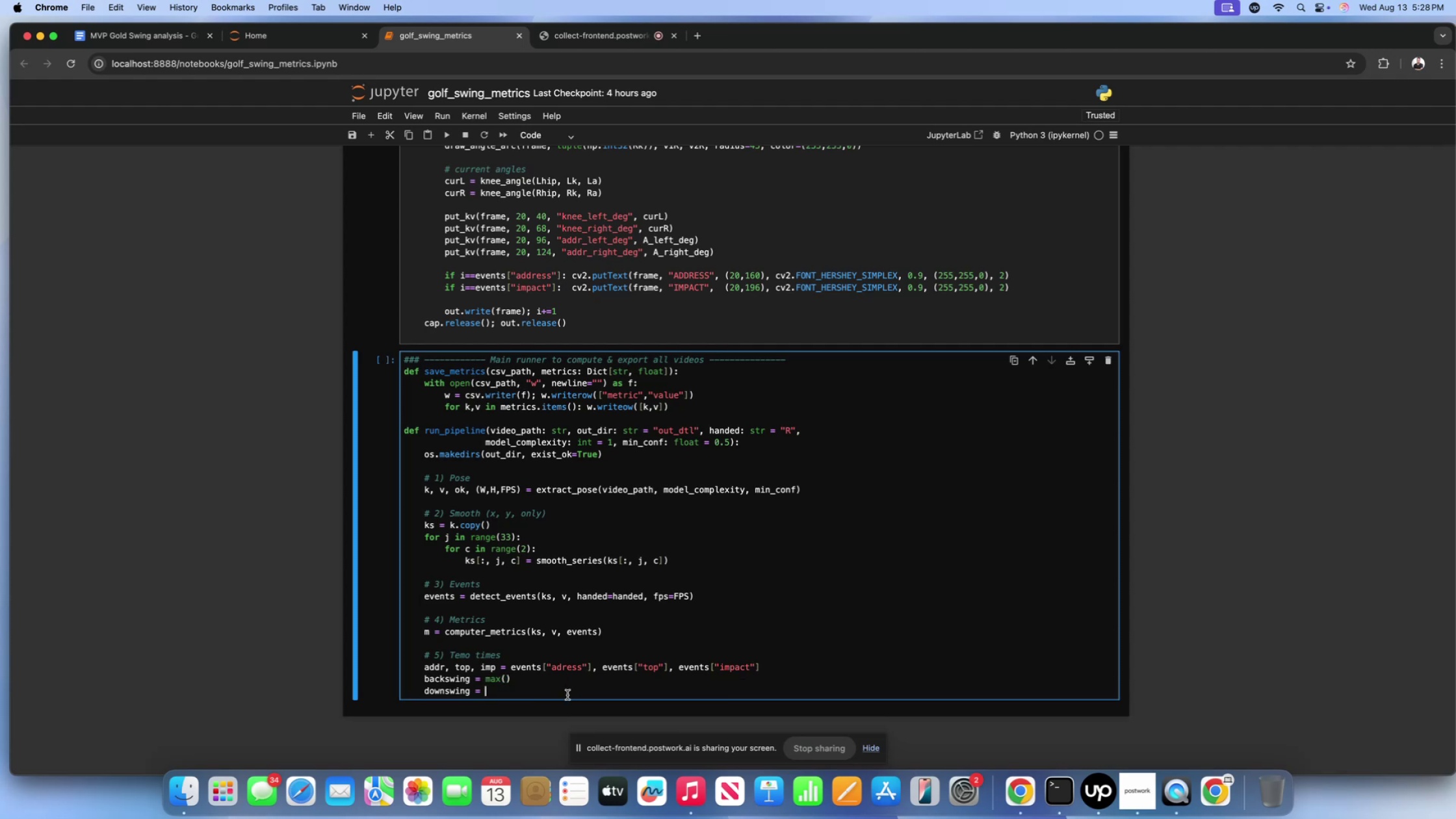 
type(max())
 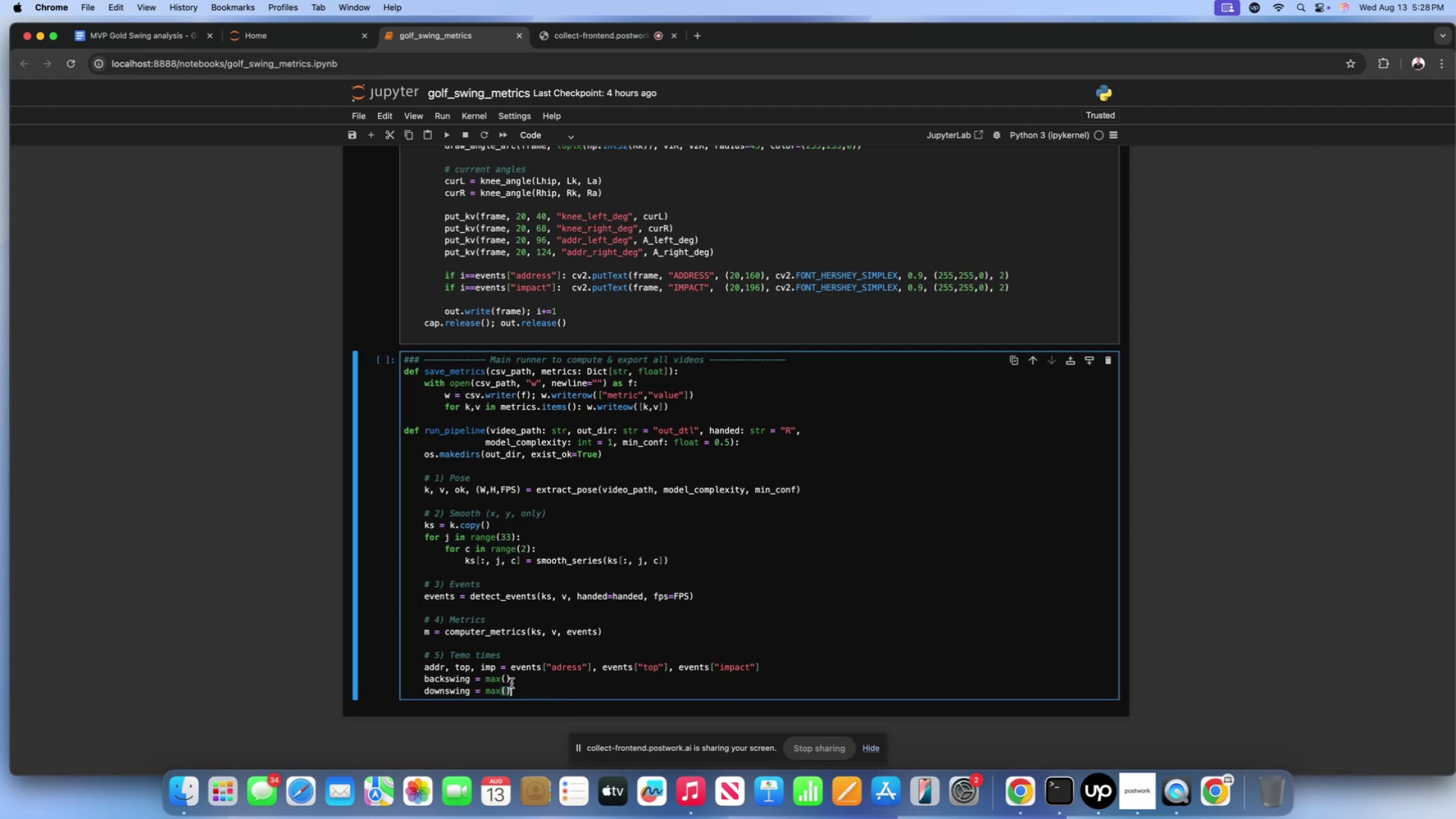 
left_click([507, 683])
 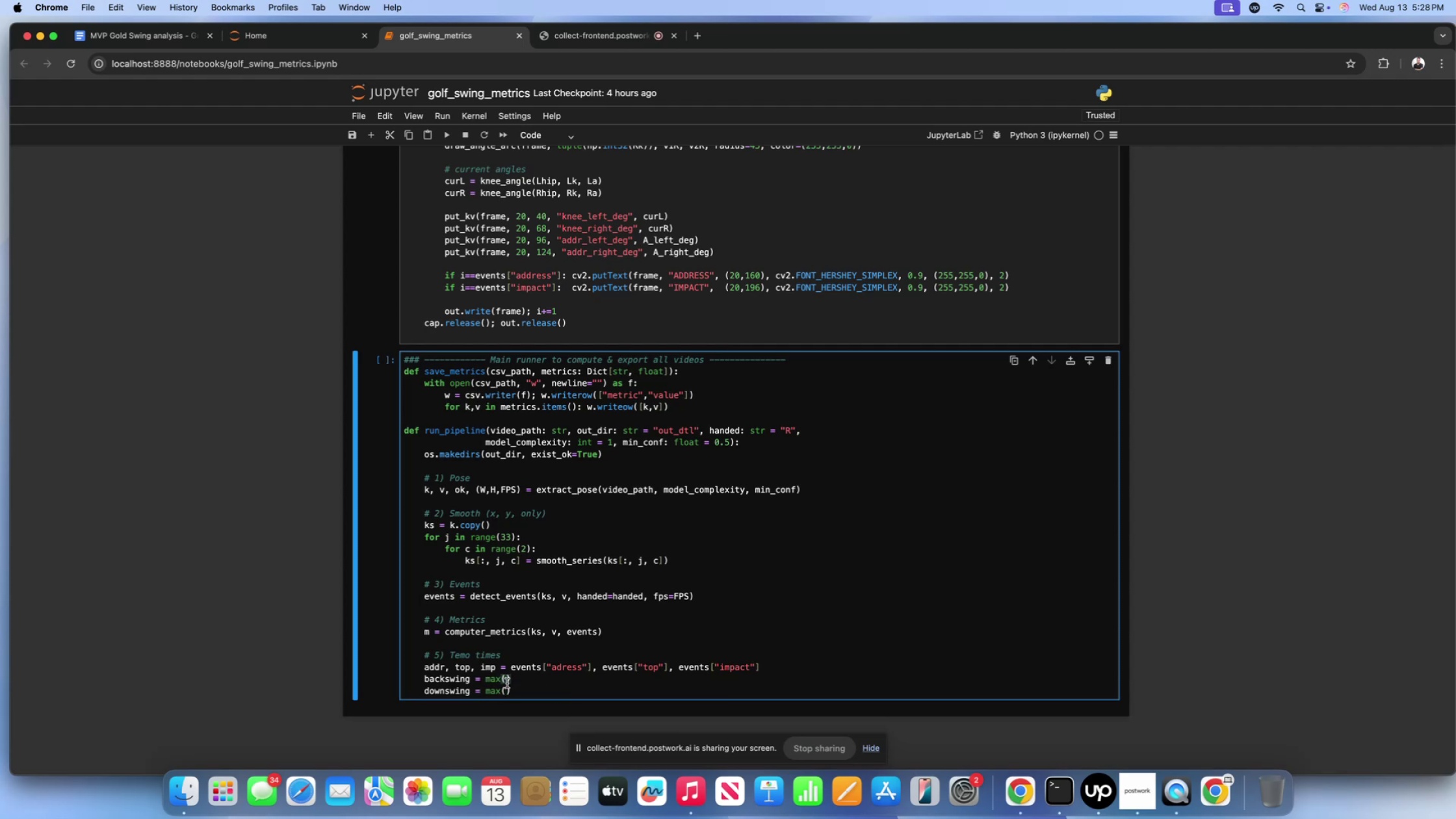 
type(topo)
key(Backspace)
type(-addr, 1)
 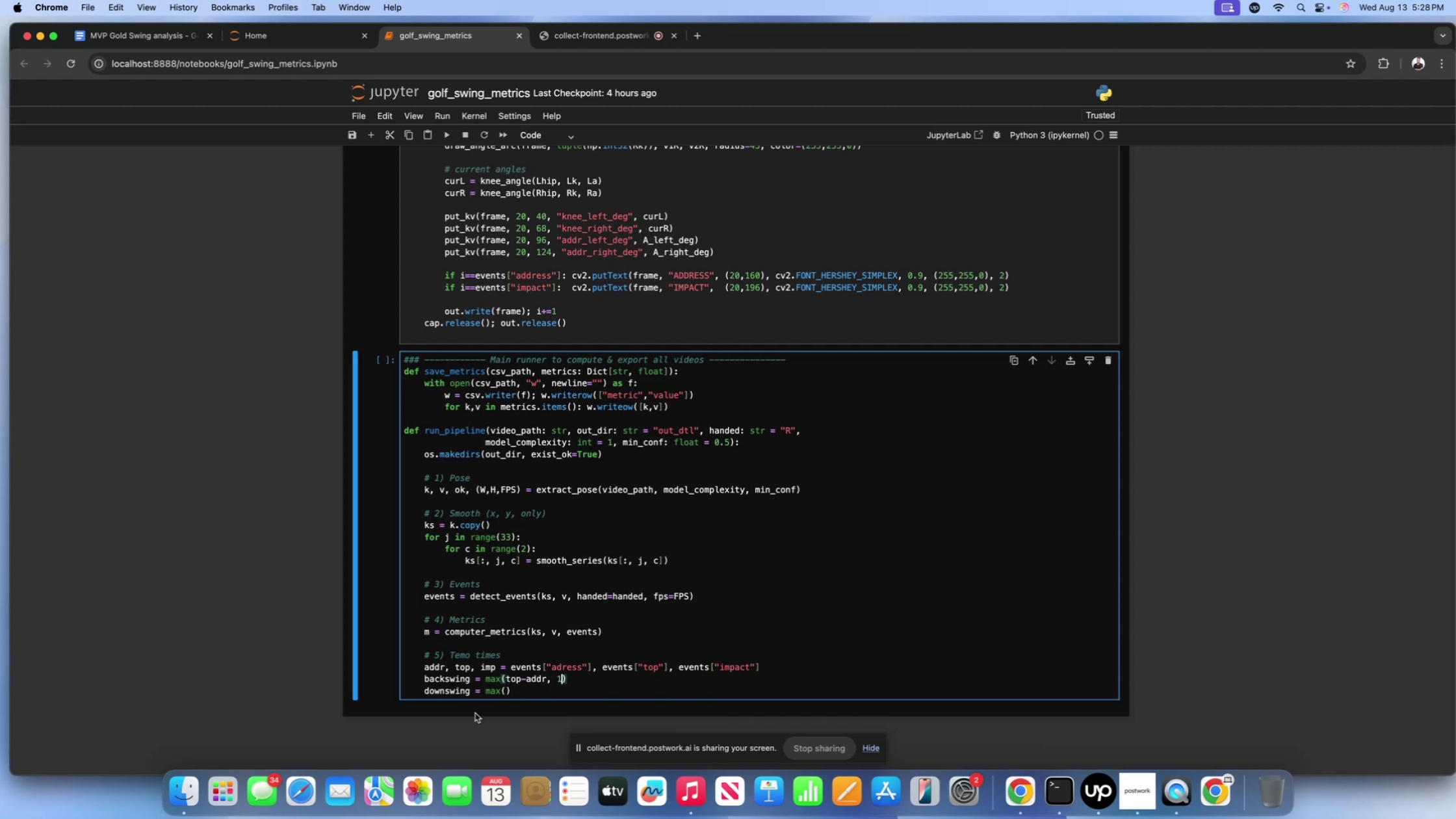 
left_click([508, 689])
 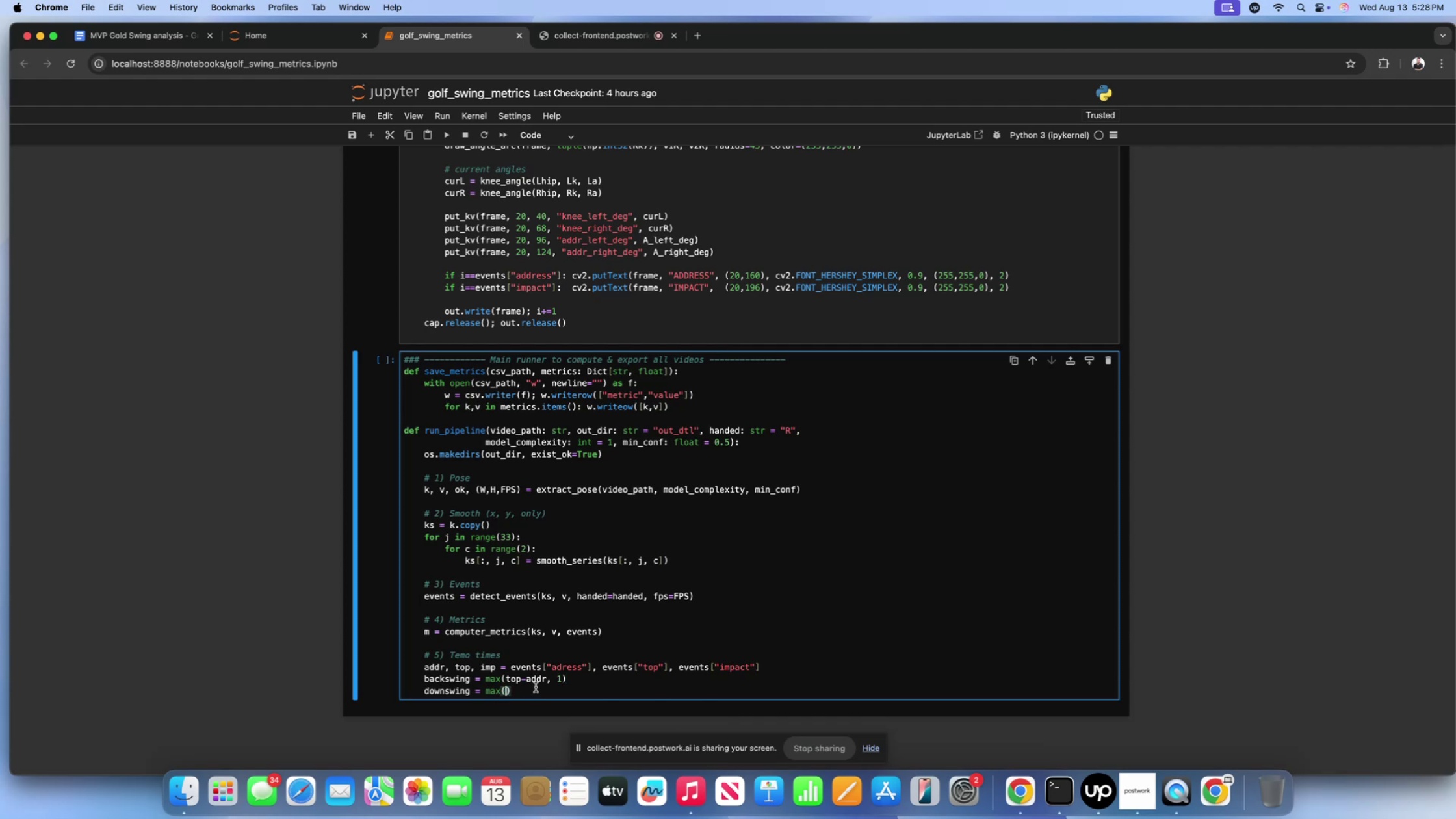 
type(imp_top, 1)
 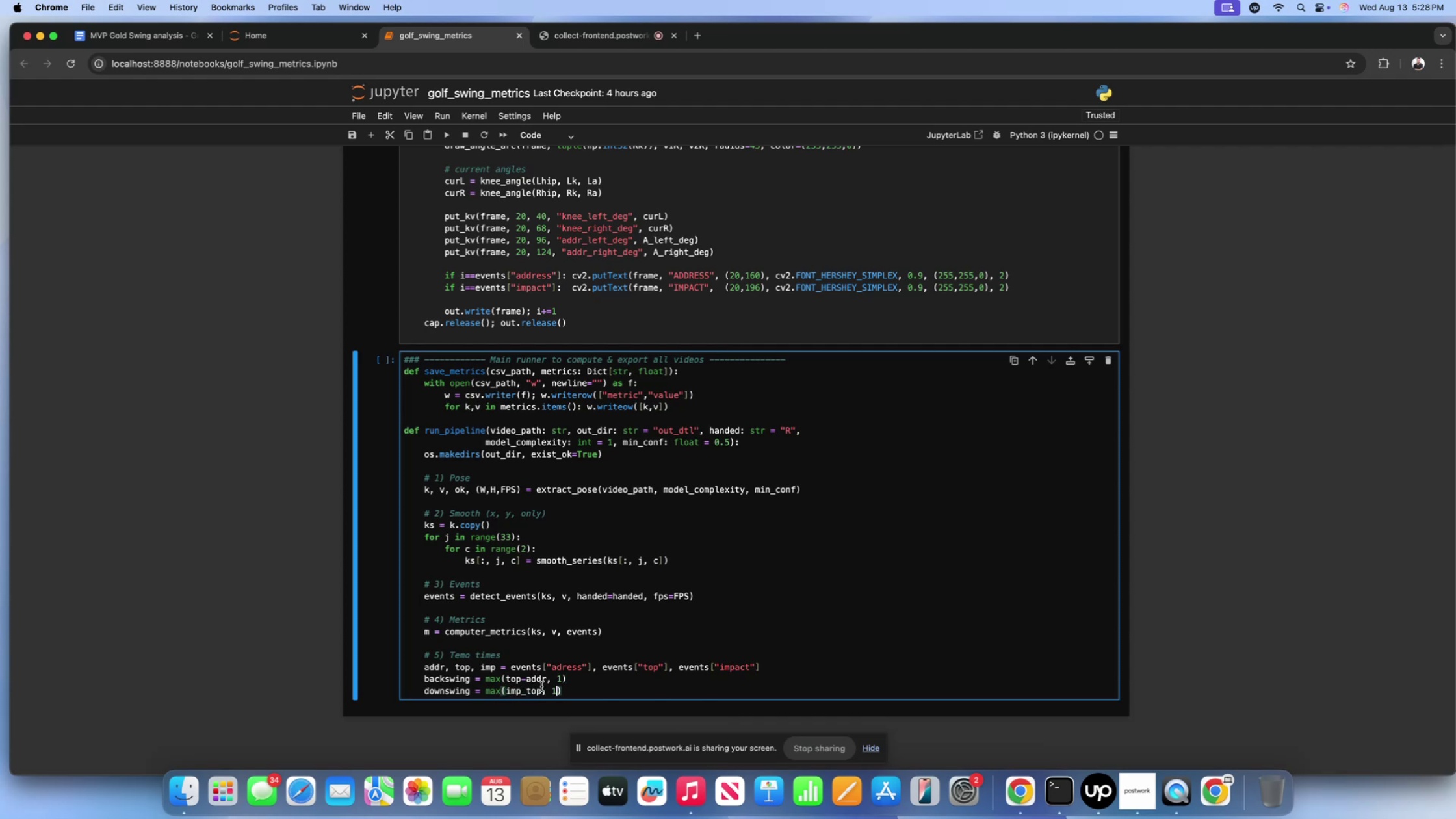 
left_click([579, 684])
 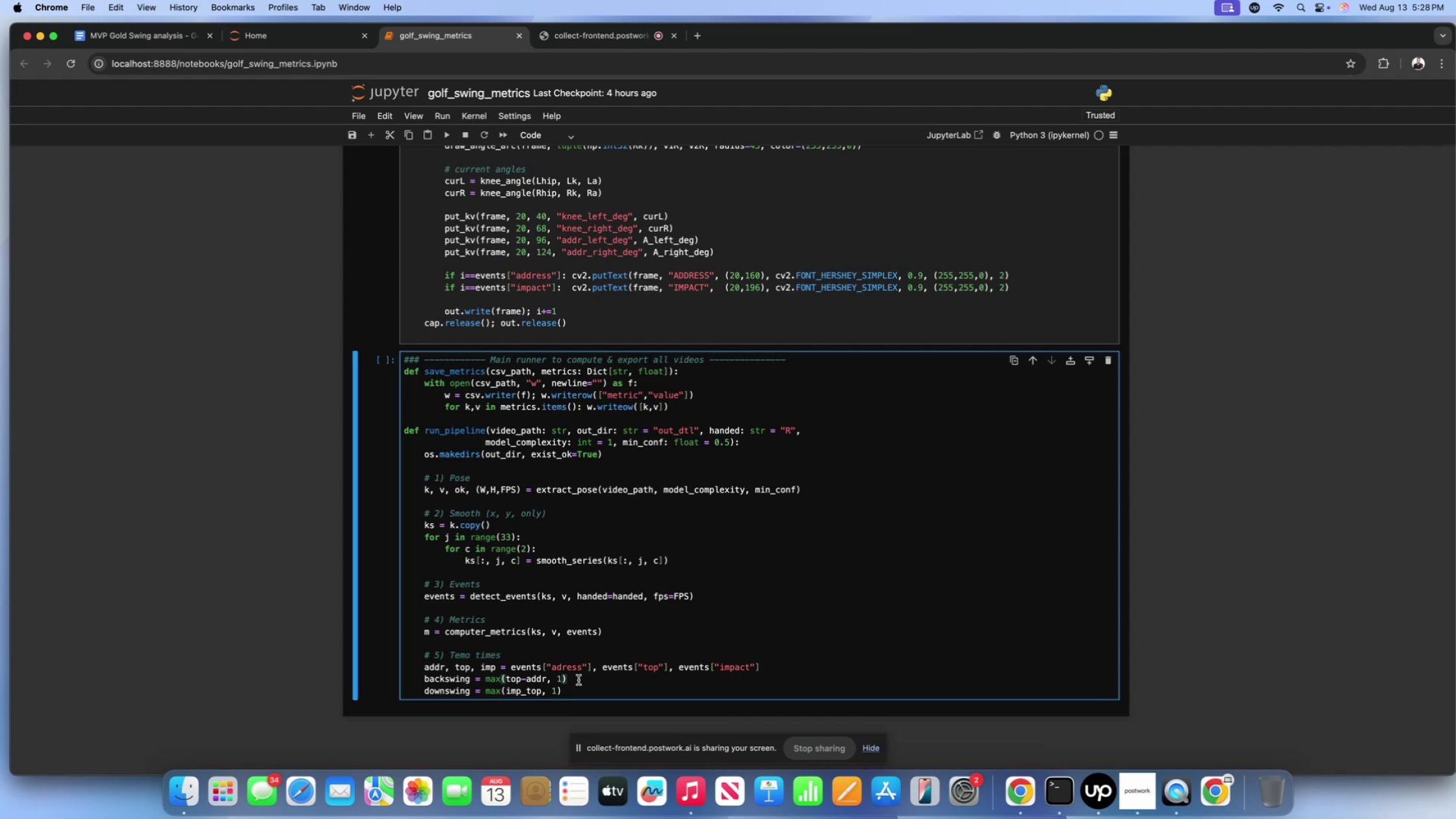 
key(Slash)
 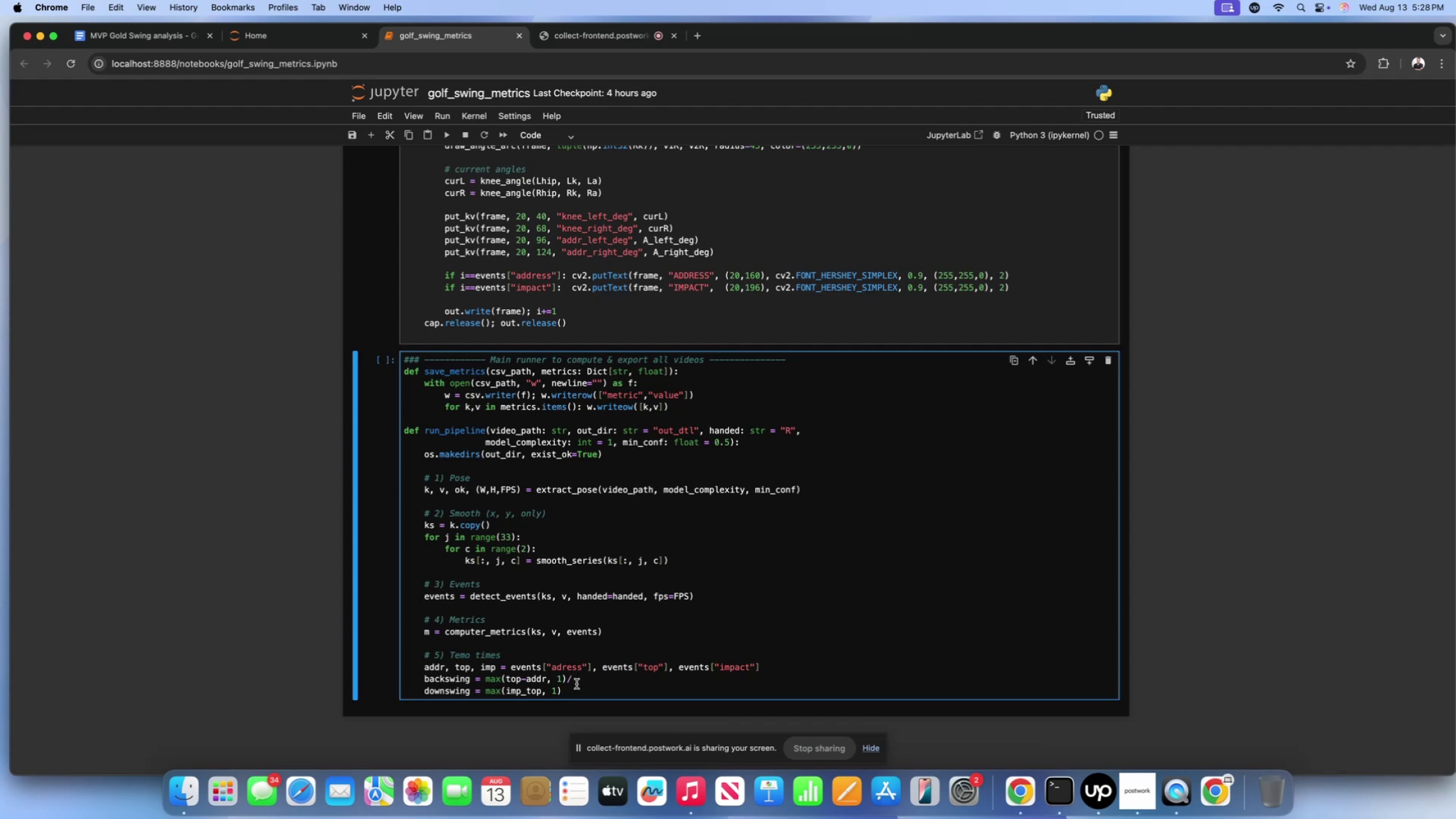 
left_click([575, 690])
 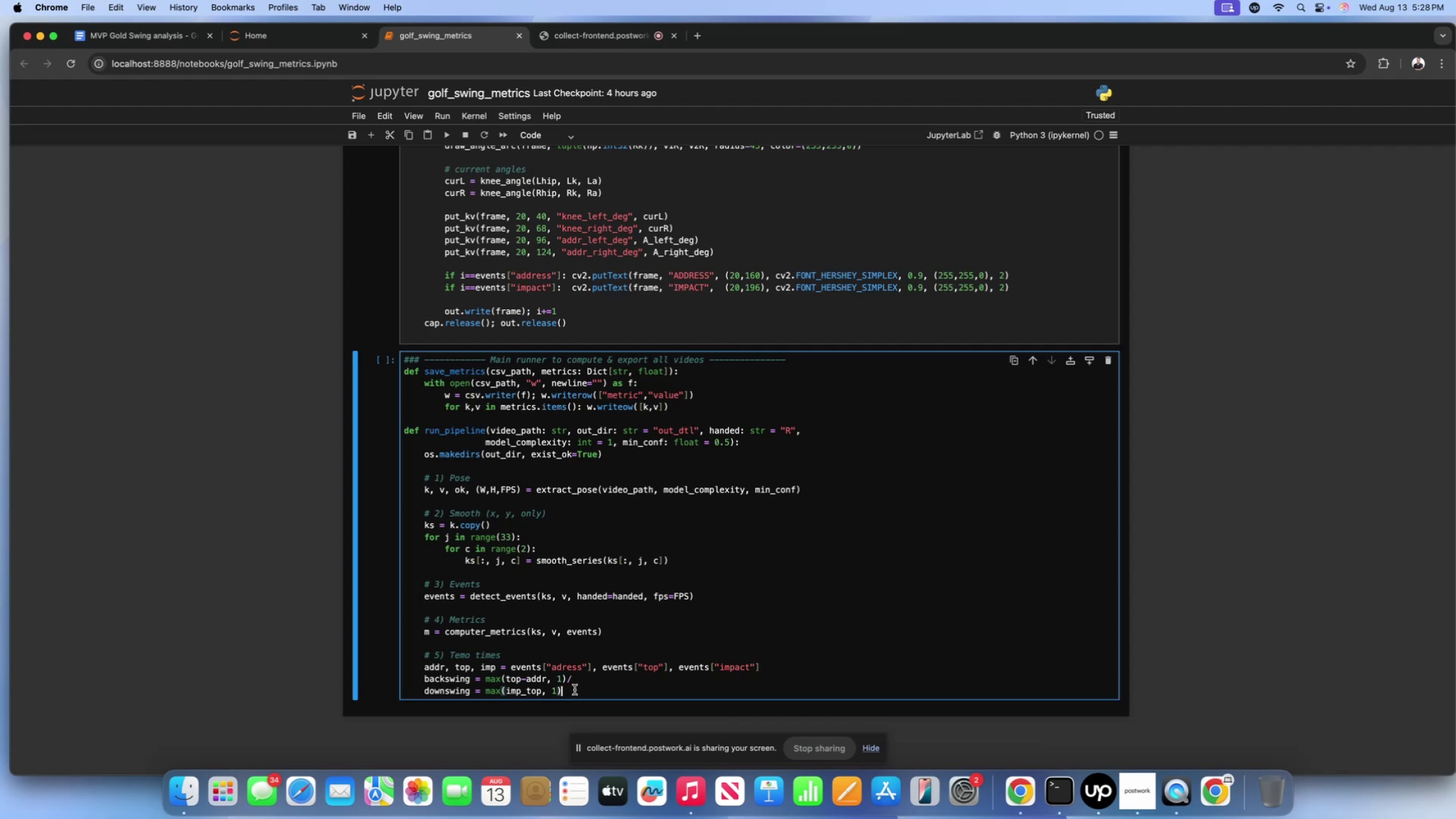 
key(Slash)
 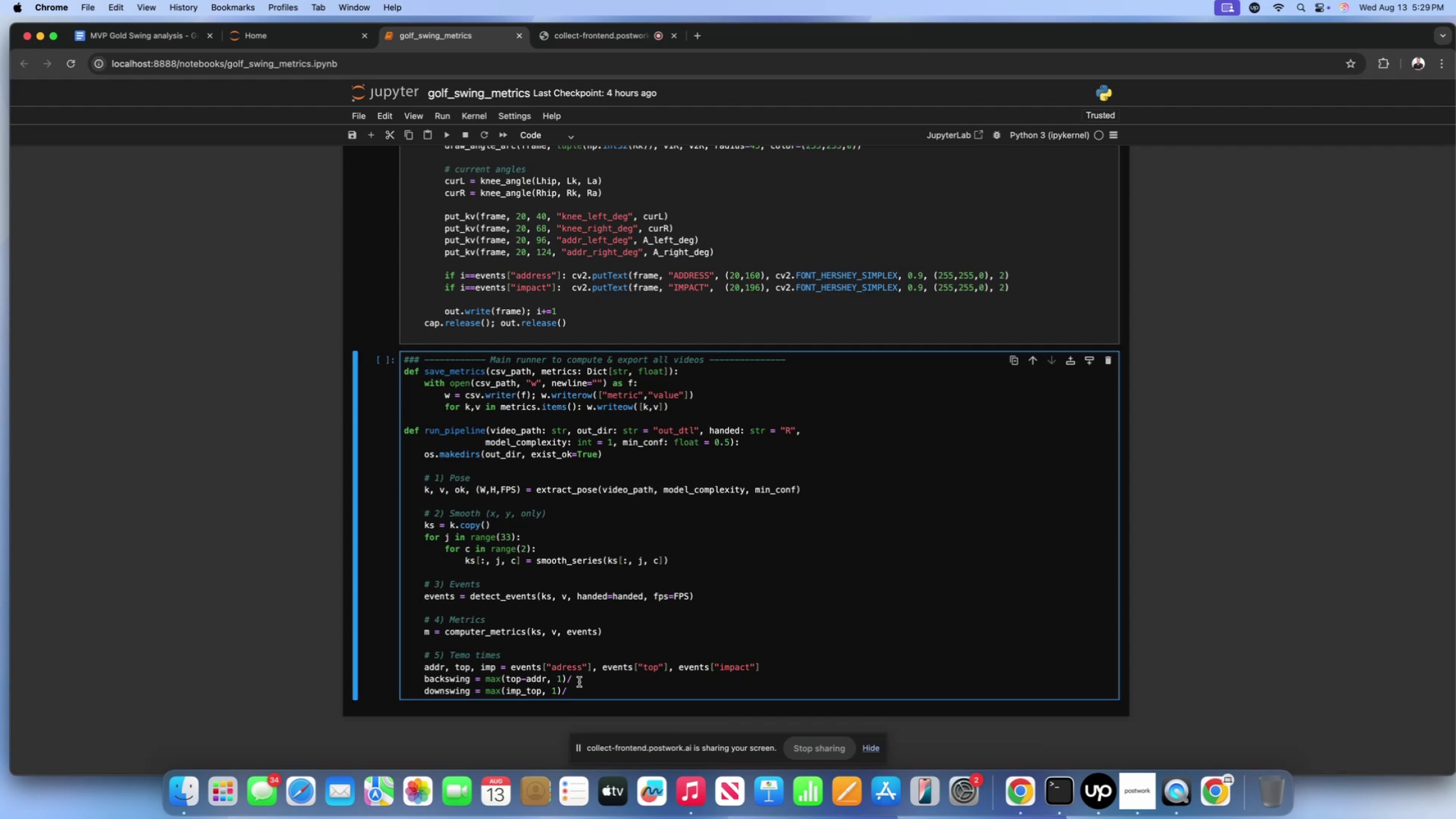 
left_click([580, 681])
 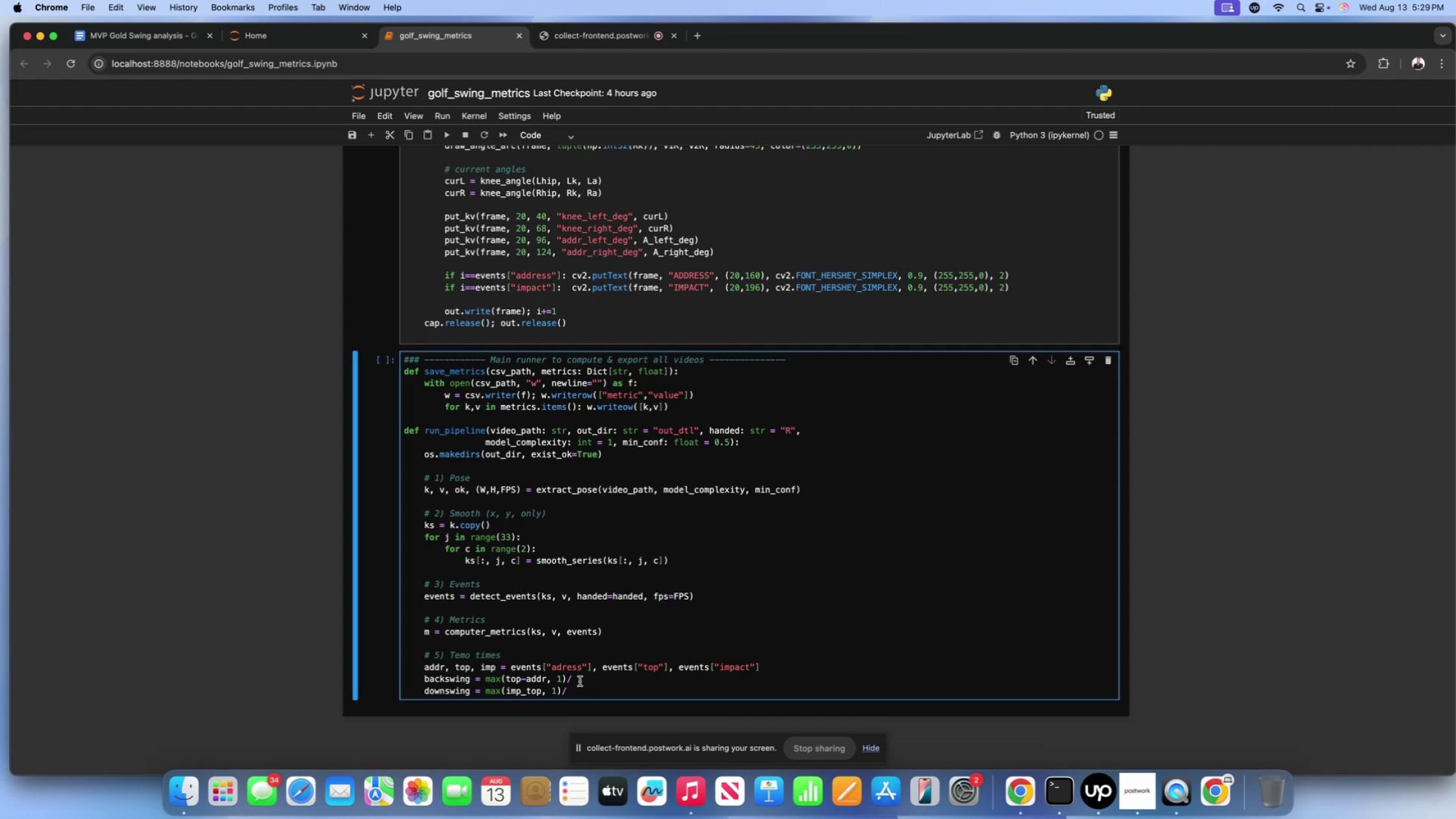 
key(Shift+9)
 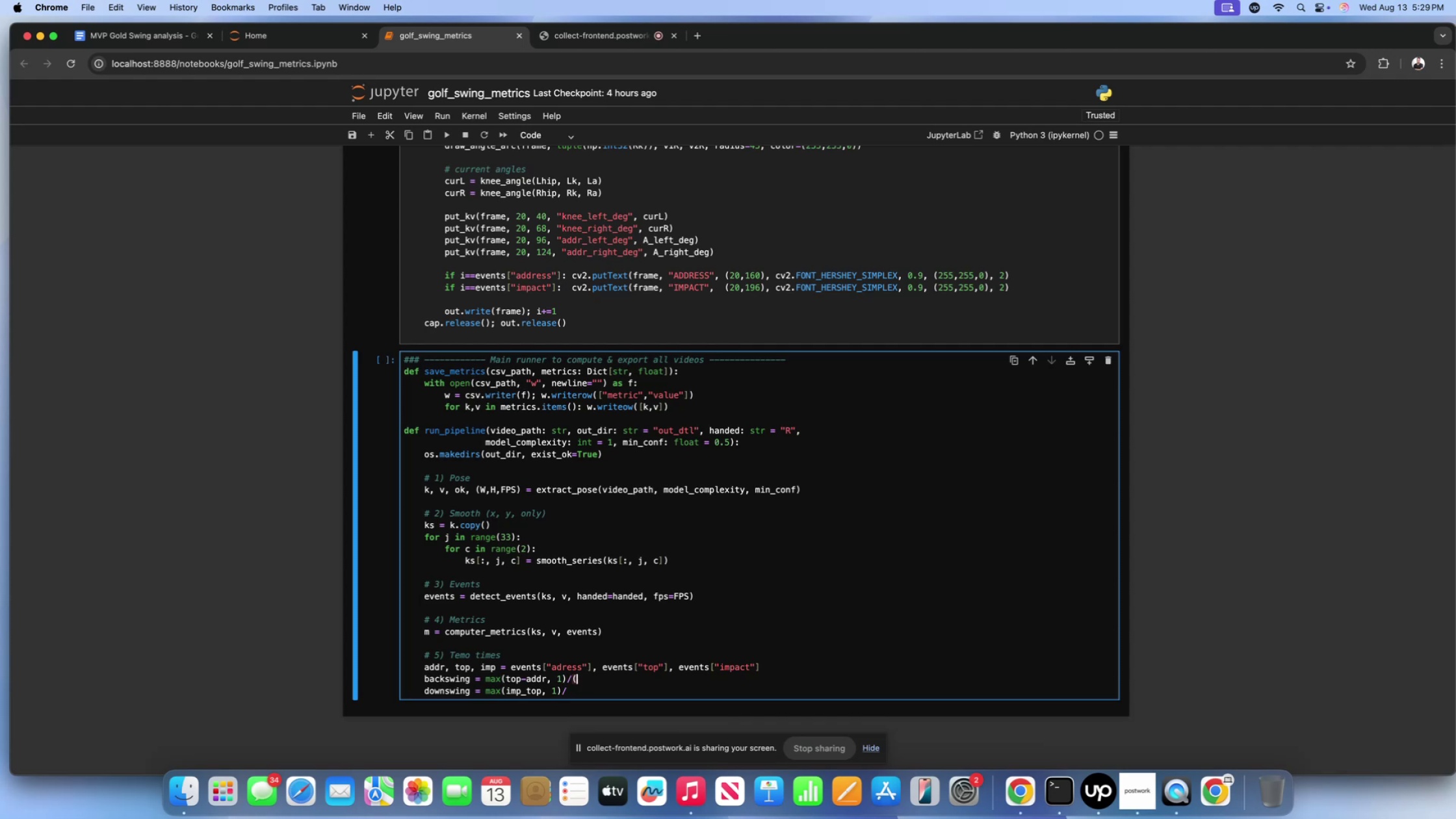 
key(Shift+ShiftLeft)
 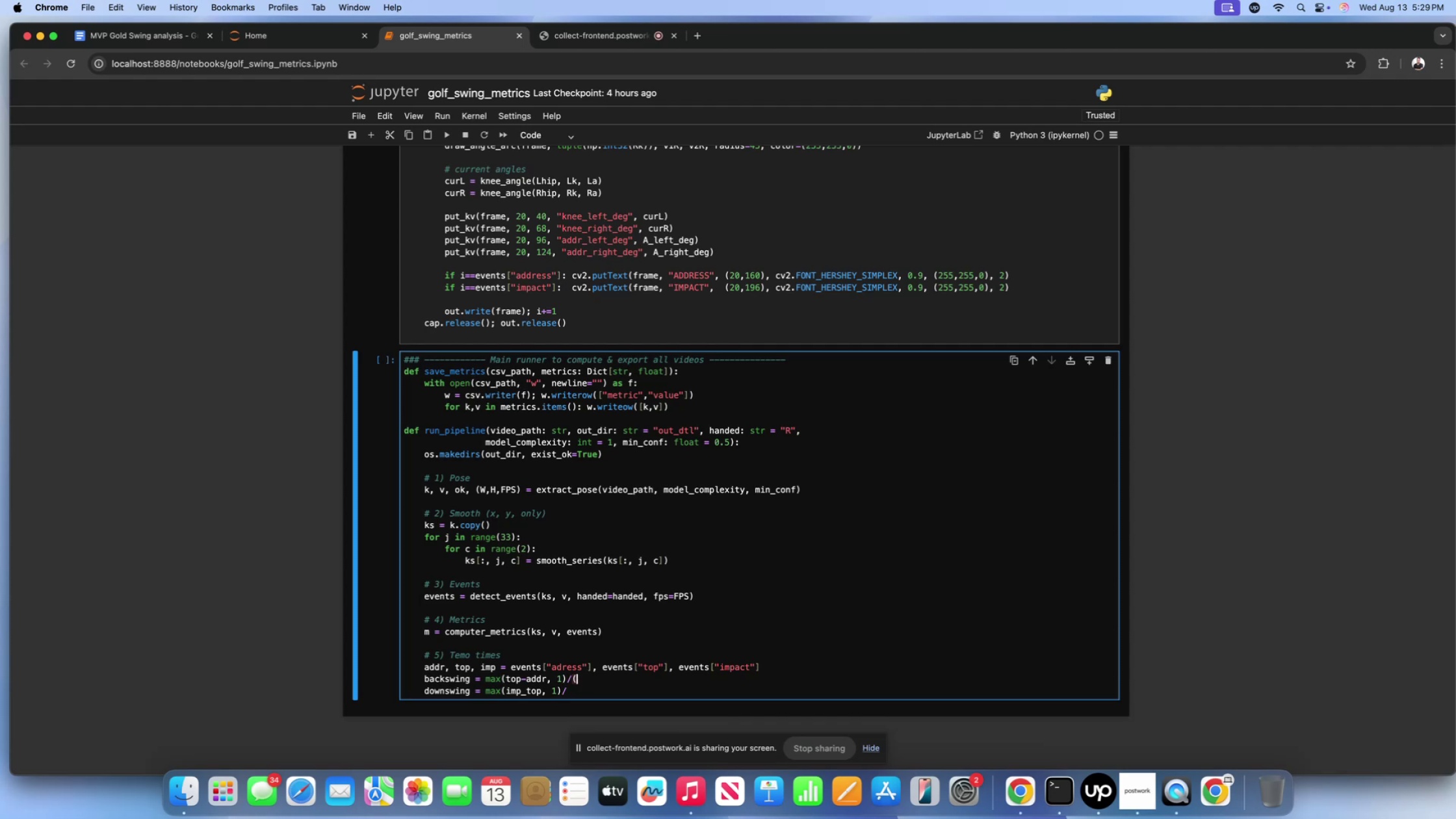 
key(Shift+0)
 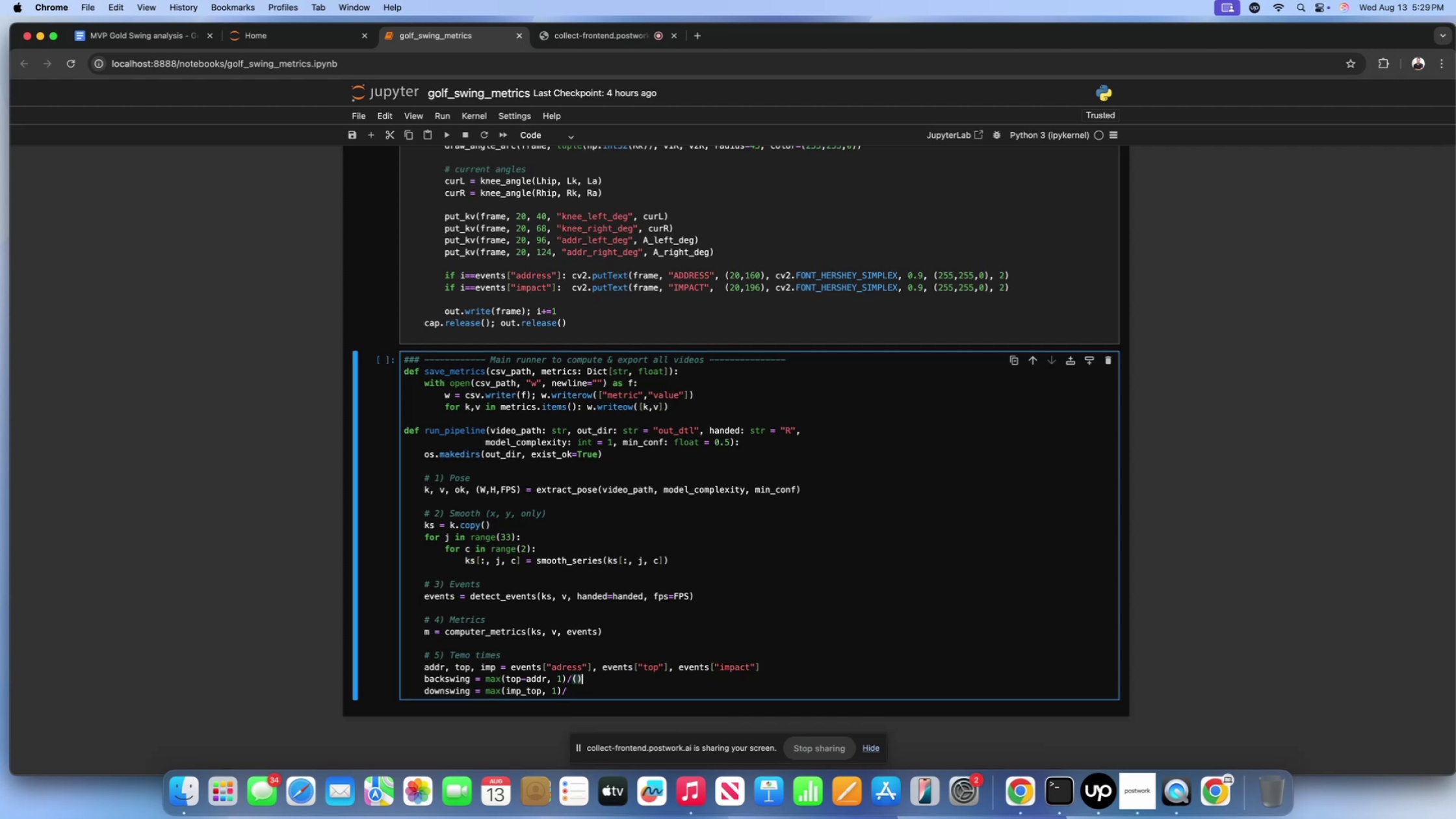 
scroll: coordinate [580, 681], scroll_direction: up, amount: 1.0
 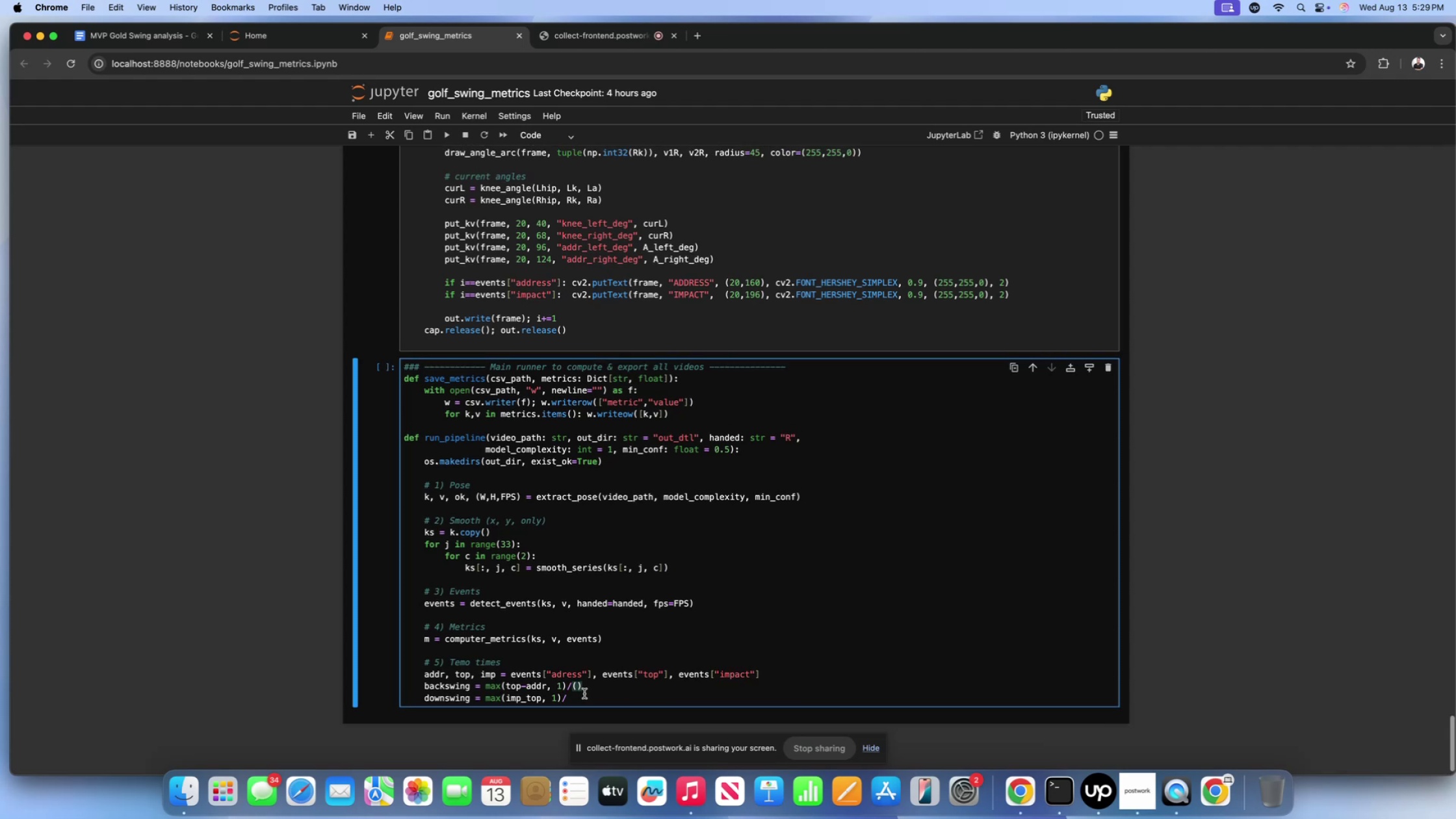 
left_click([584, 694])
 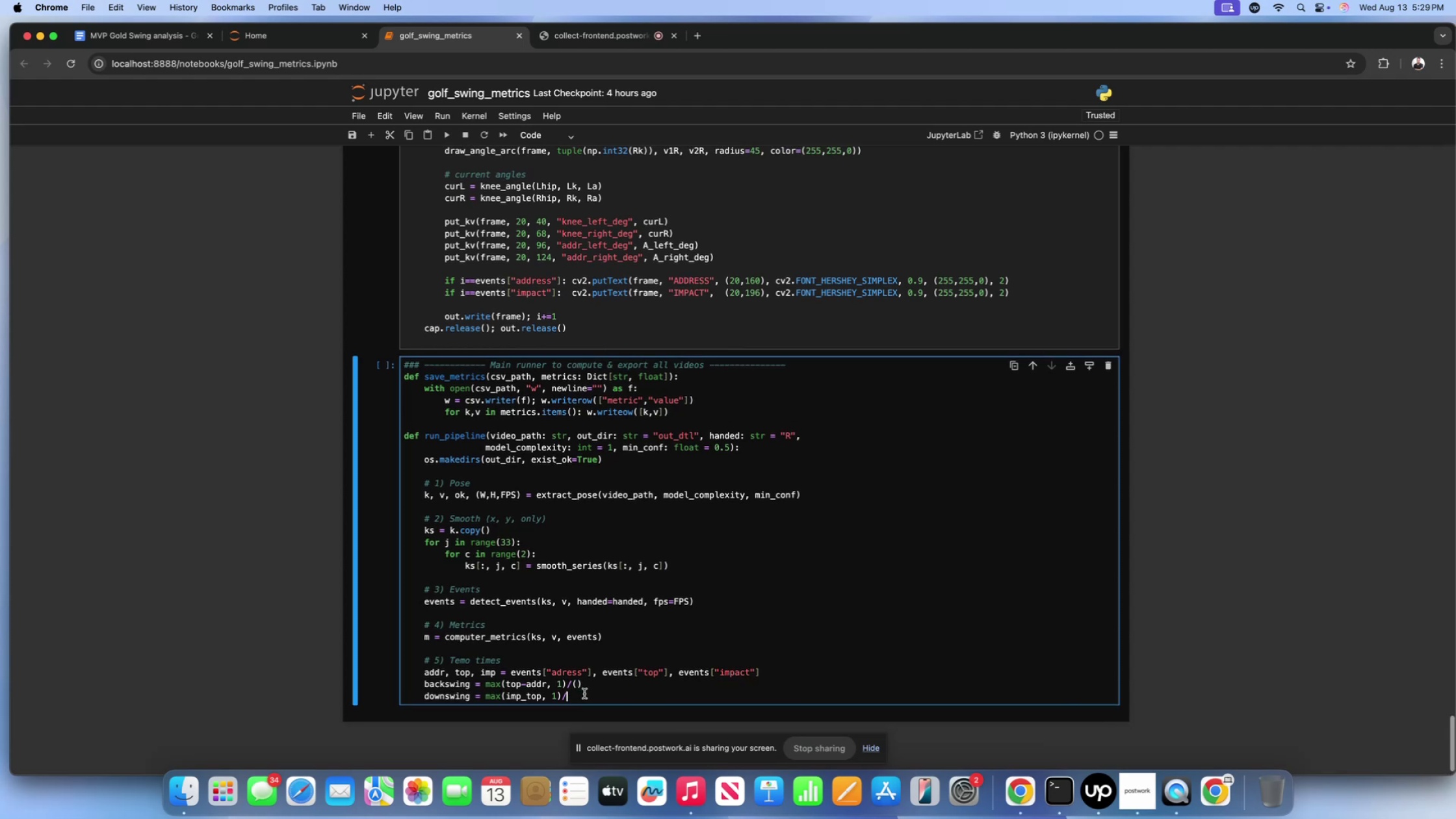 
key(Shift+9)
 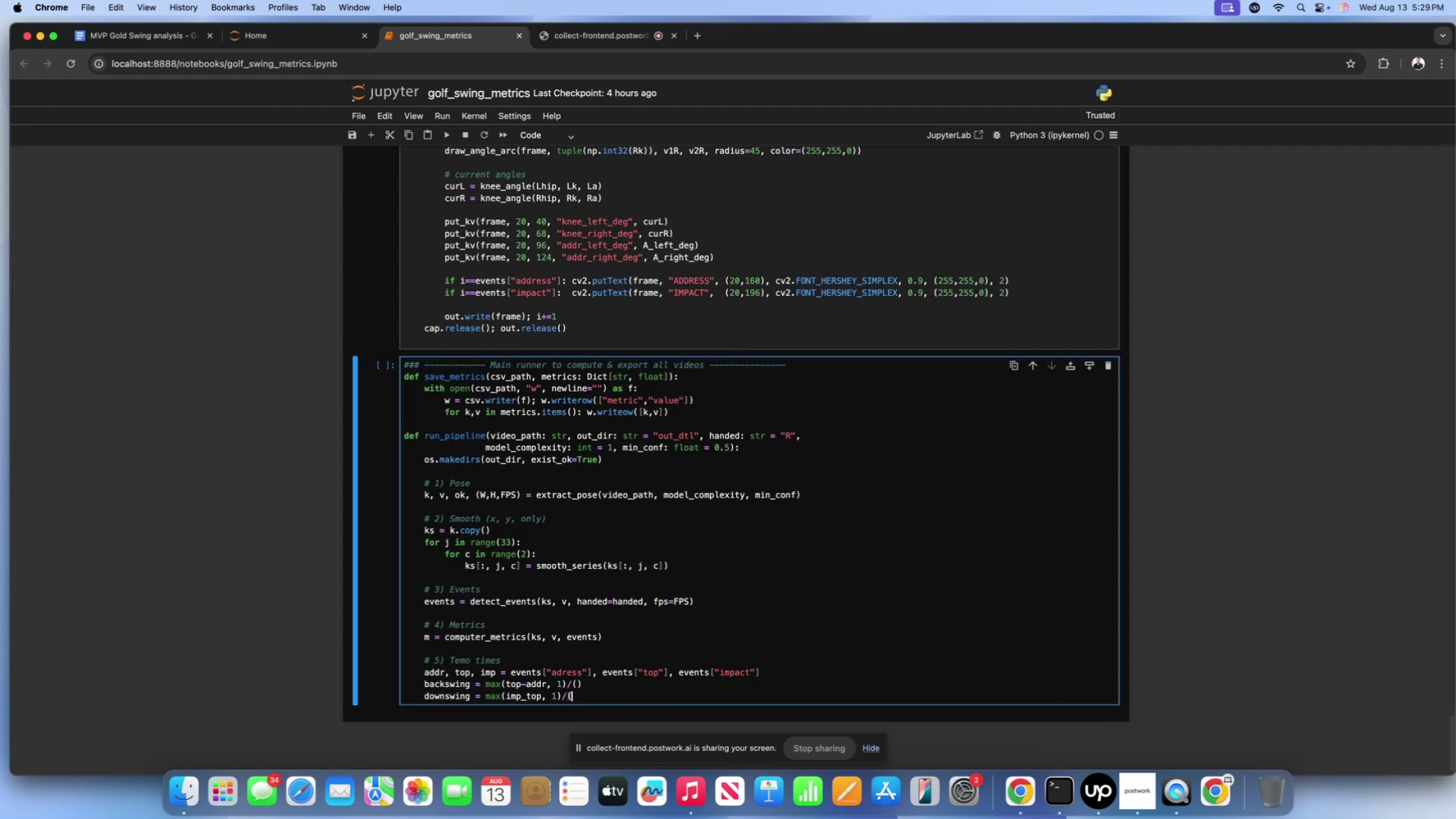 
key(Shift+ShiftLeft)
 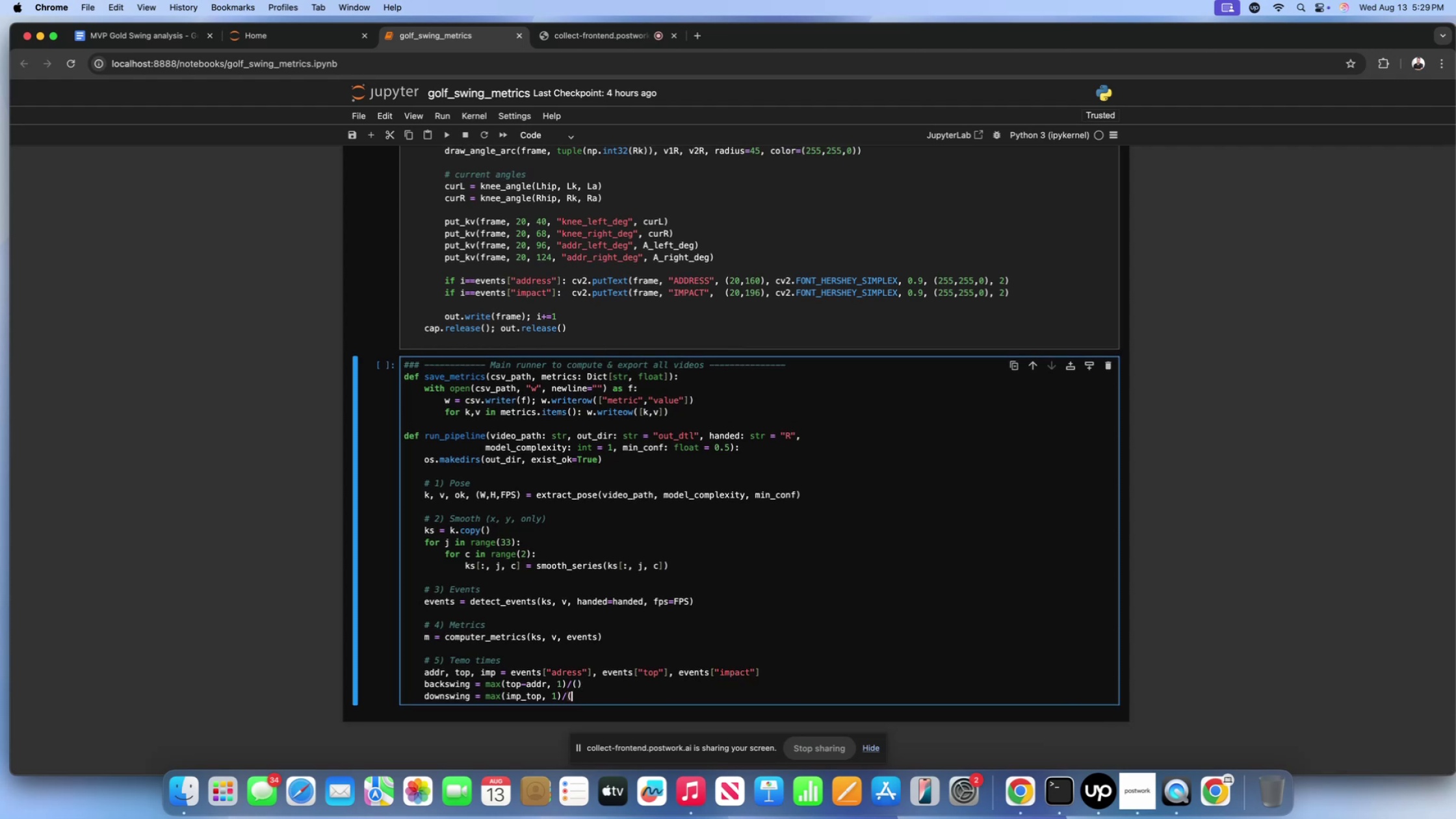 
key(Shift+0)
 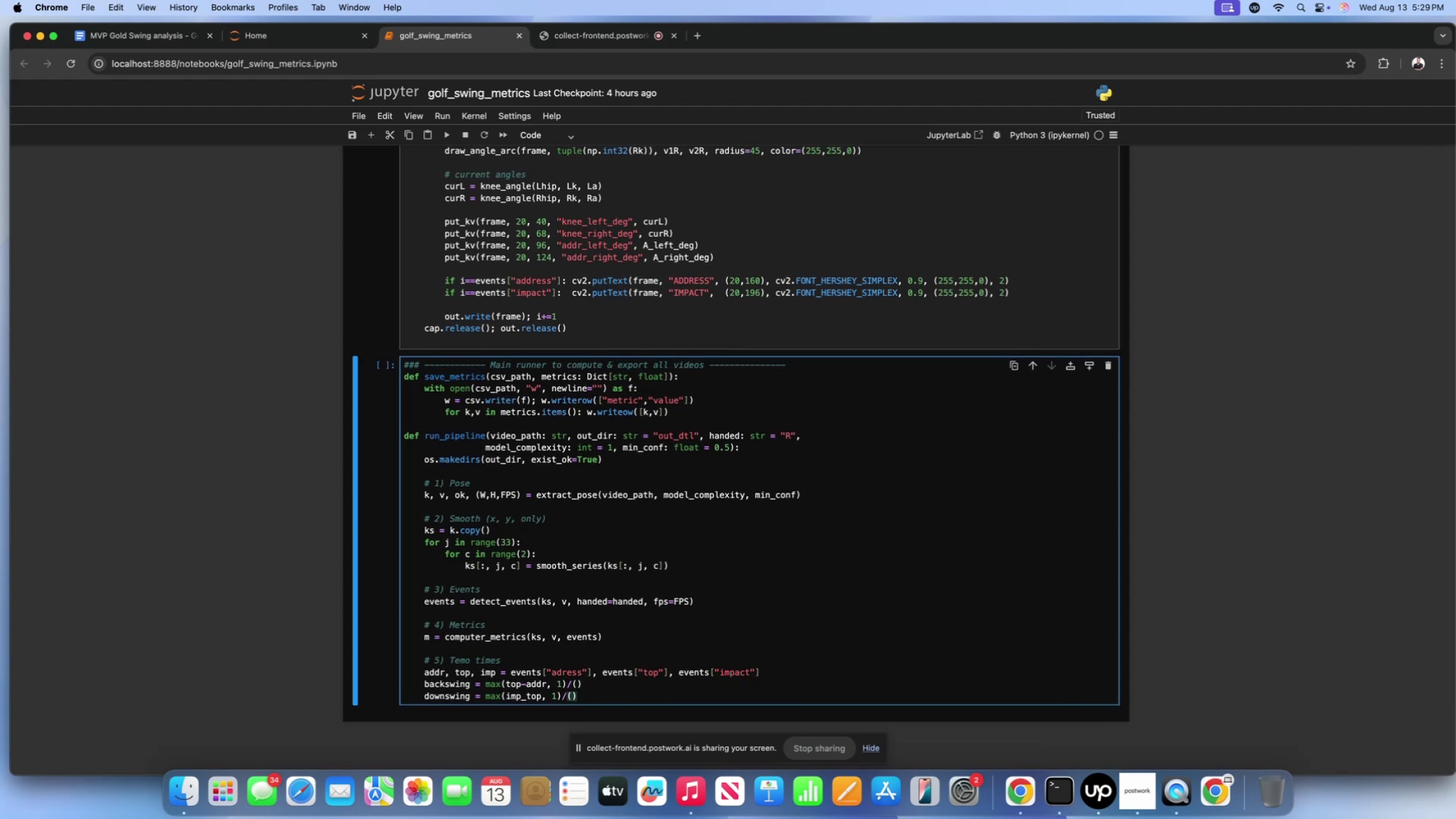 
scroll: coordinate [582, 688], scroll_direction: down, amount: 14.0
 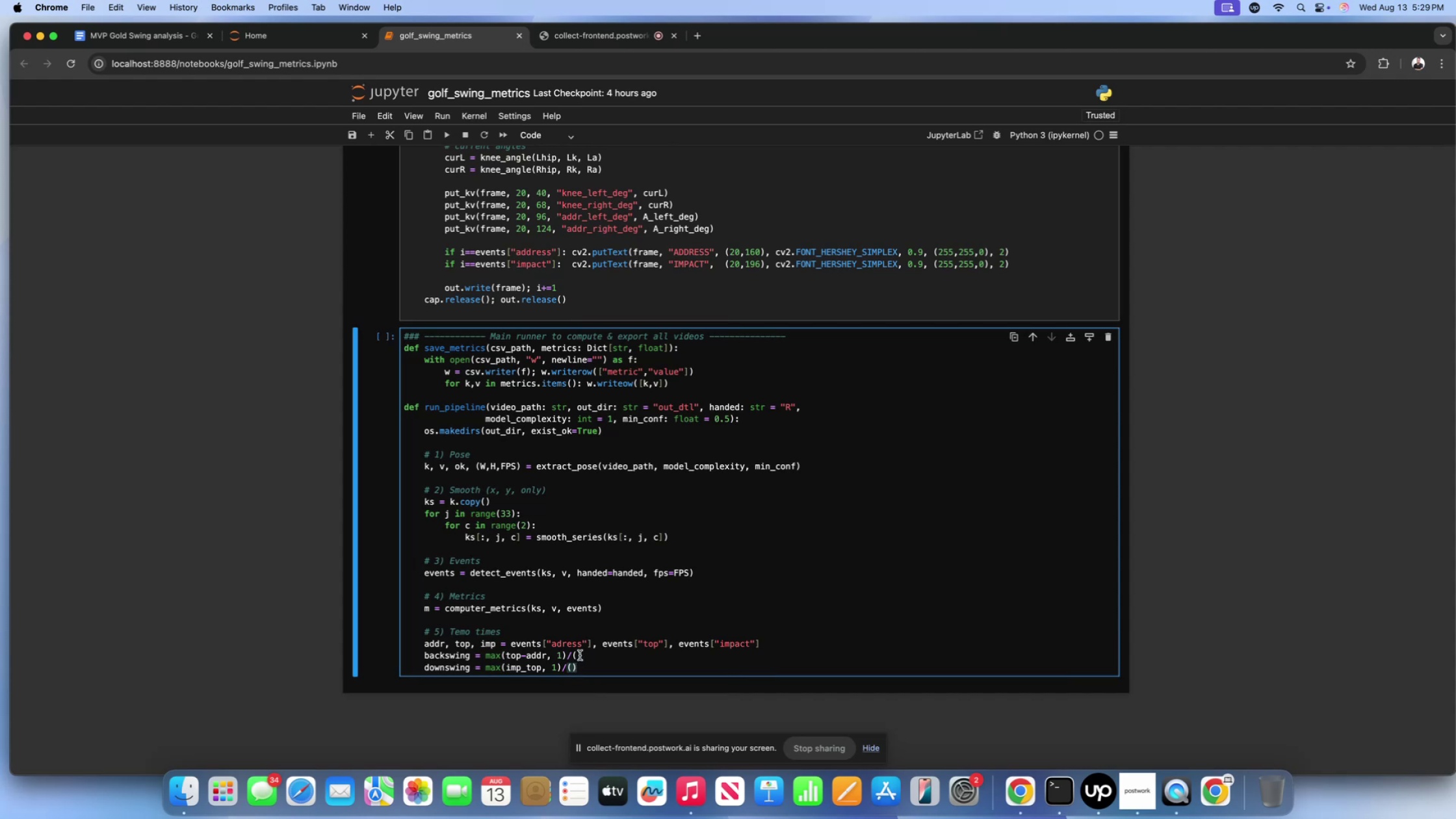 
left_click([580, 653])
 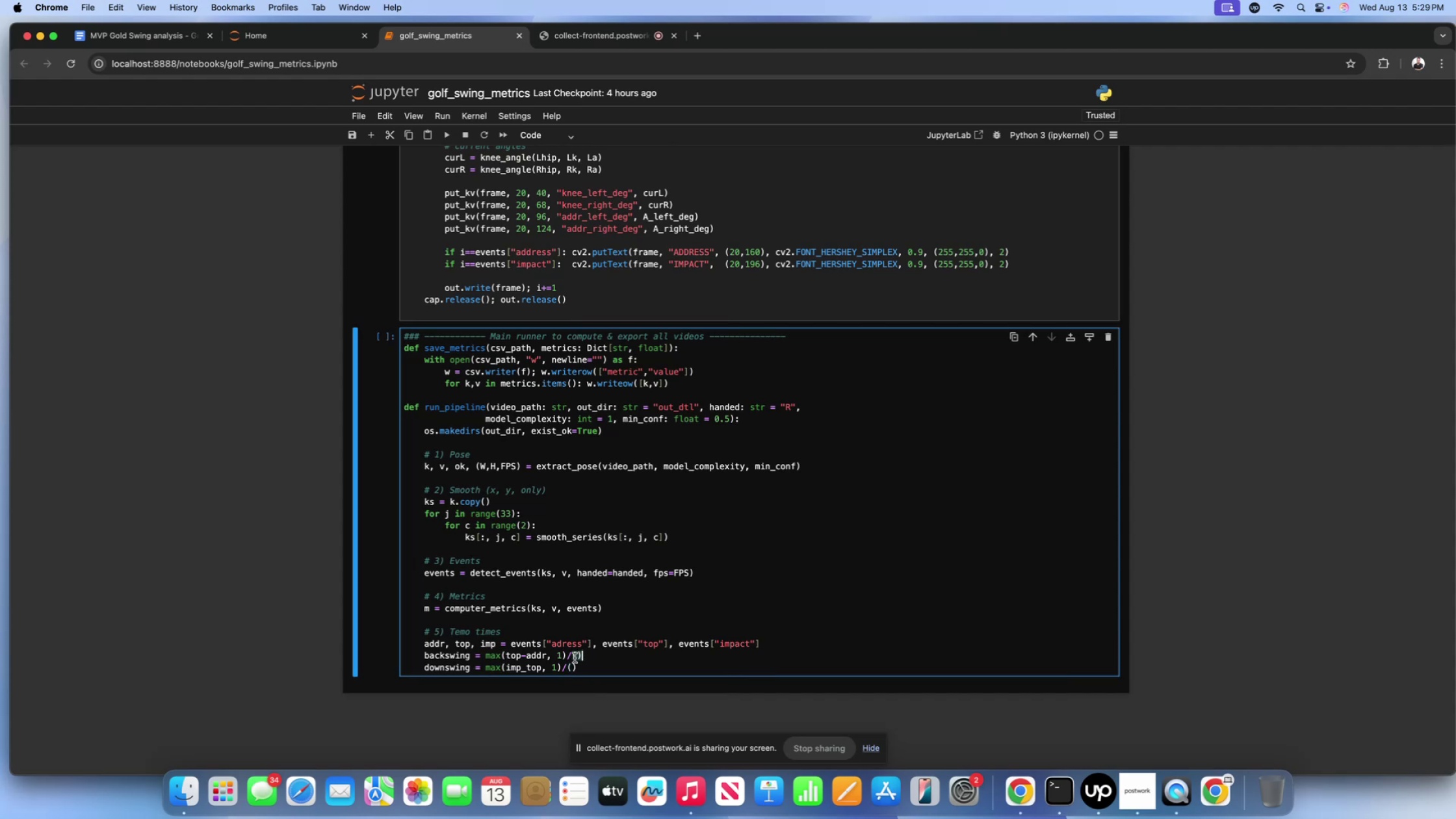 
left_click([575, 658])
 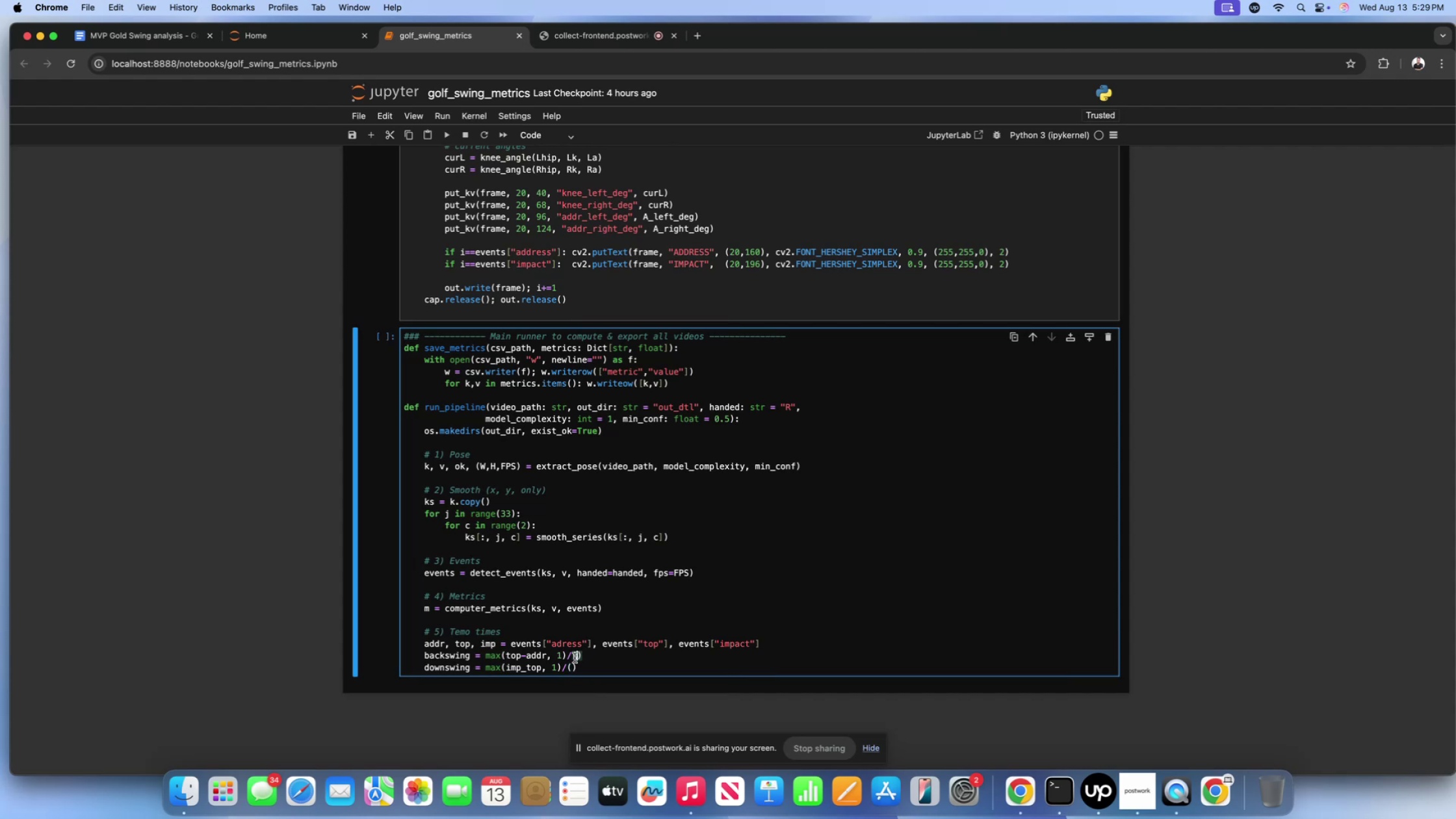 
type(FPS for 30.0)
 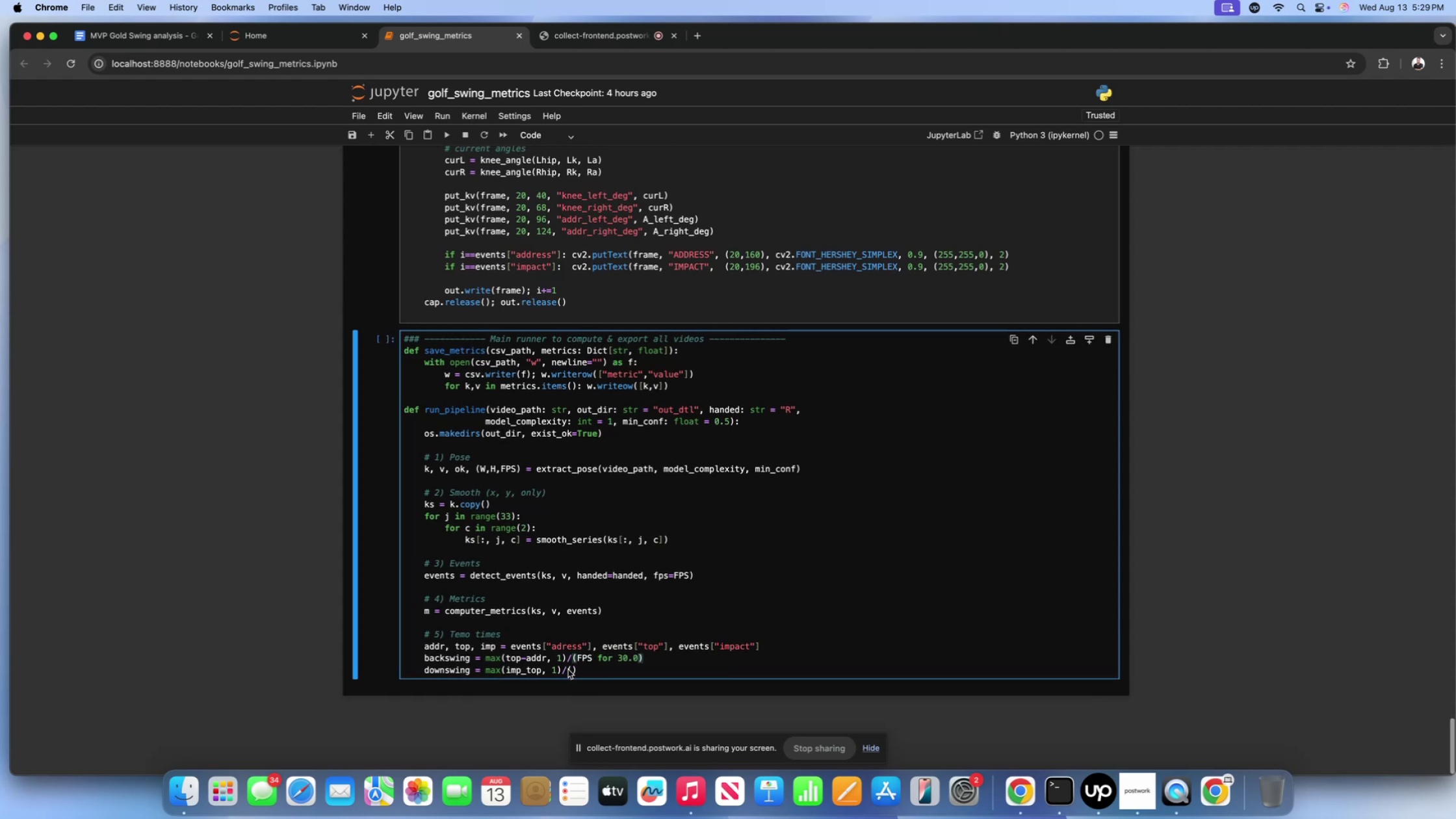 
left_click([572, 670])
 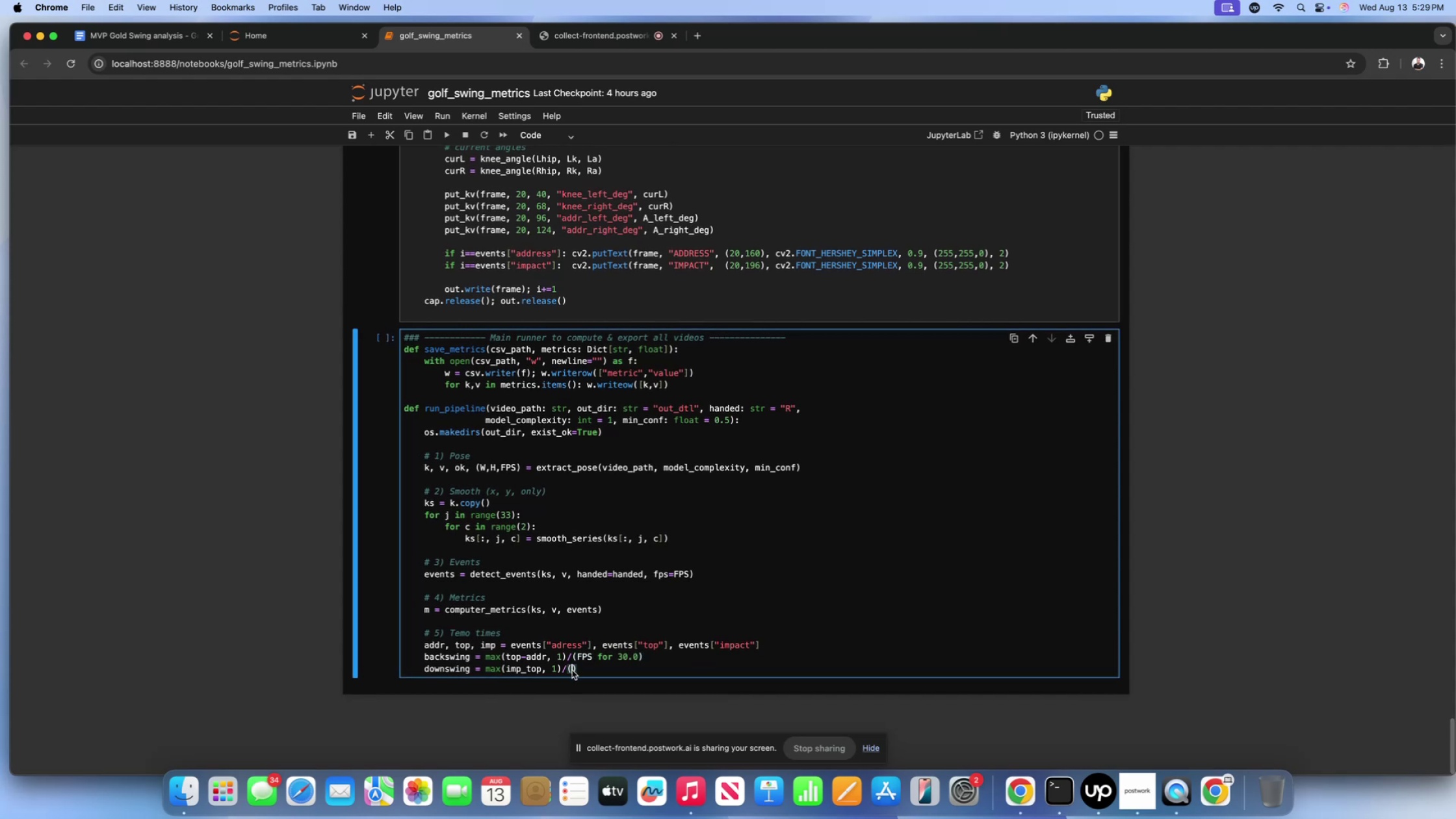 
type(FPS for 30.0)
 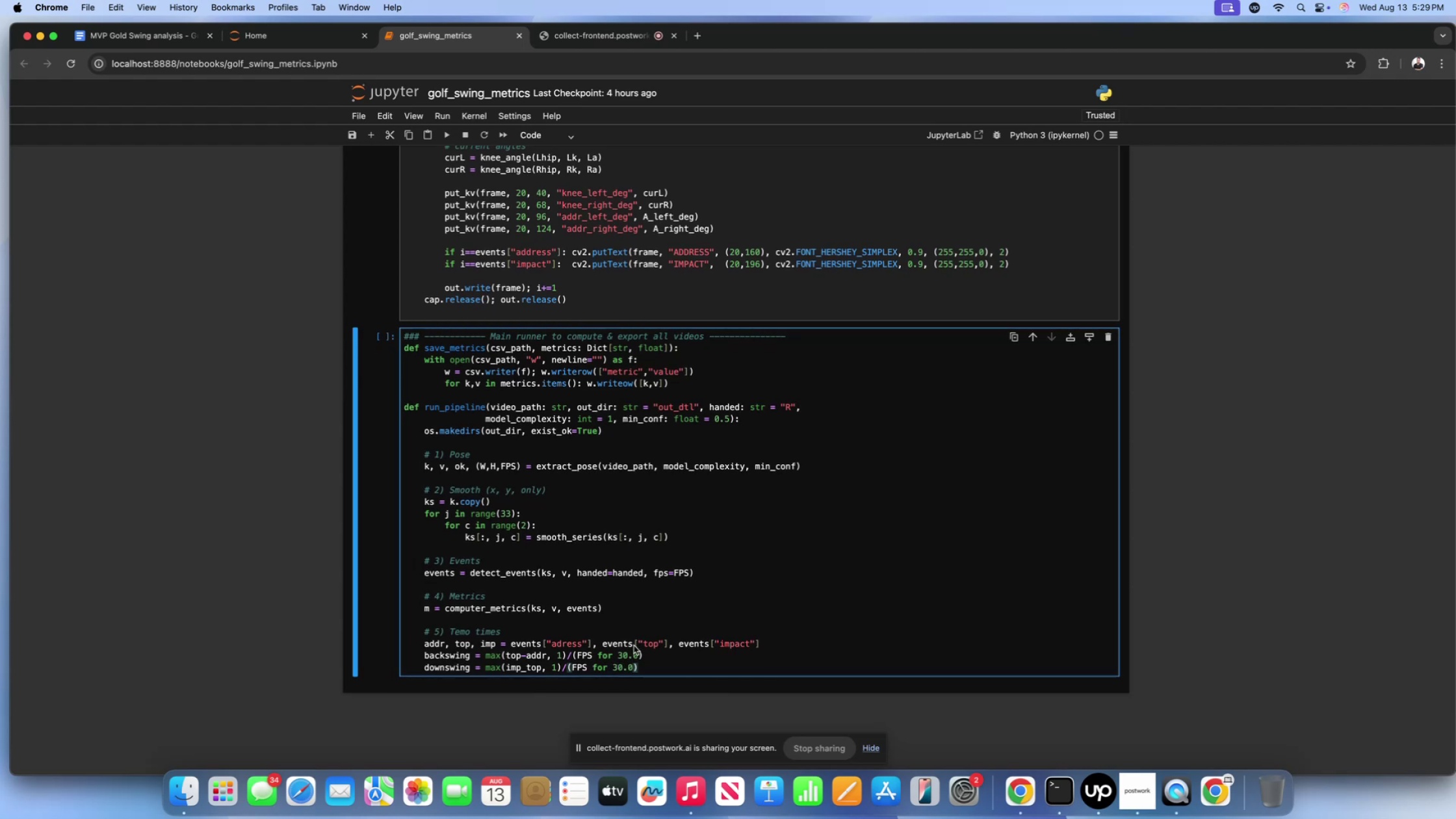 
left_click([656, 664])
 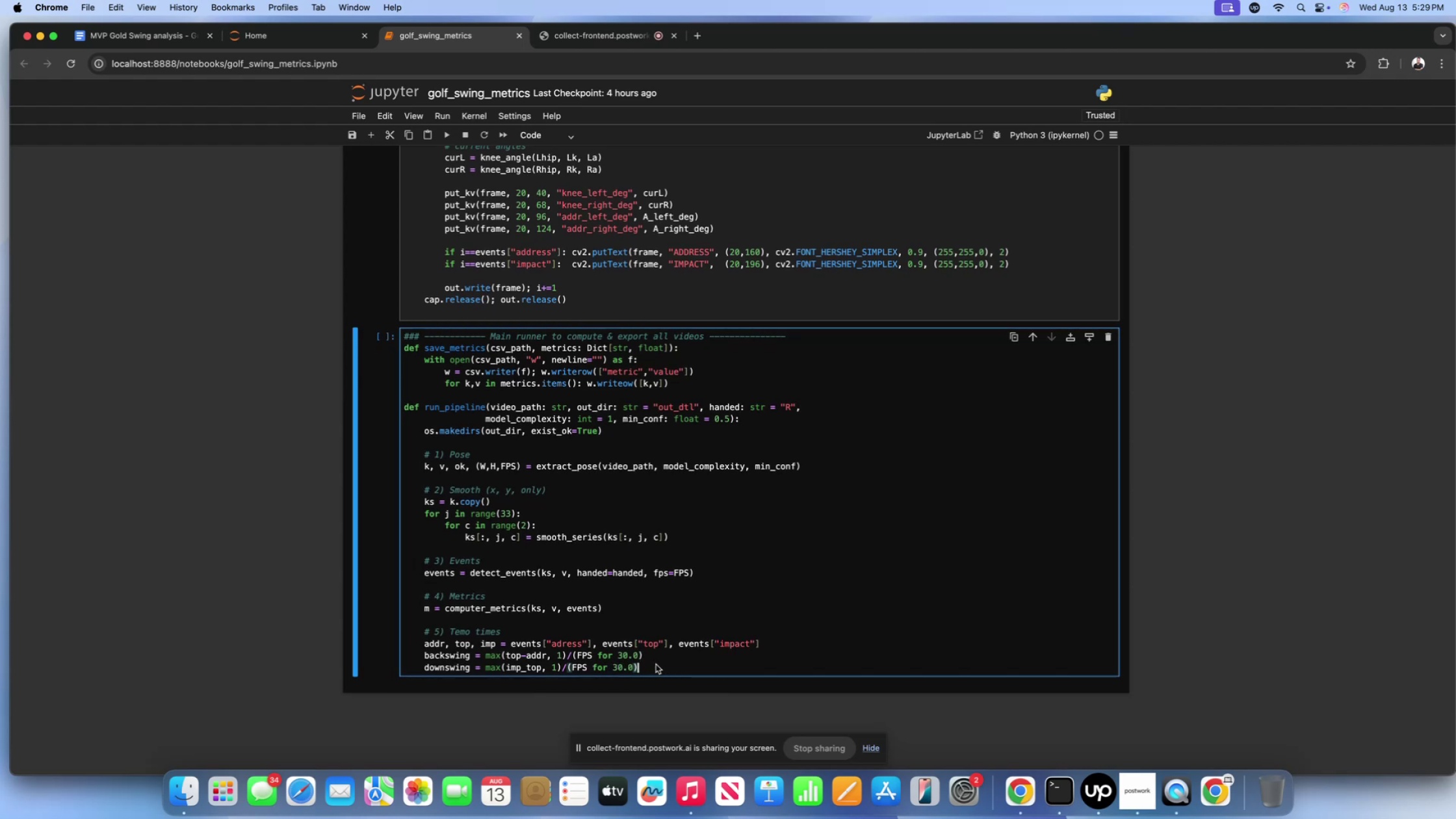 
key(Enter)
 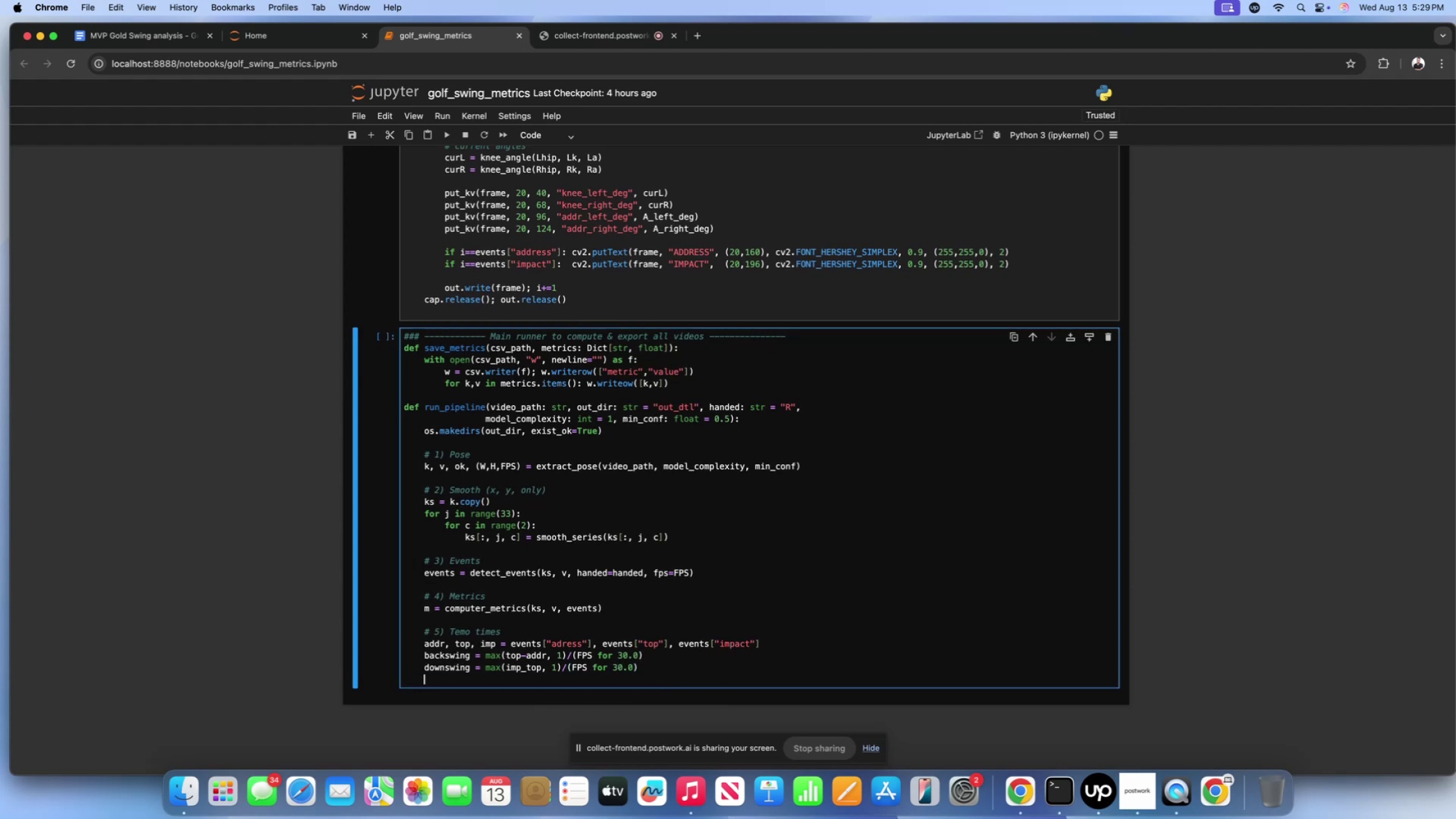 
key(Enter)
 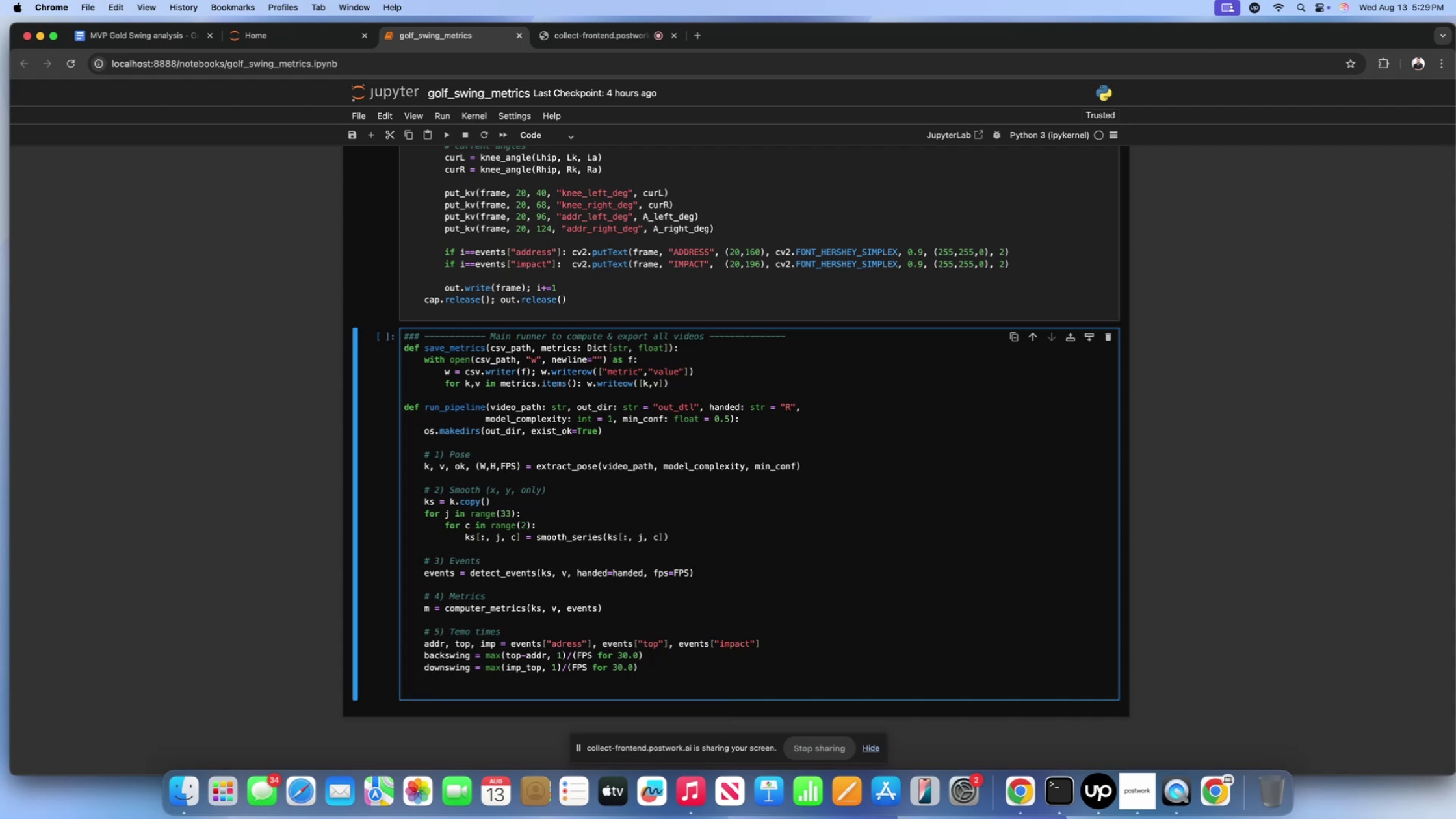 
type(m.update())
 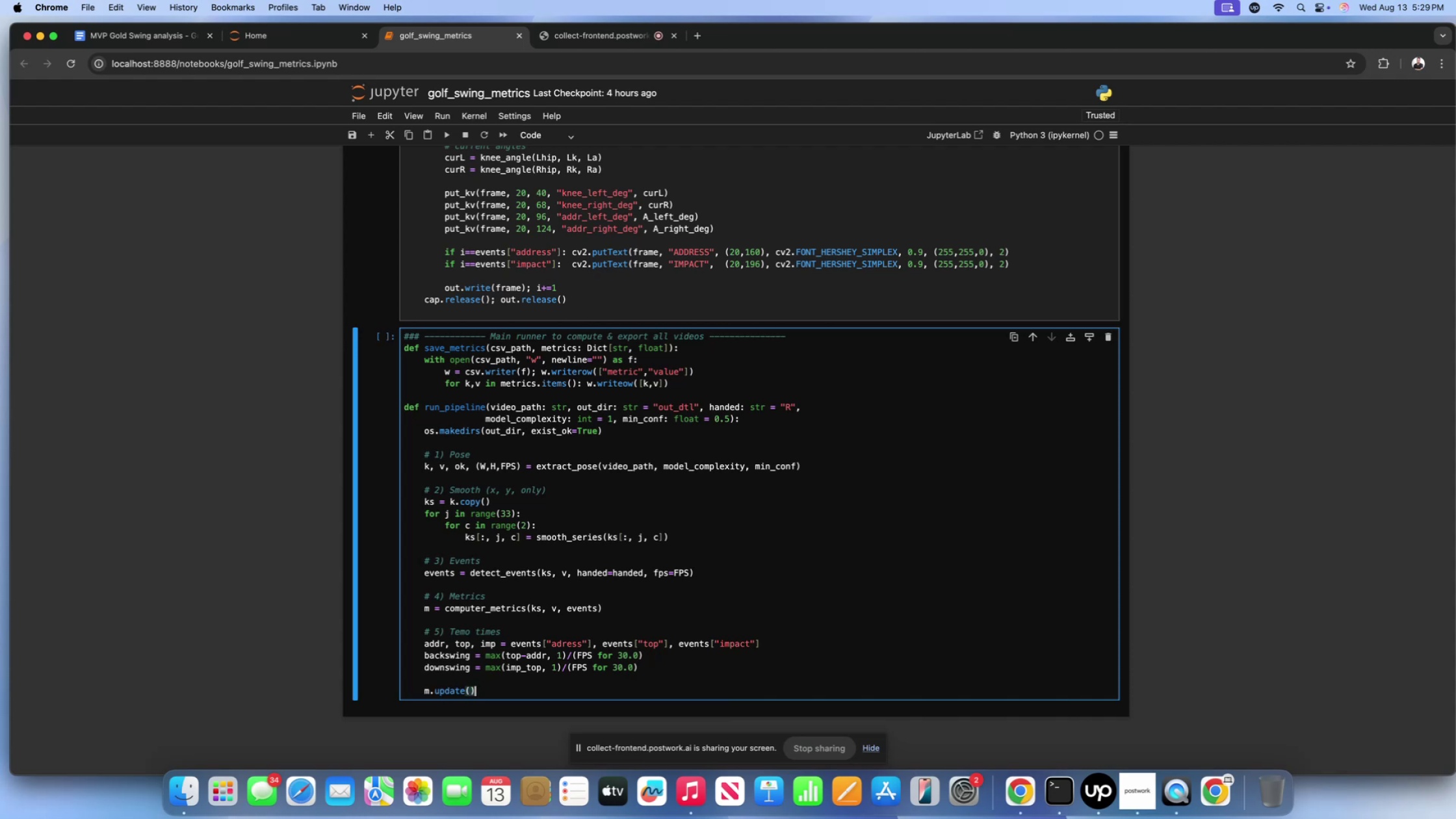 
key(ArrowLeft)
 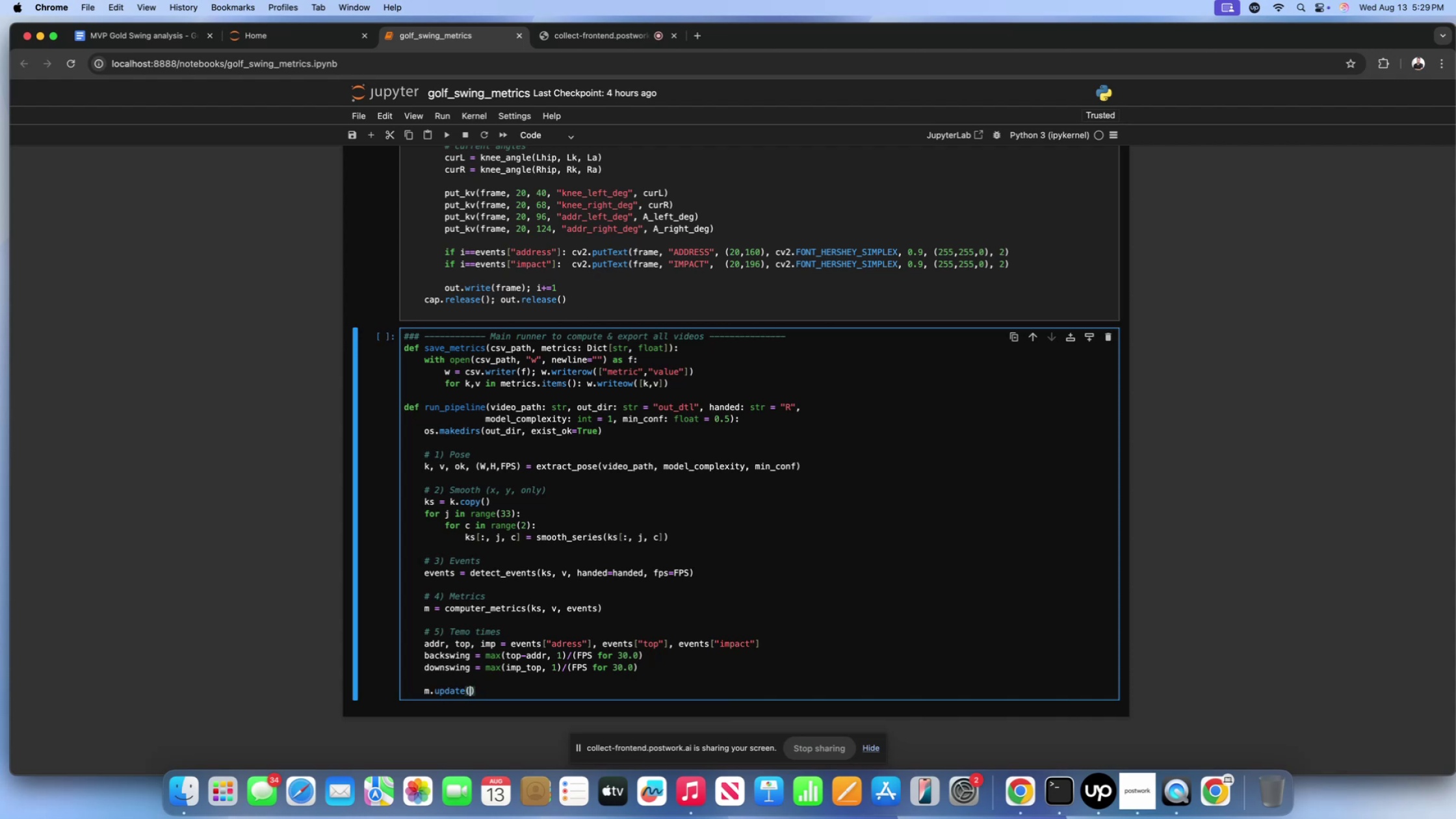 
key(Enter)
 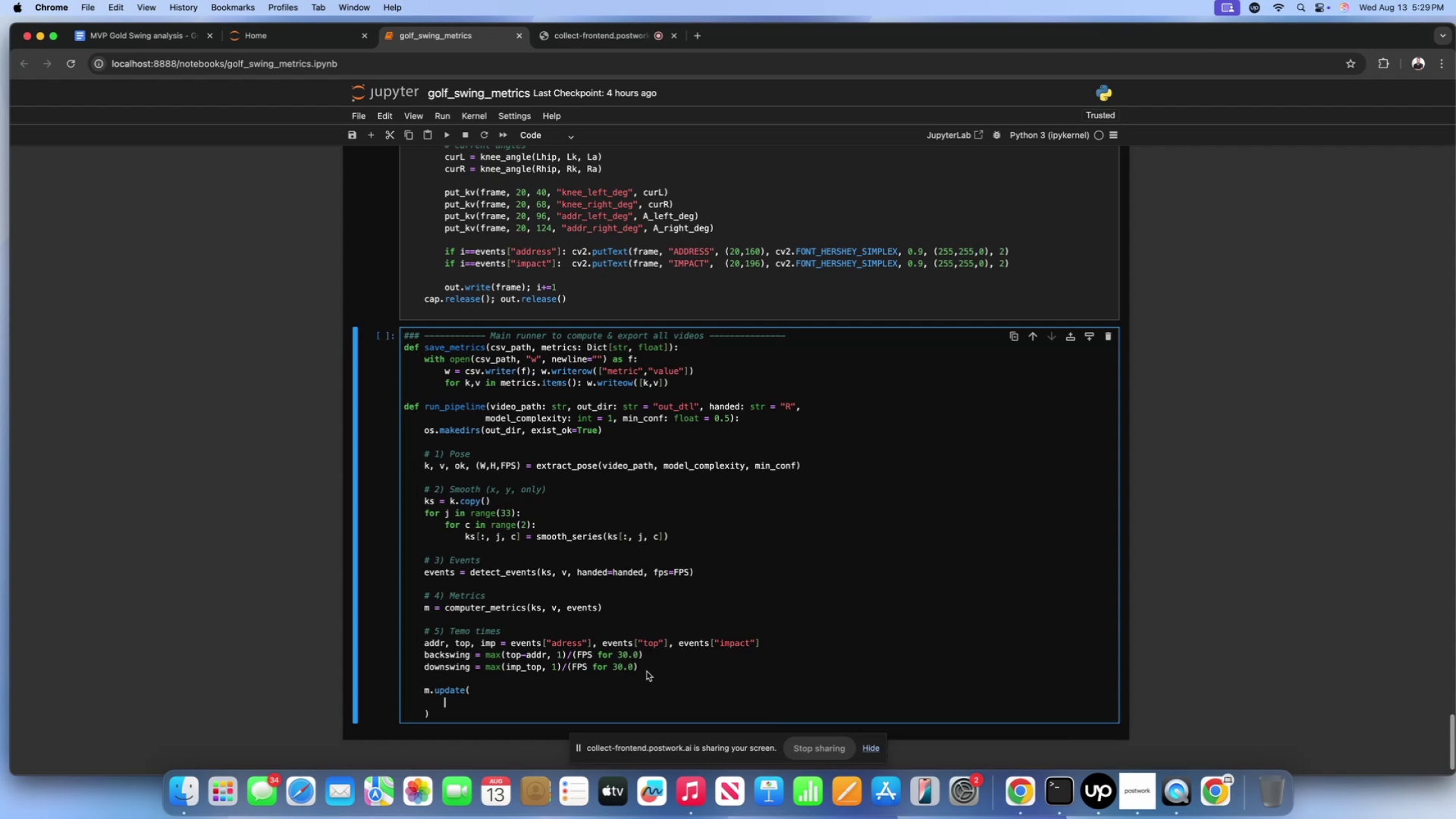 
left_click([538, 686])
 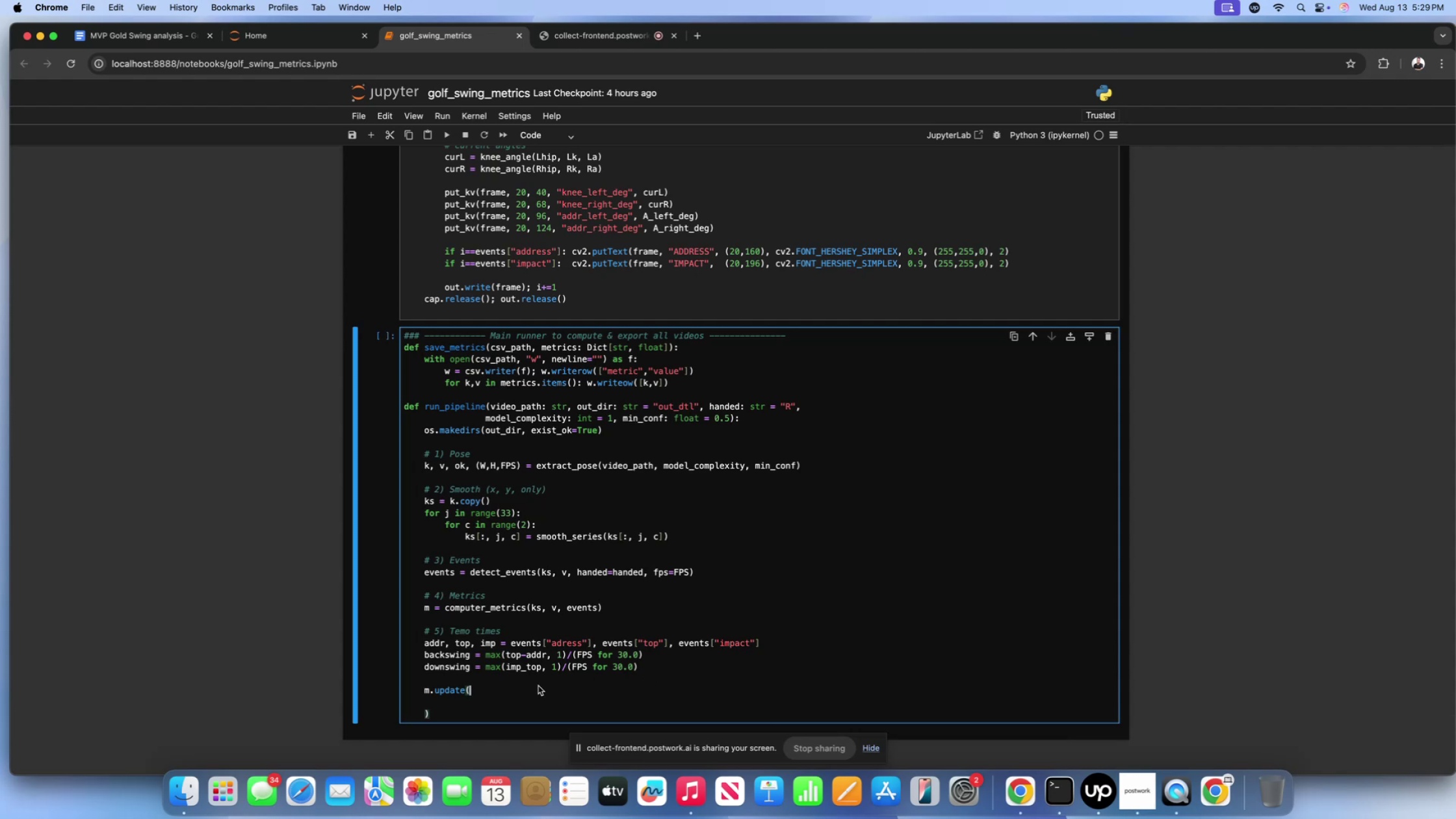 
key(Shift+ShiftLeft)
 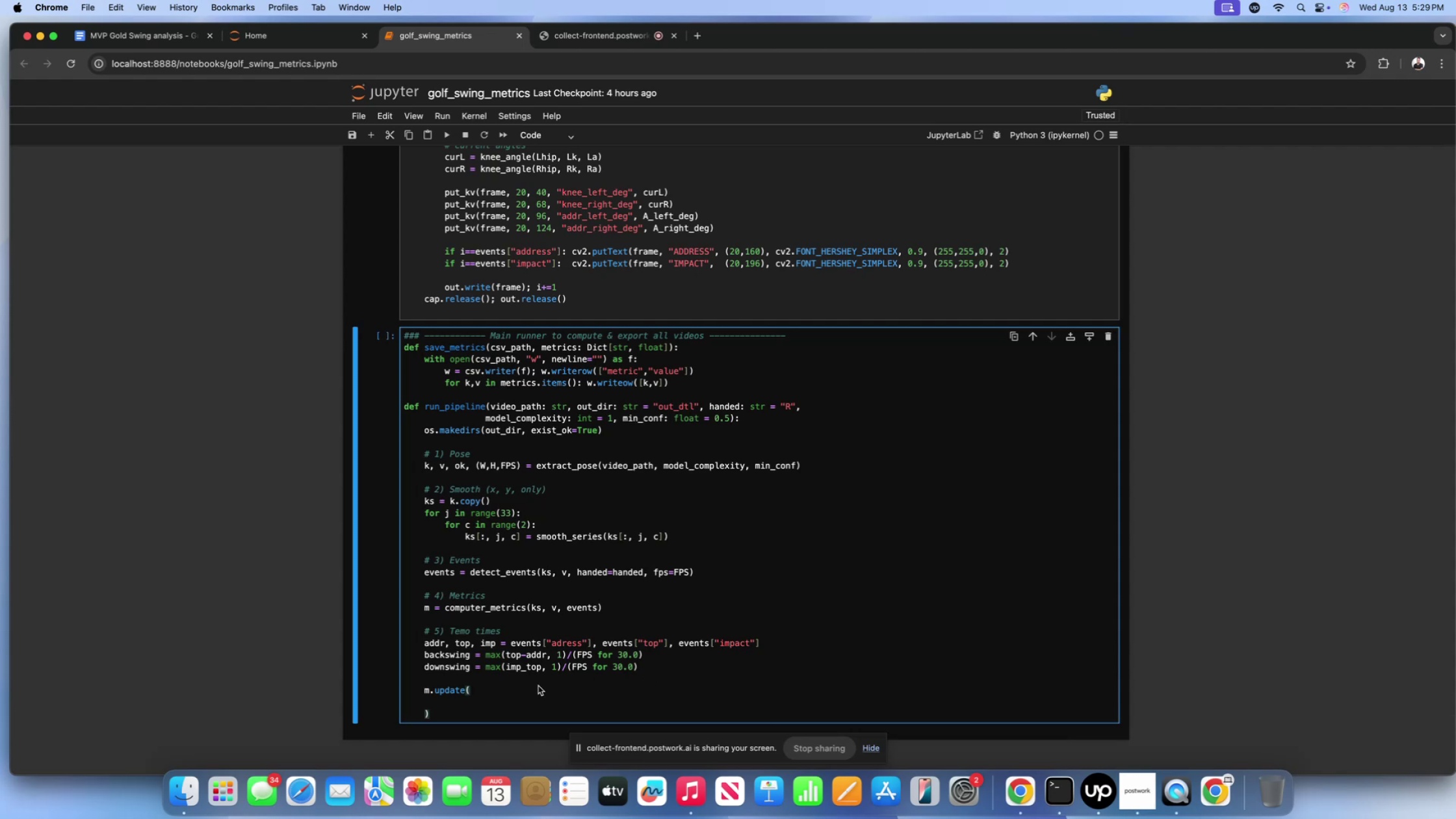 
key(Shift+BracketLeft)
 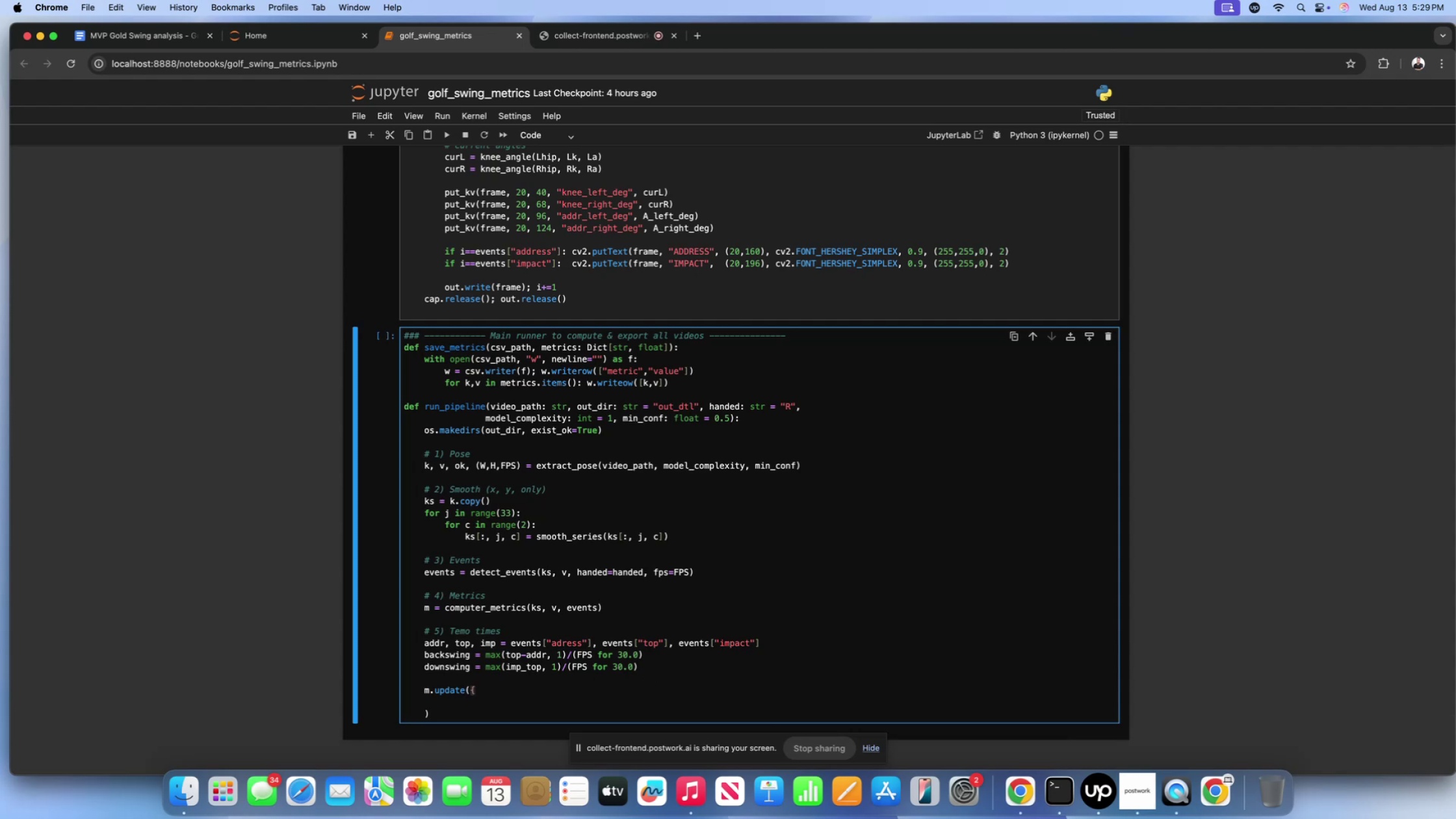 
key(Shift+BracketRight)
 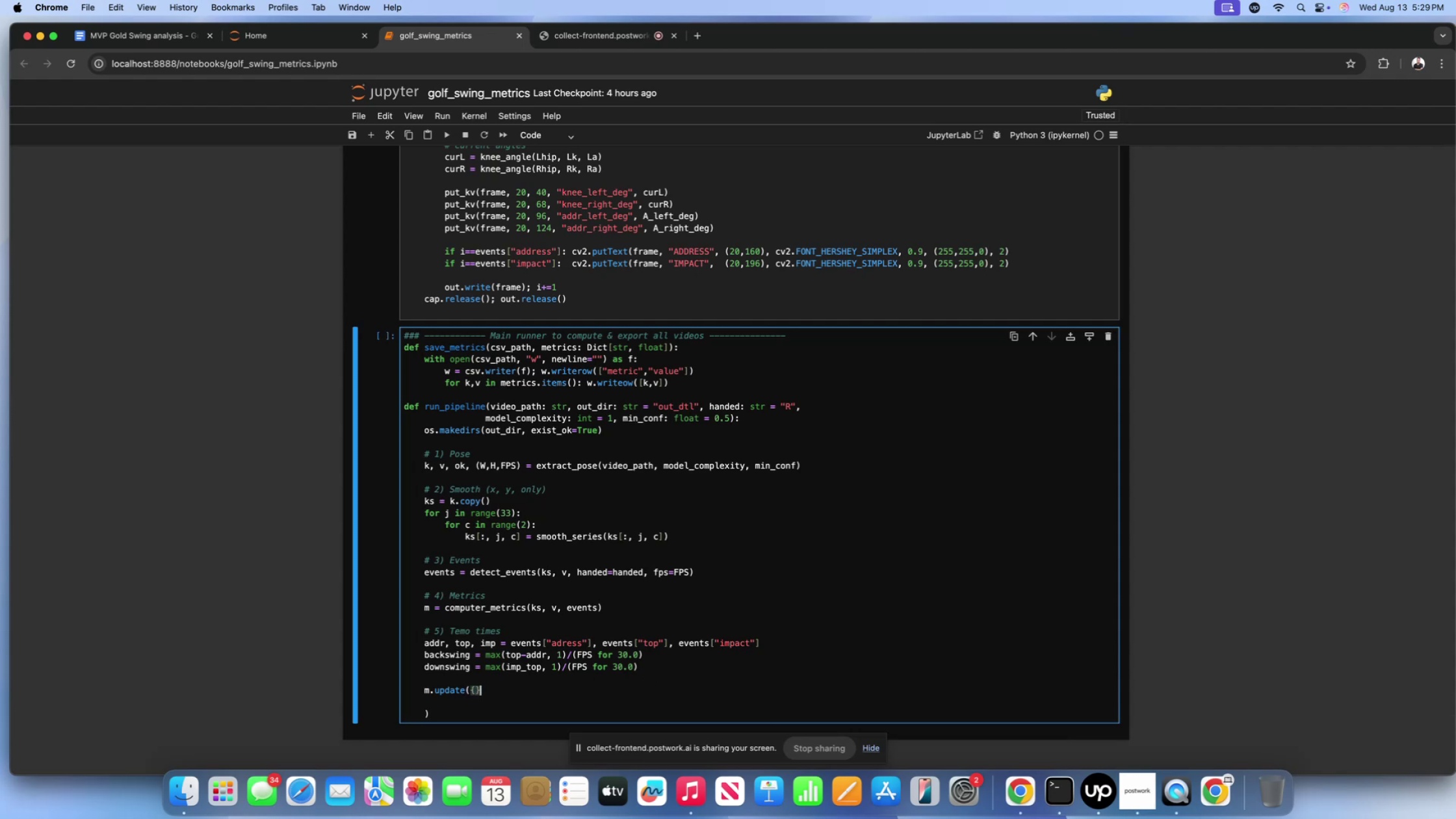 
key(ArrowLeft)
 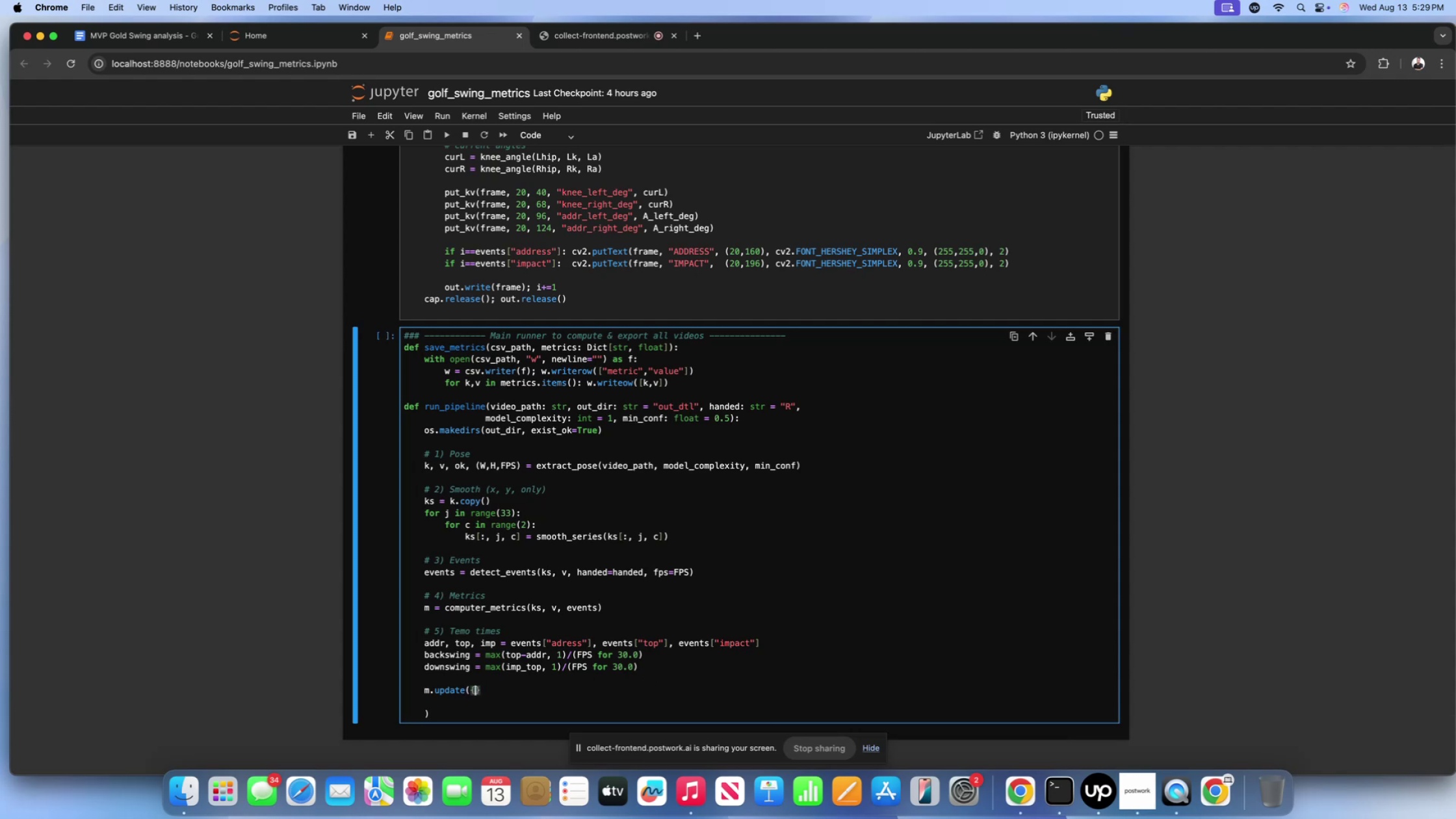 
key(Backslash)
 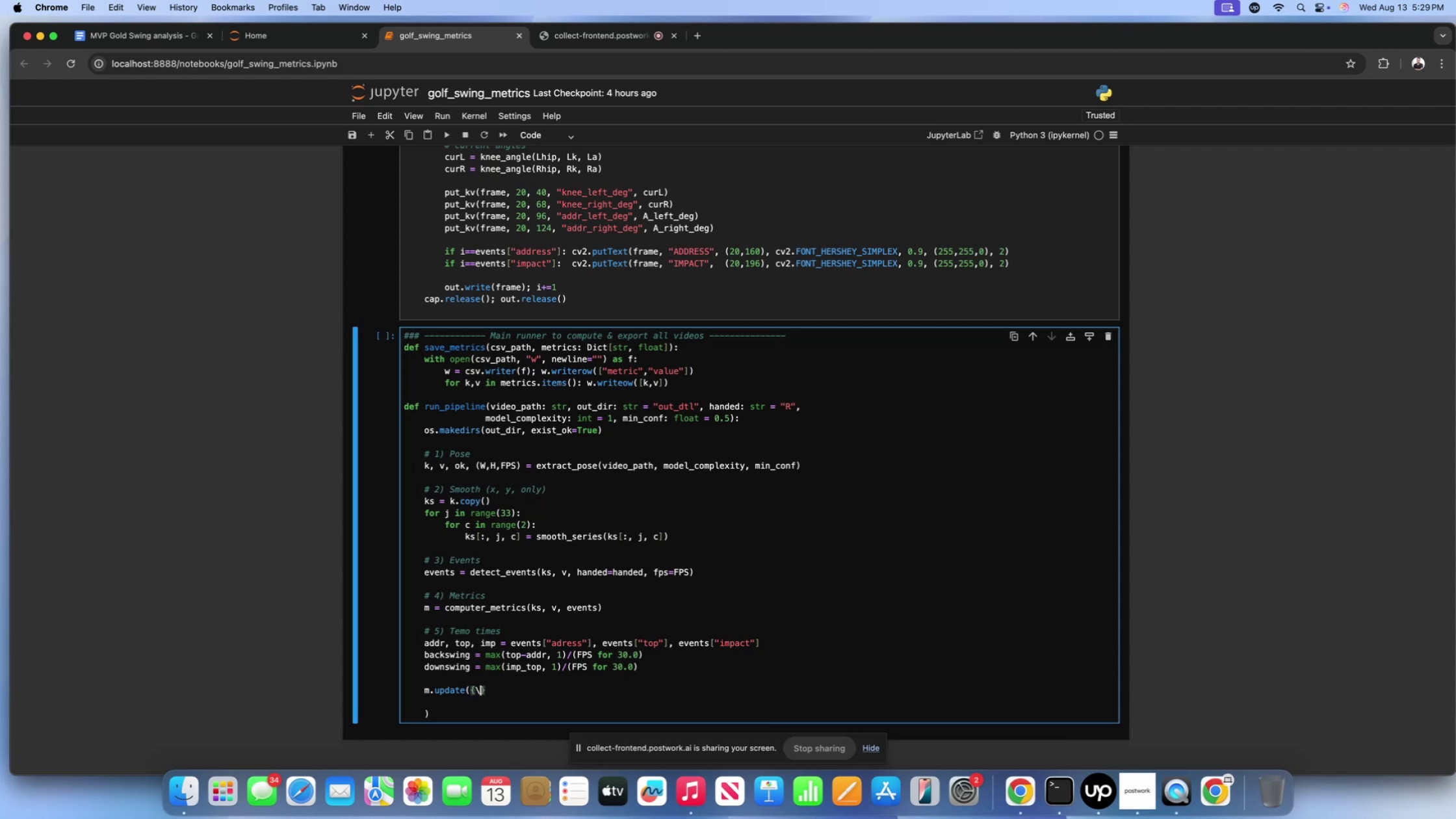 
key(Backspace)
 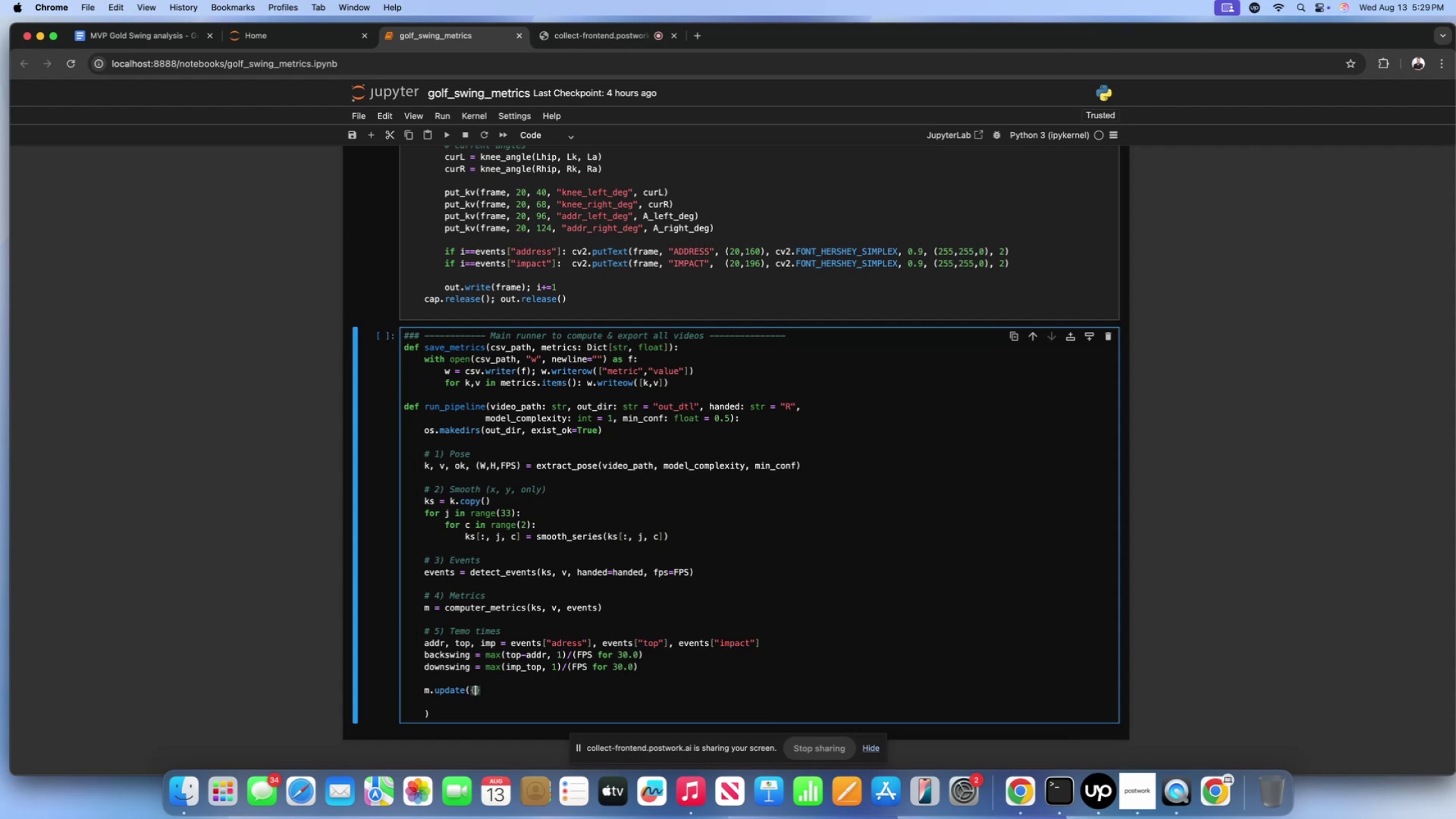 
key(Enter)
 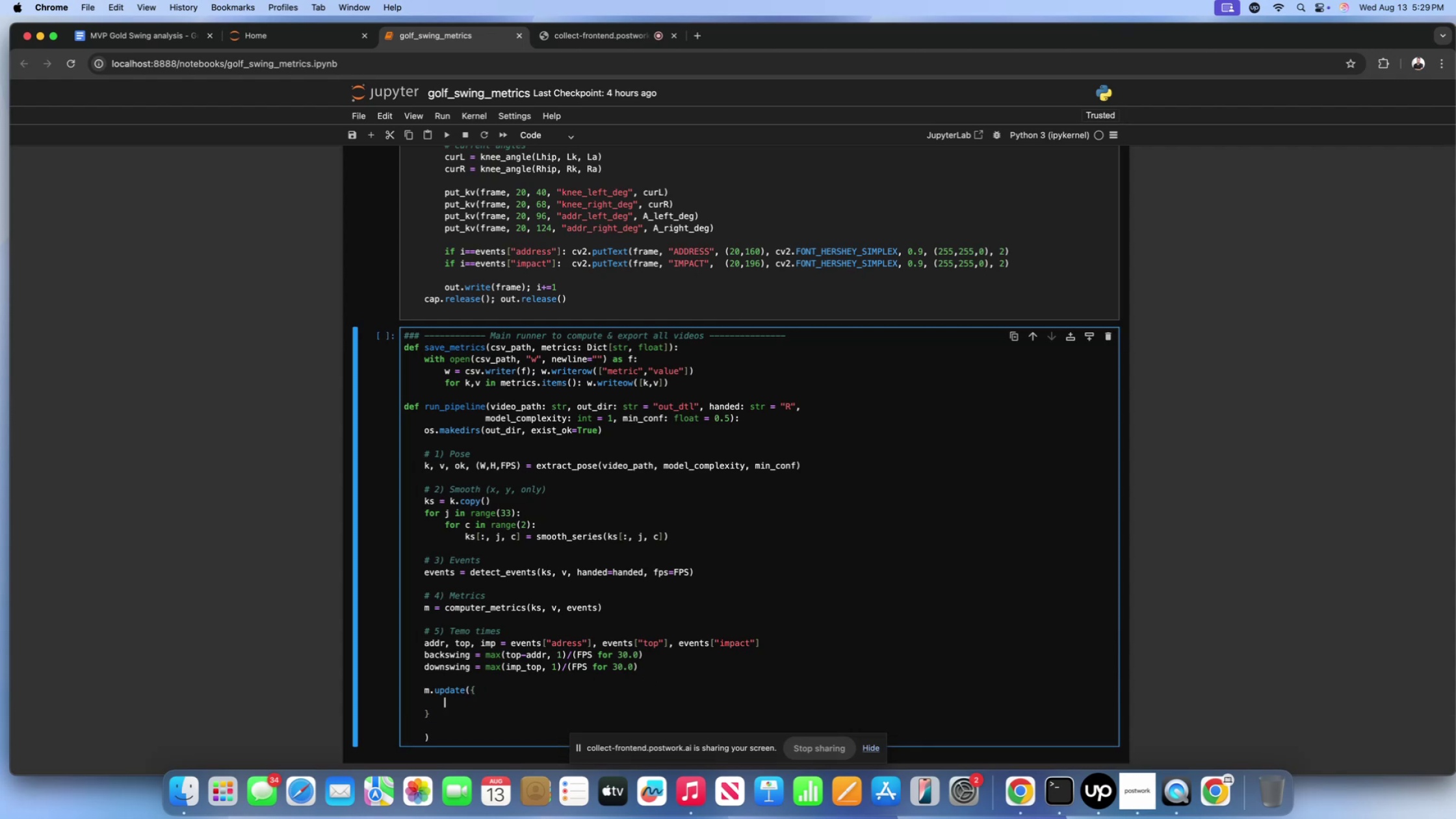 
key(ArrowUp)
 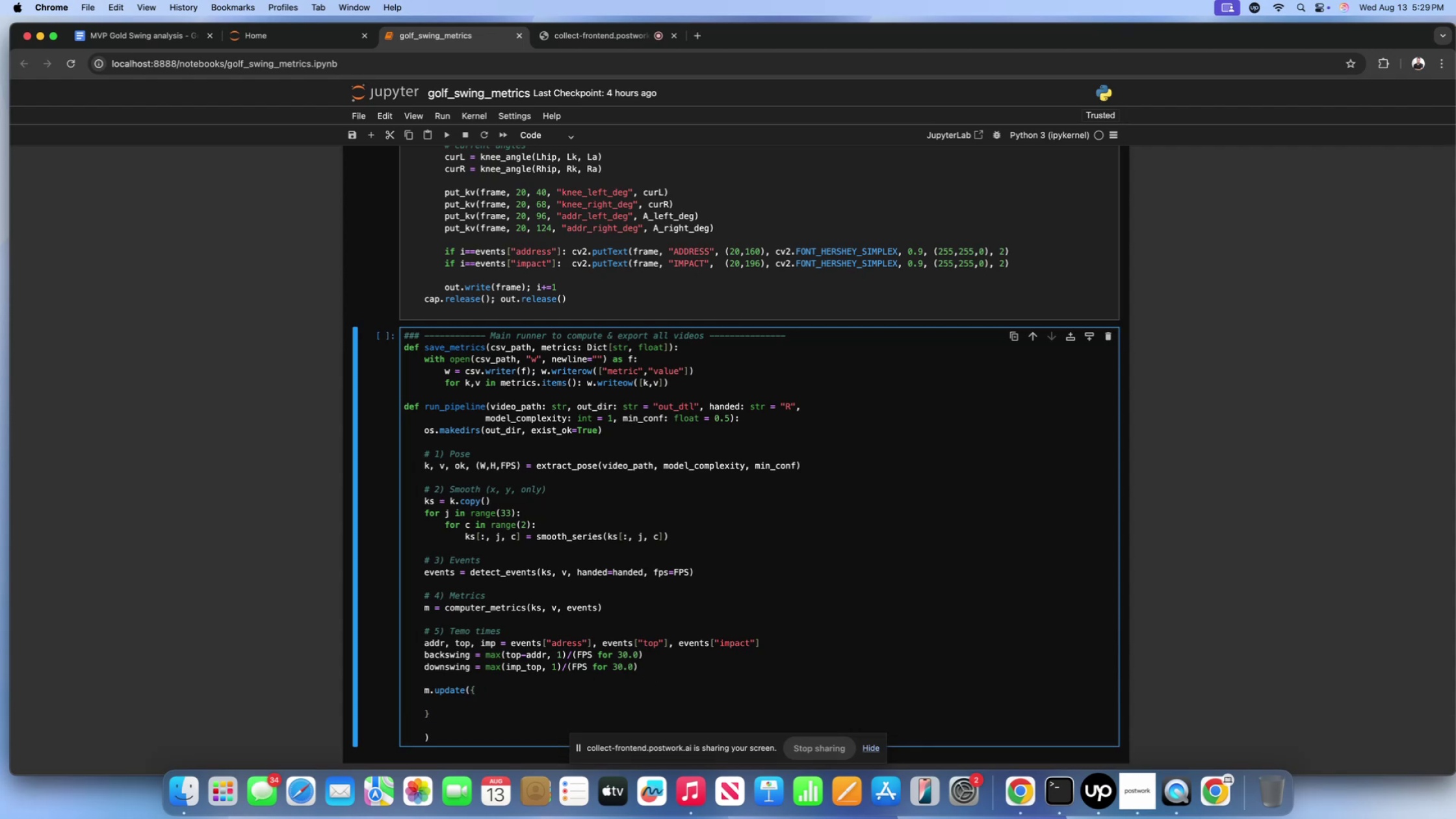 
key(ArrowDown)
 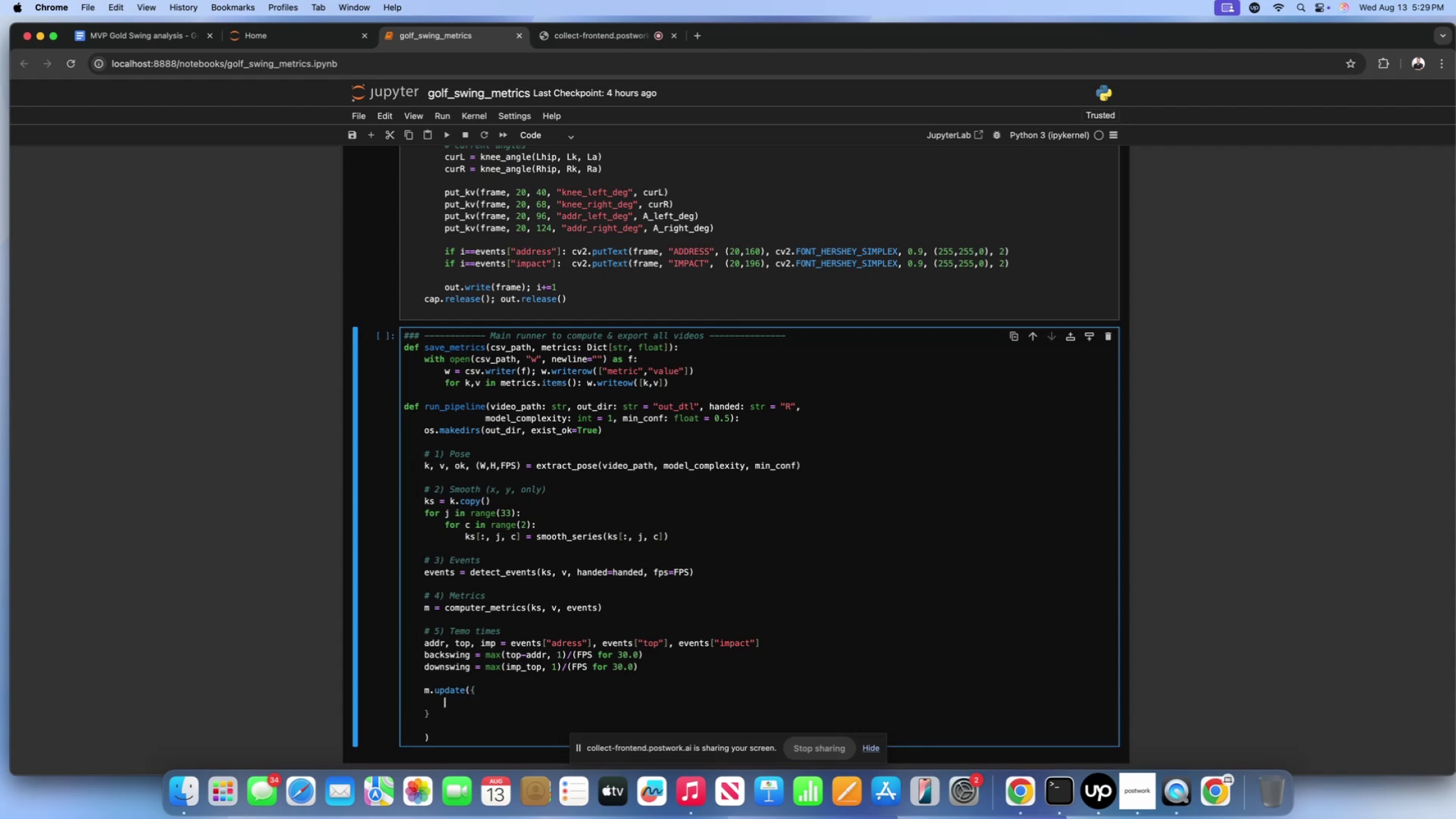 
key(ArrowDown)
 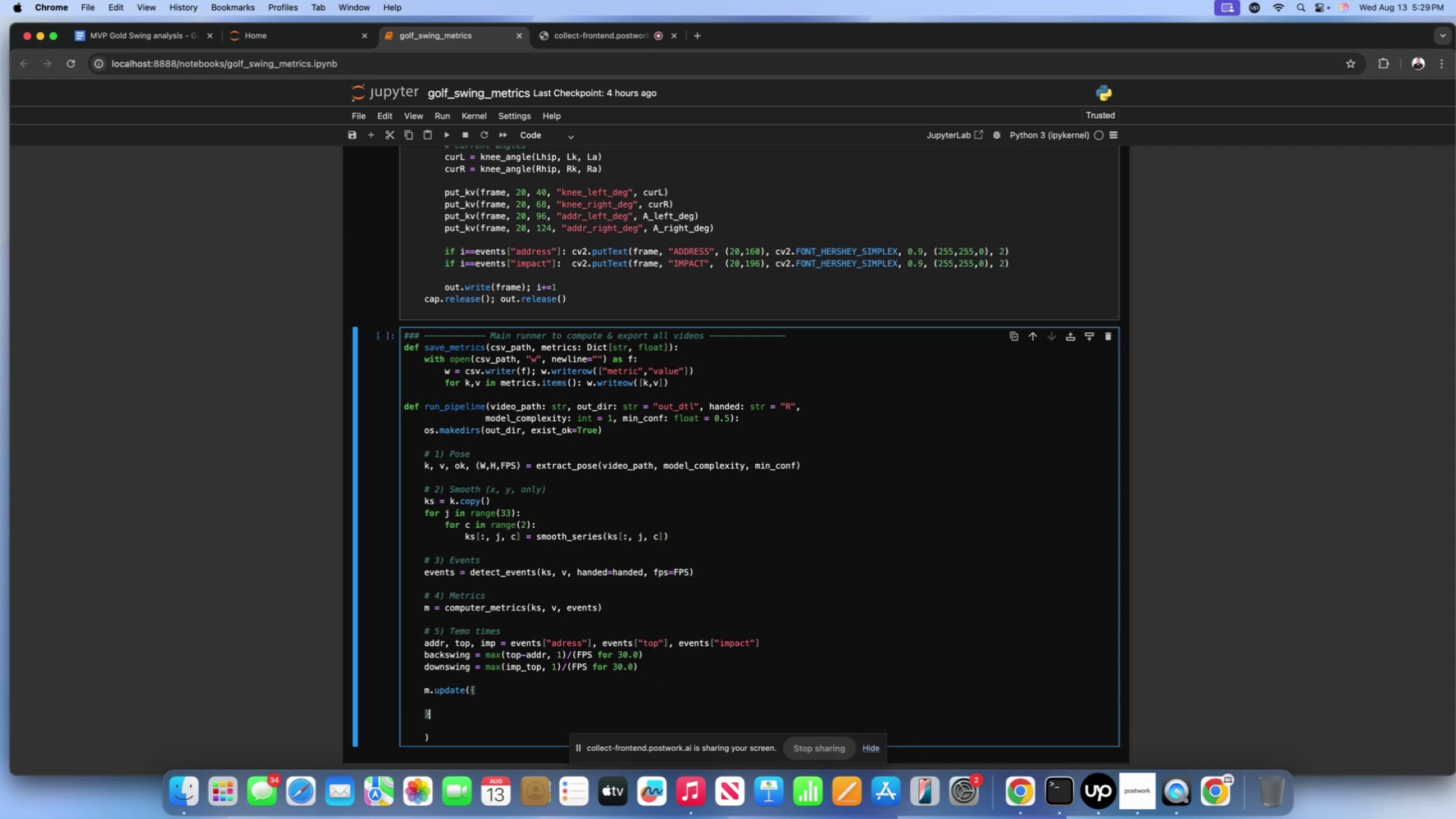 
key(ArrowDown)
 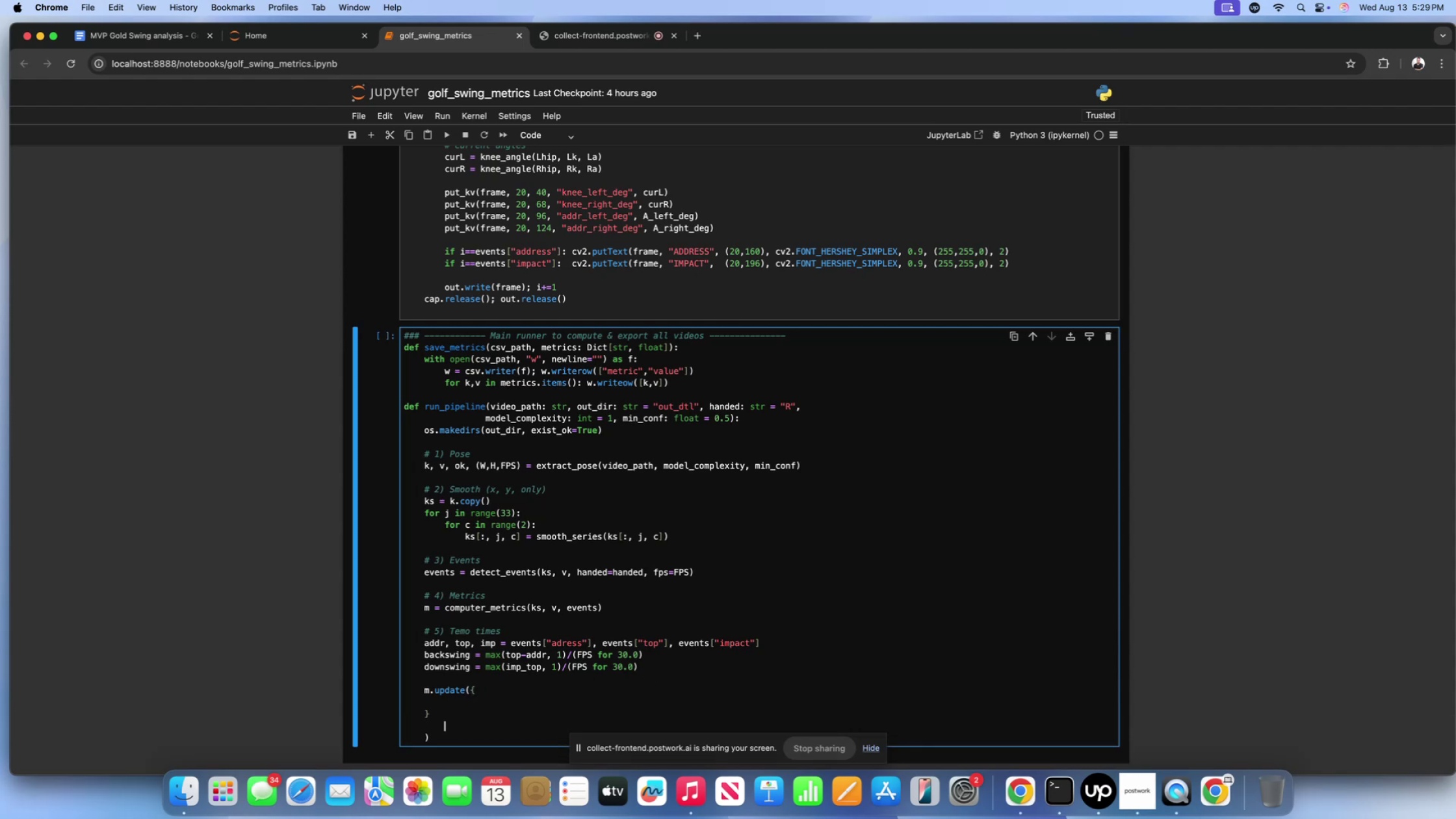 
key(ArrowLeft)
 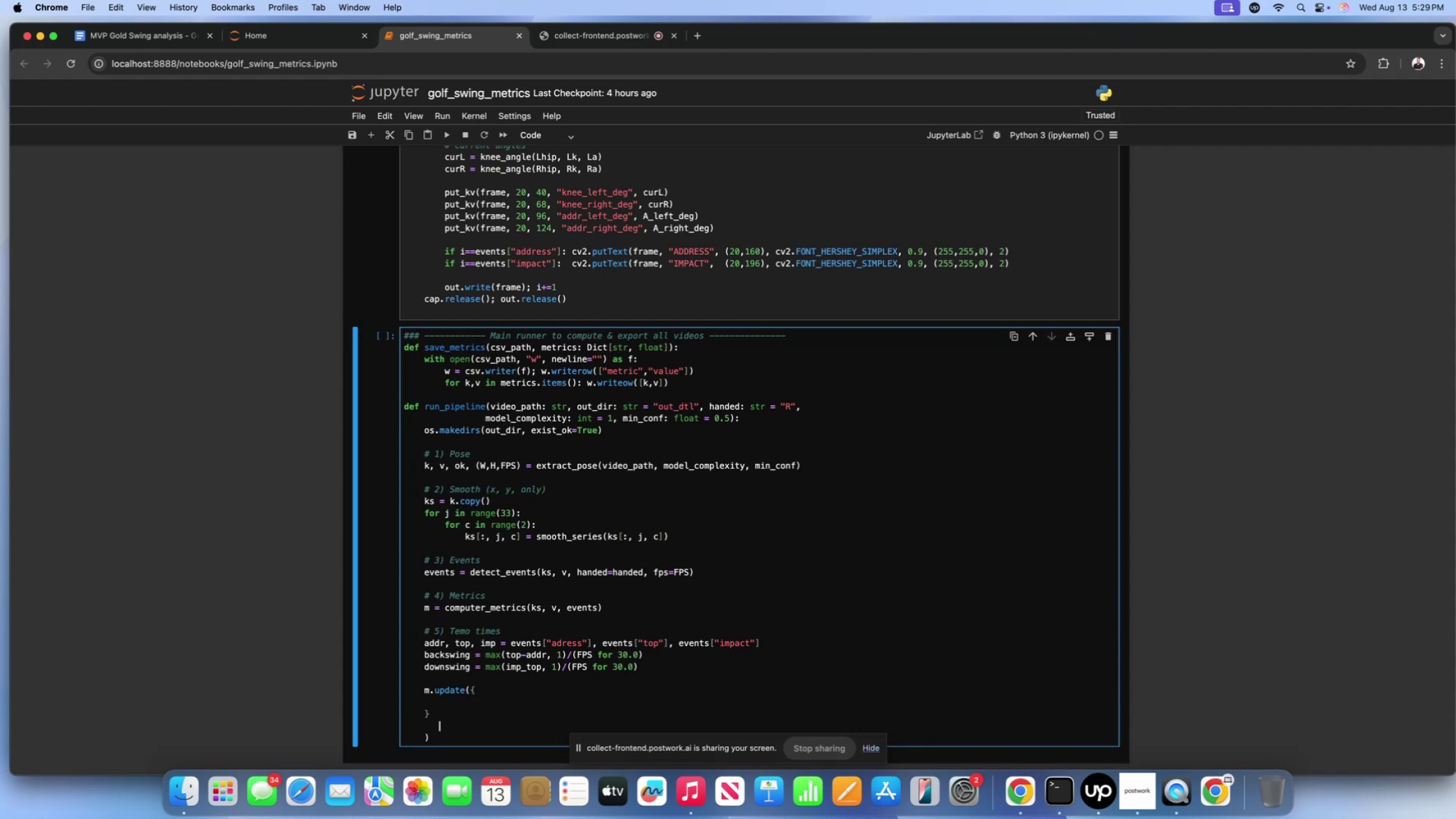 
key(ArrowDown)
 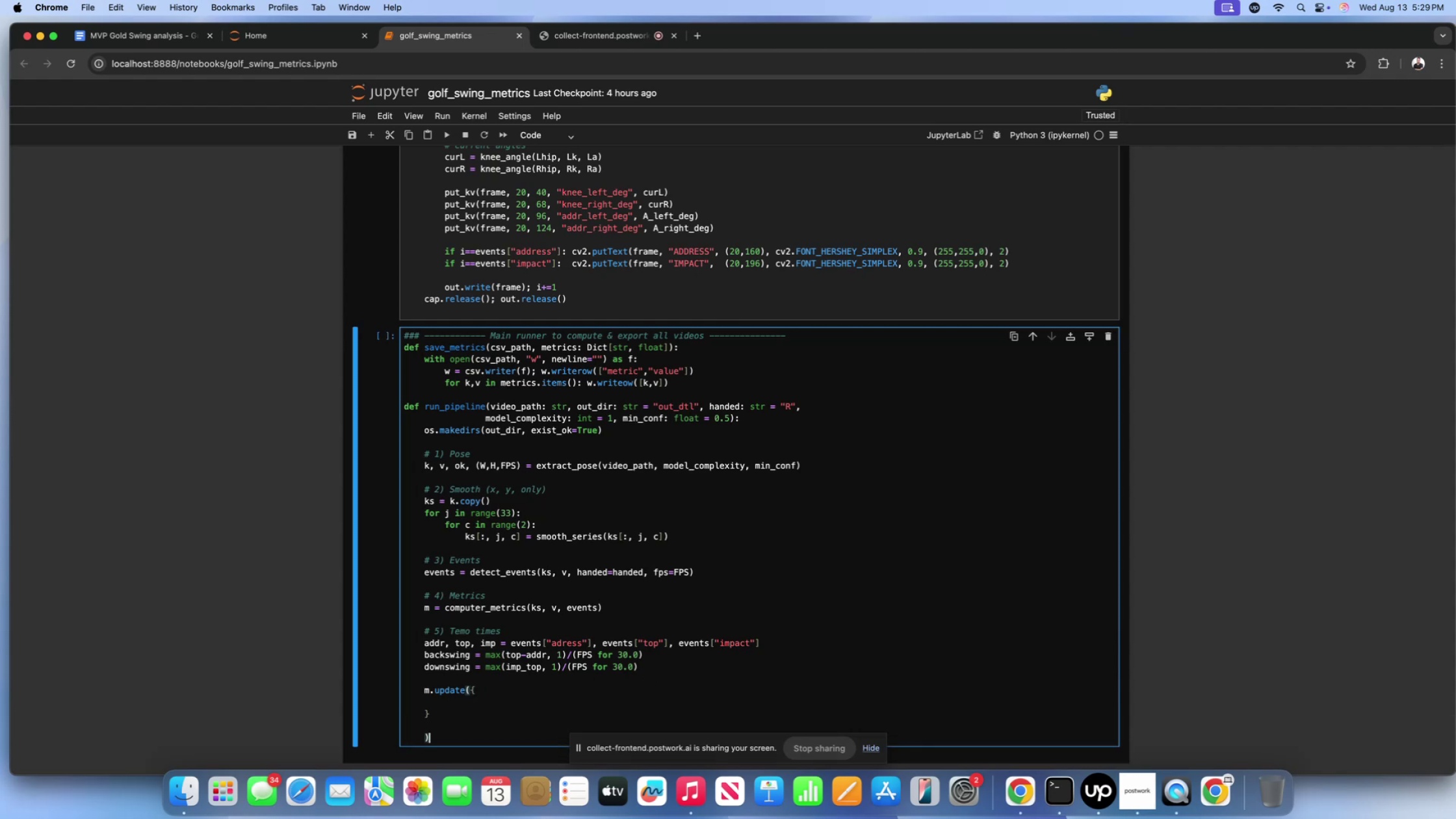 
key(ArrowLeft)
 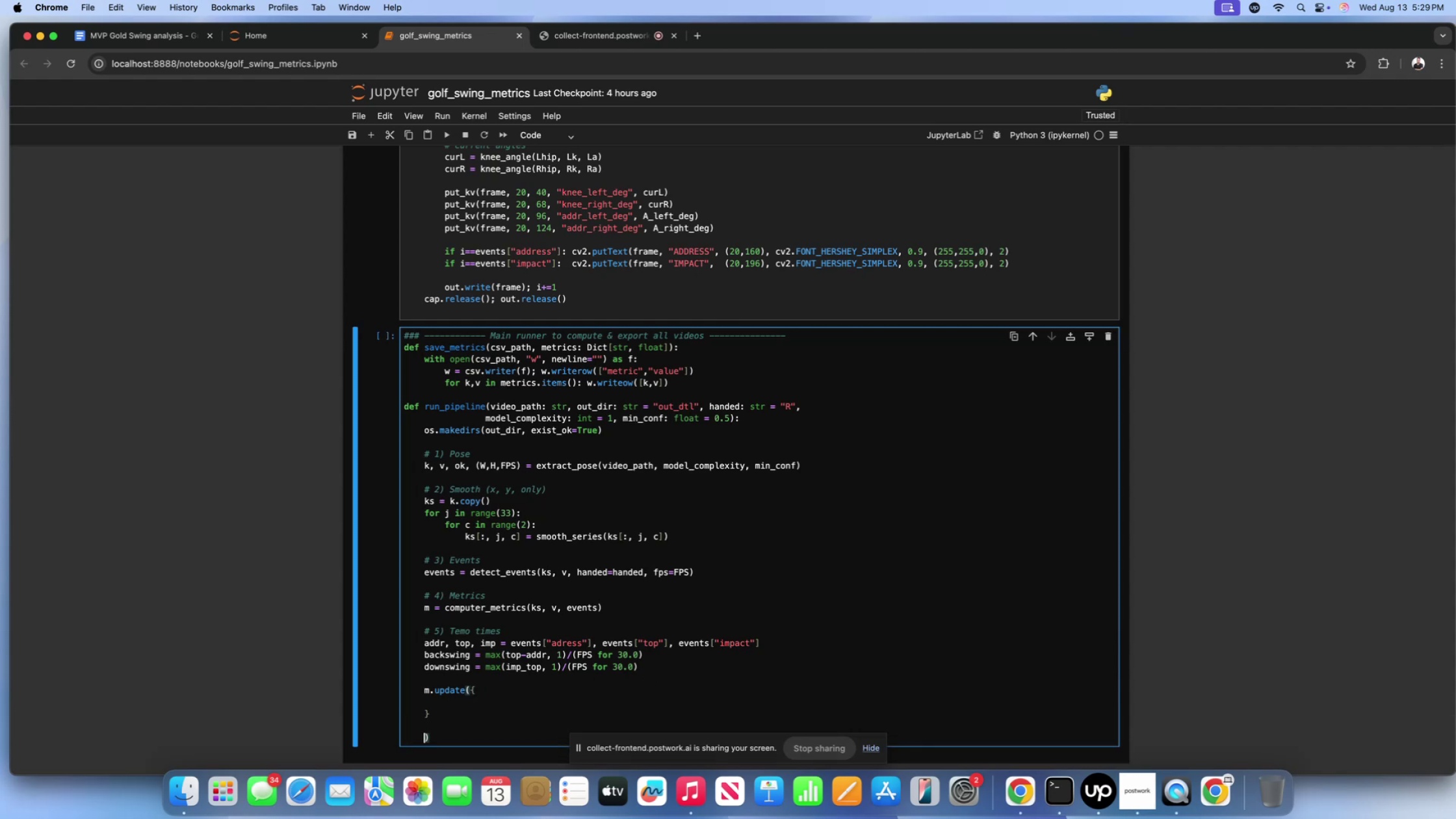 
key(Backspace)
 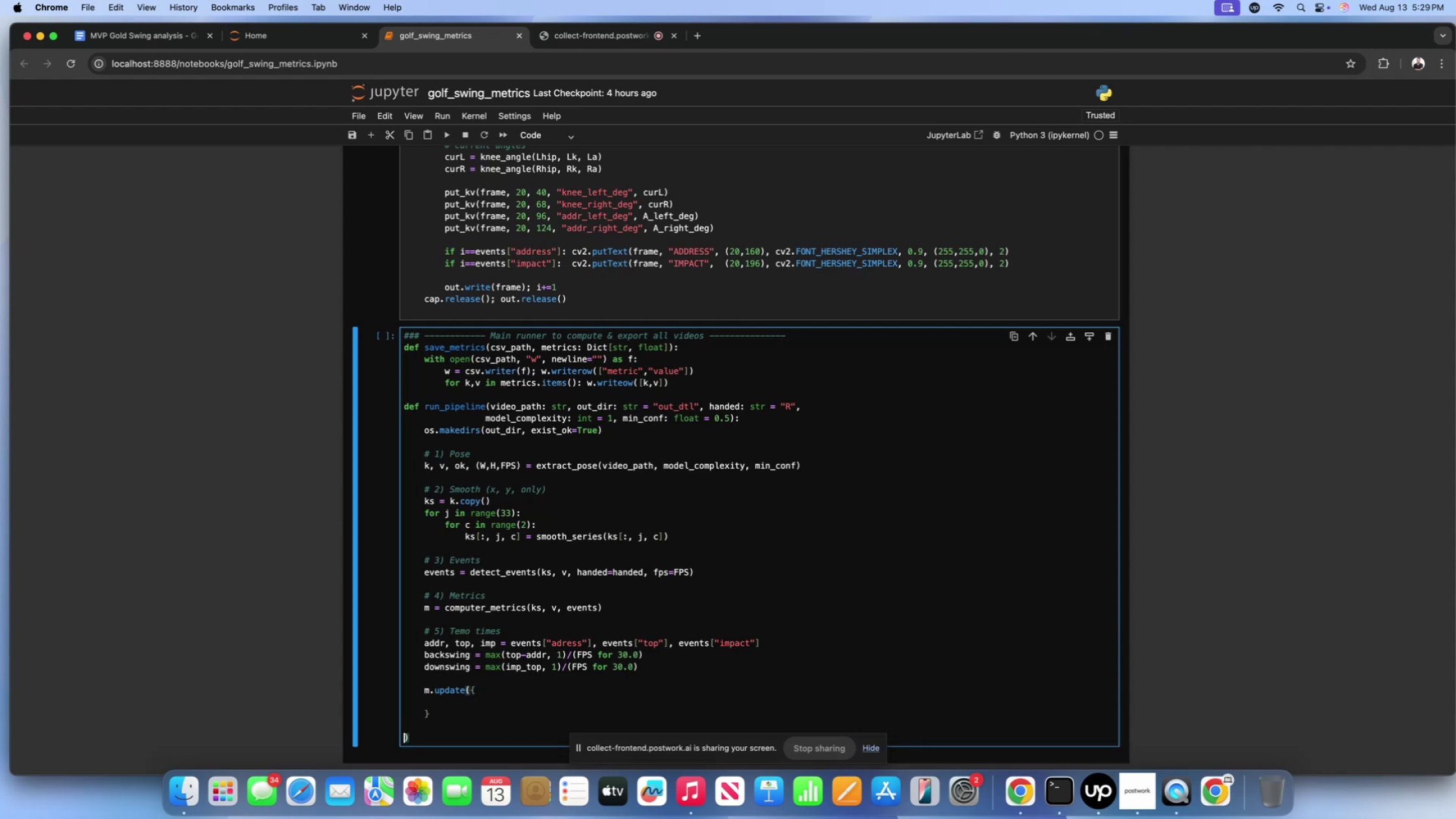 
key(Backspace)
 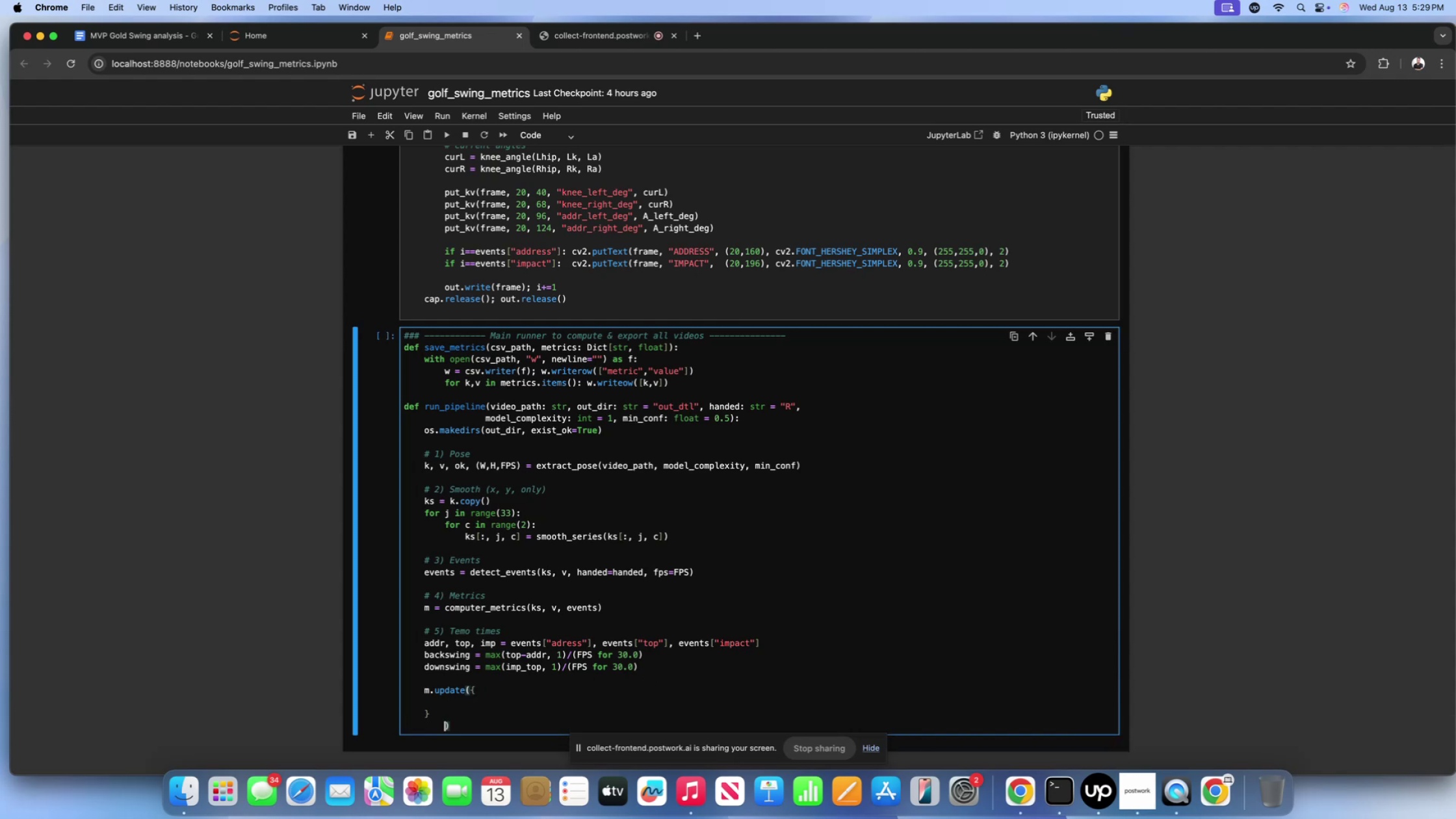 
key(Backspace)
 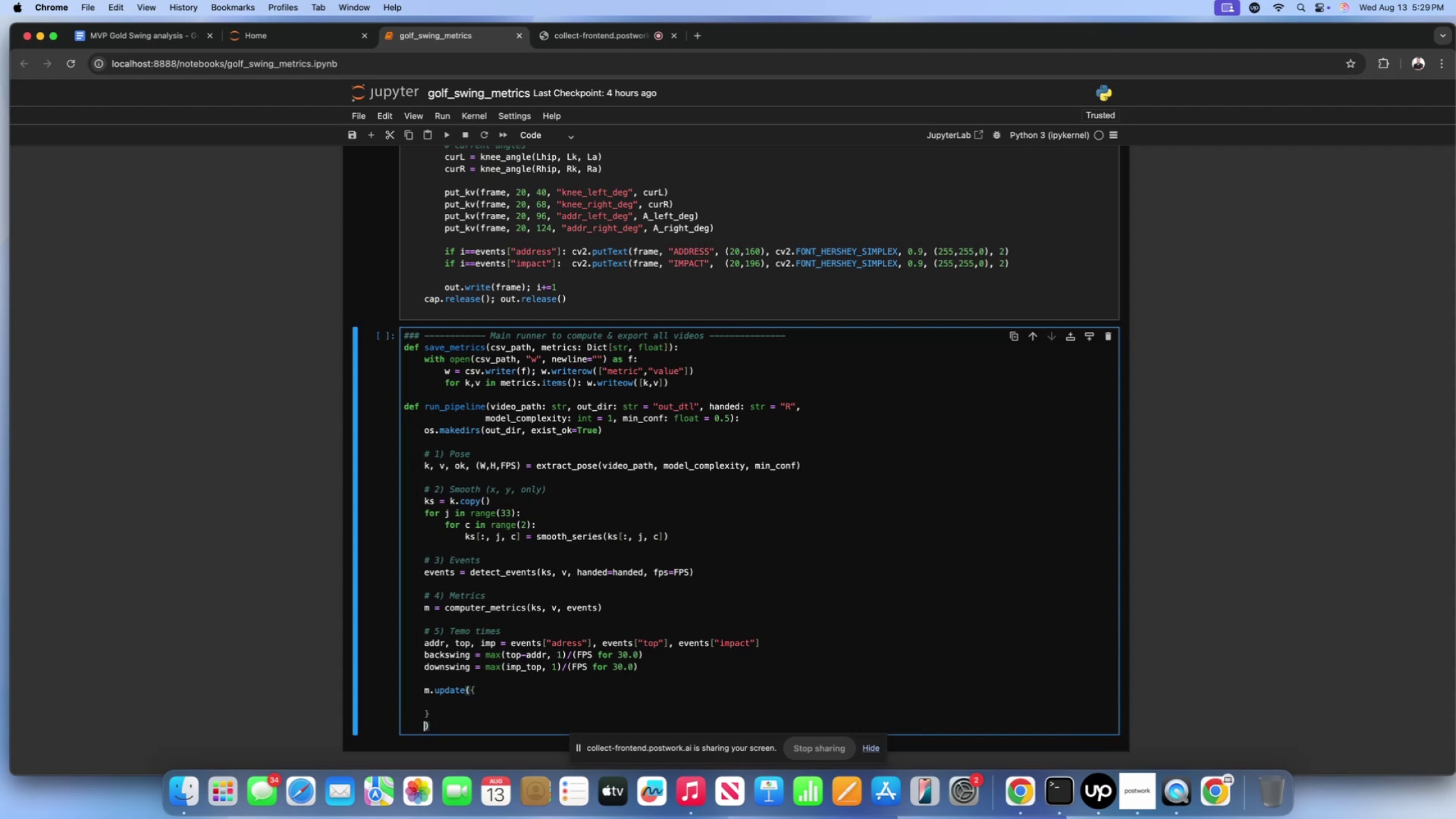 
key(Backspace)
 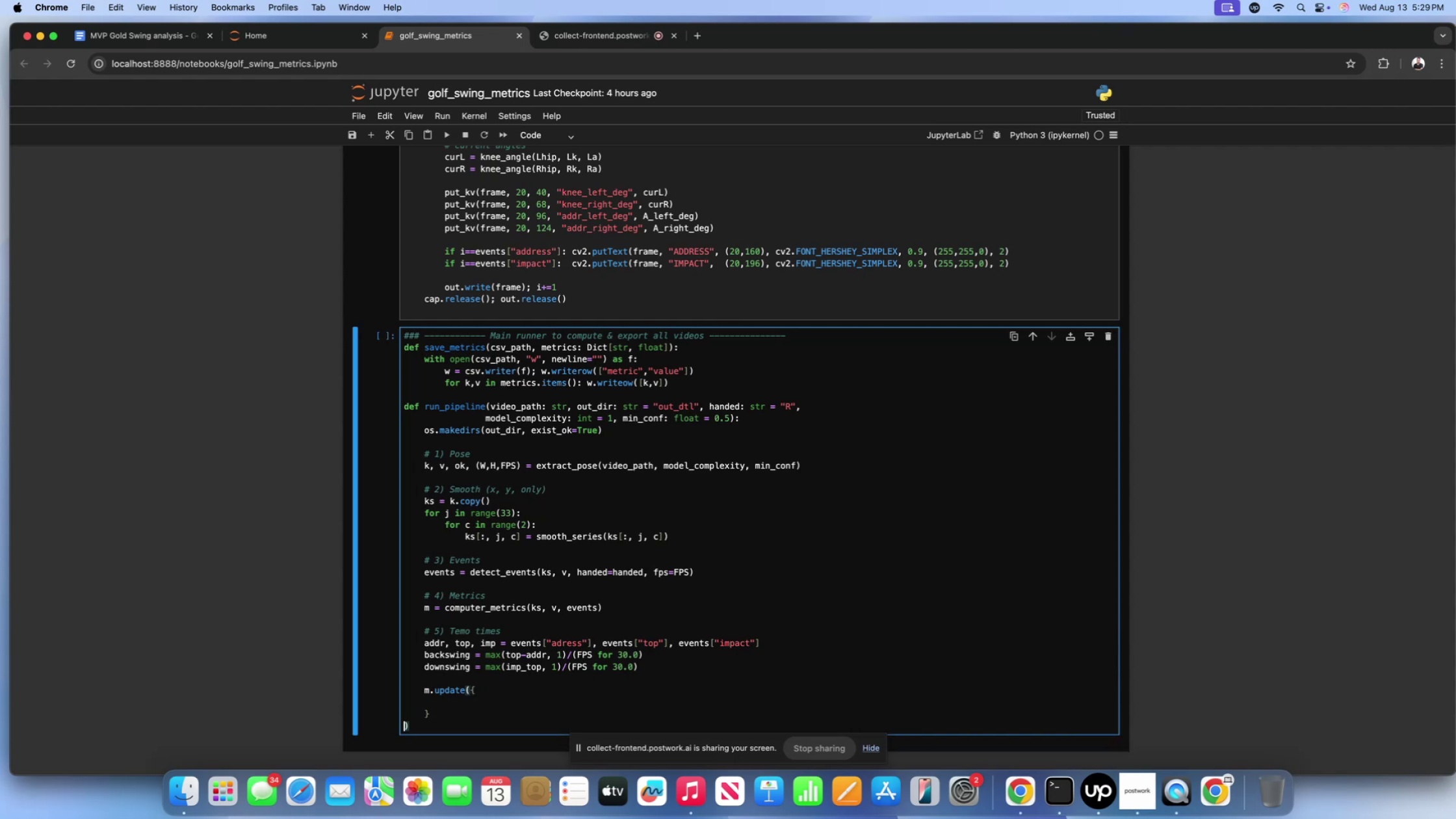 
key(Backspace)
 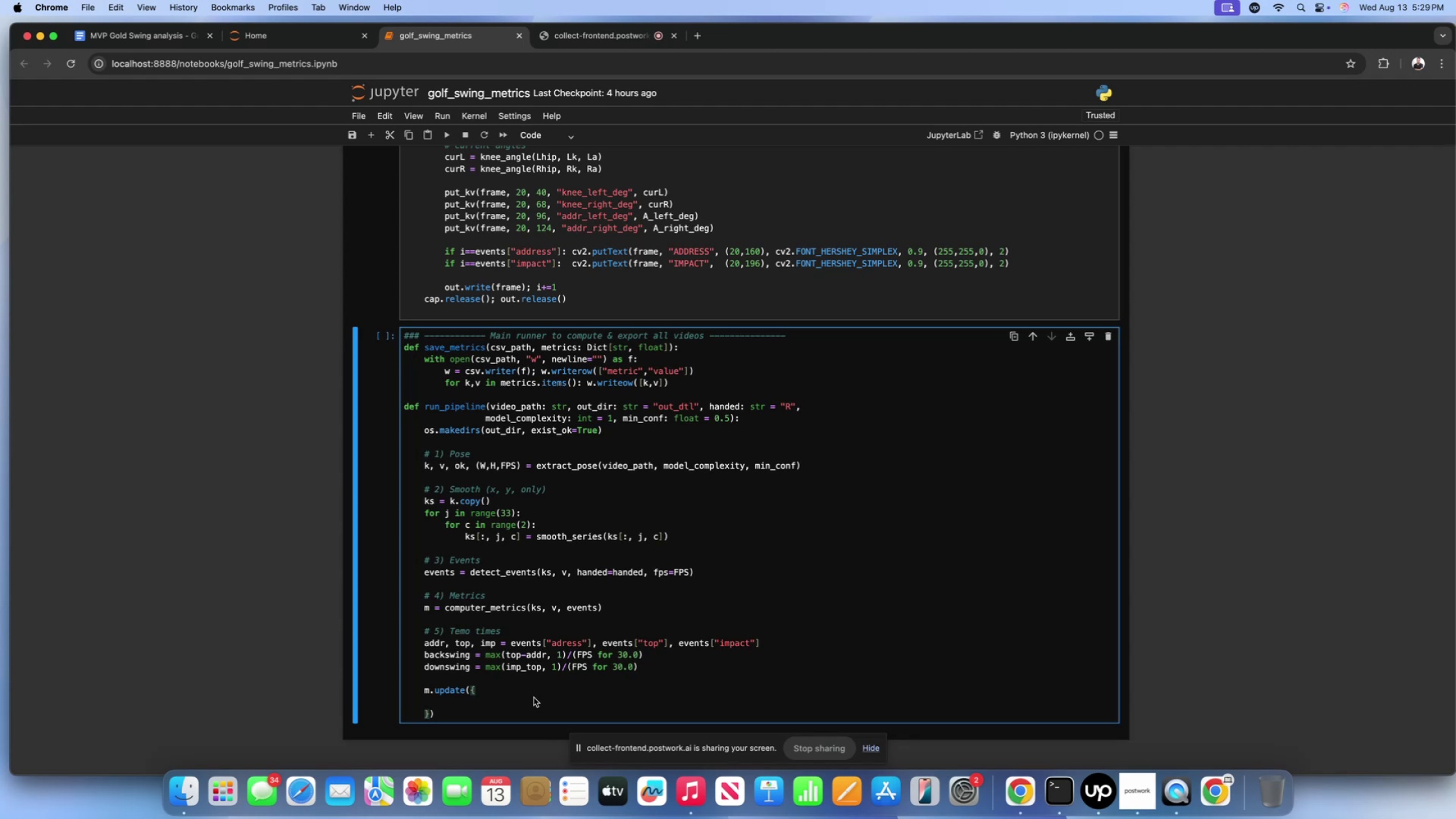 
left_click([494, 703])
 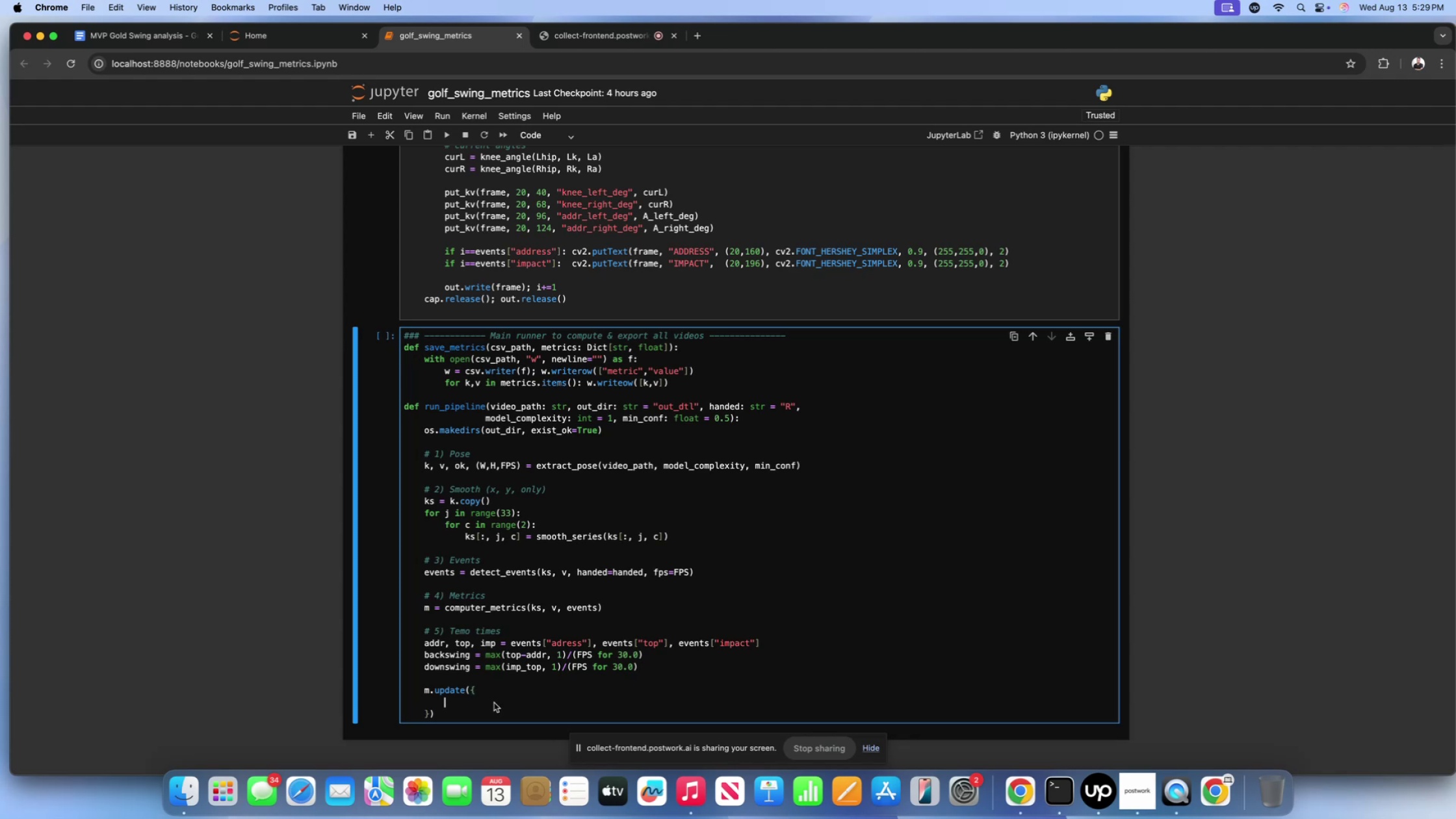 
key(Shift+ShiftLeft)
 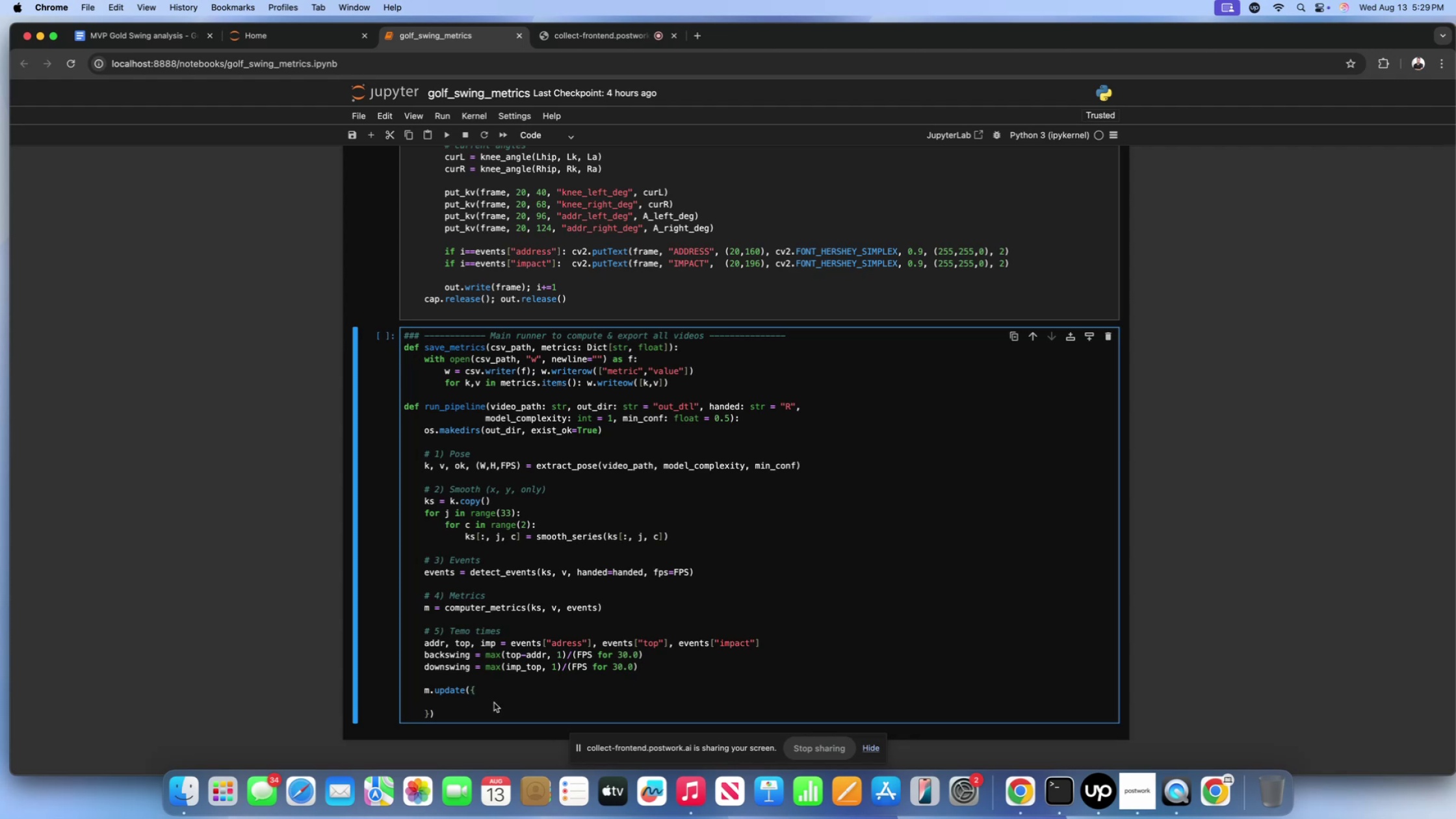 
key(Shift+Quote)
 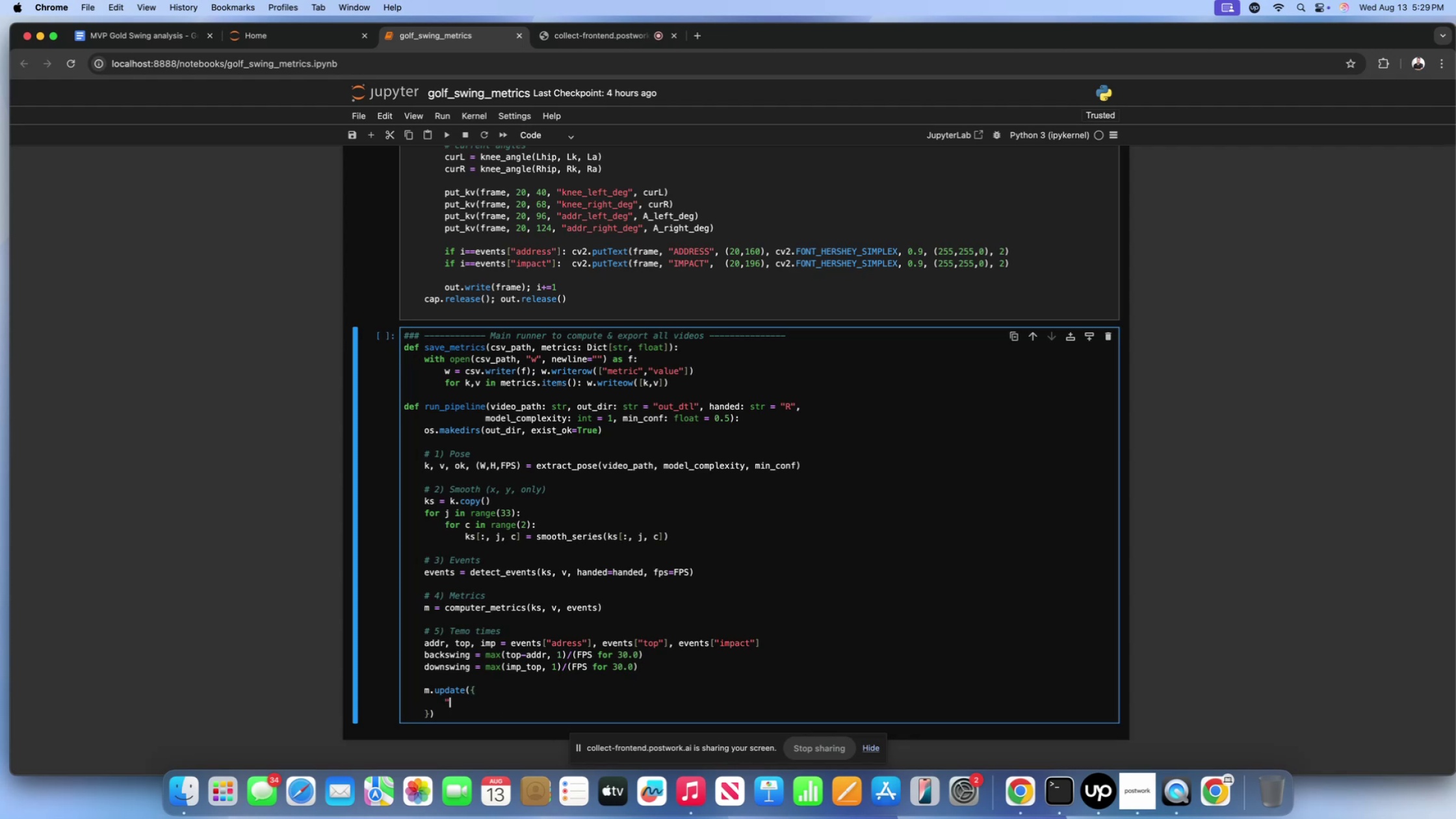 
key(Shift+ShiftLeft)
 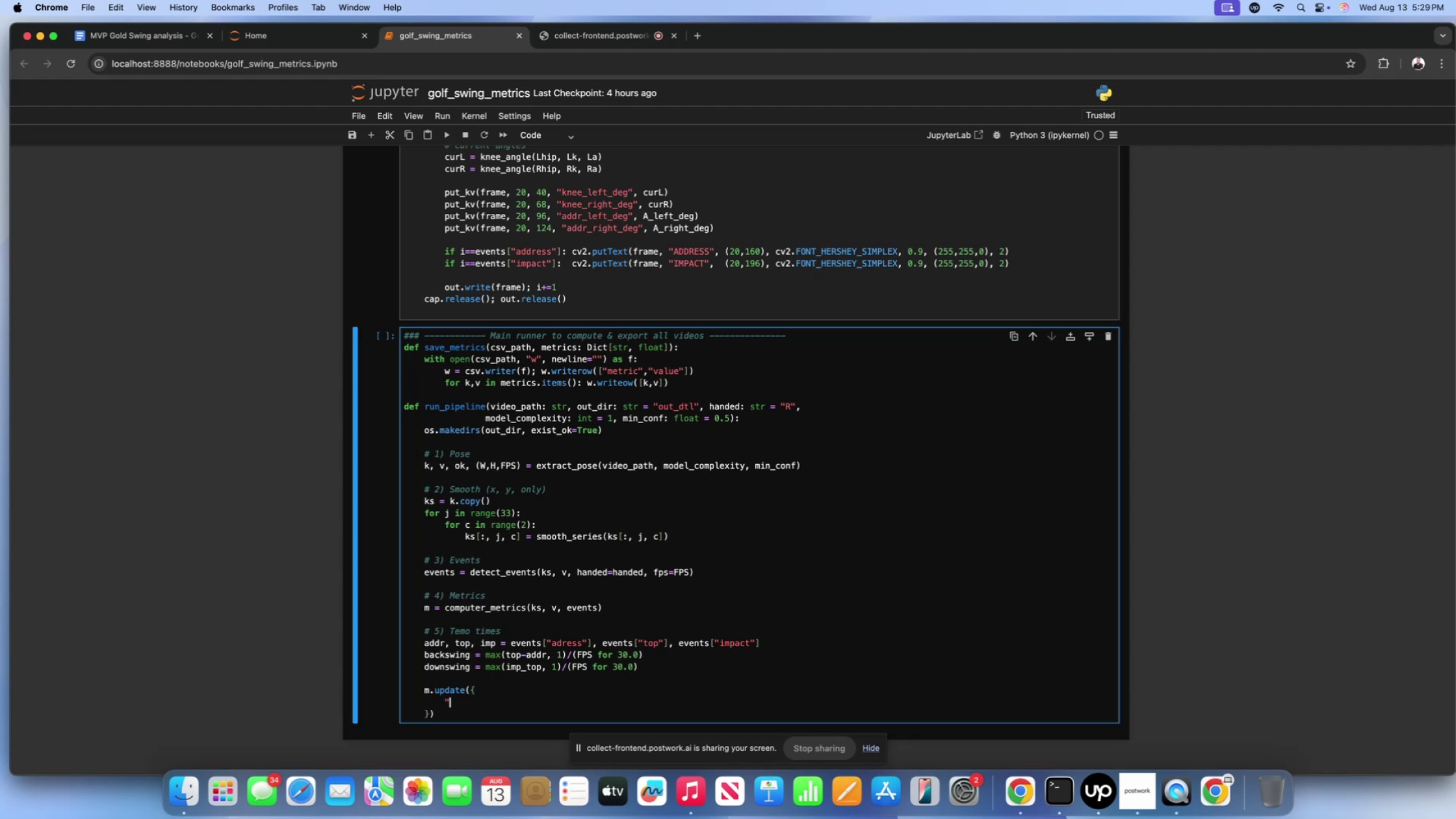 
key(Shift+Quote)
 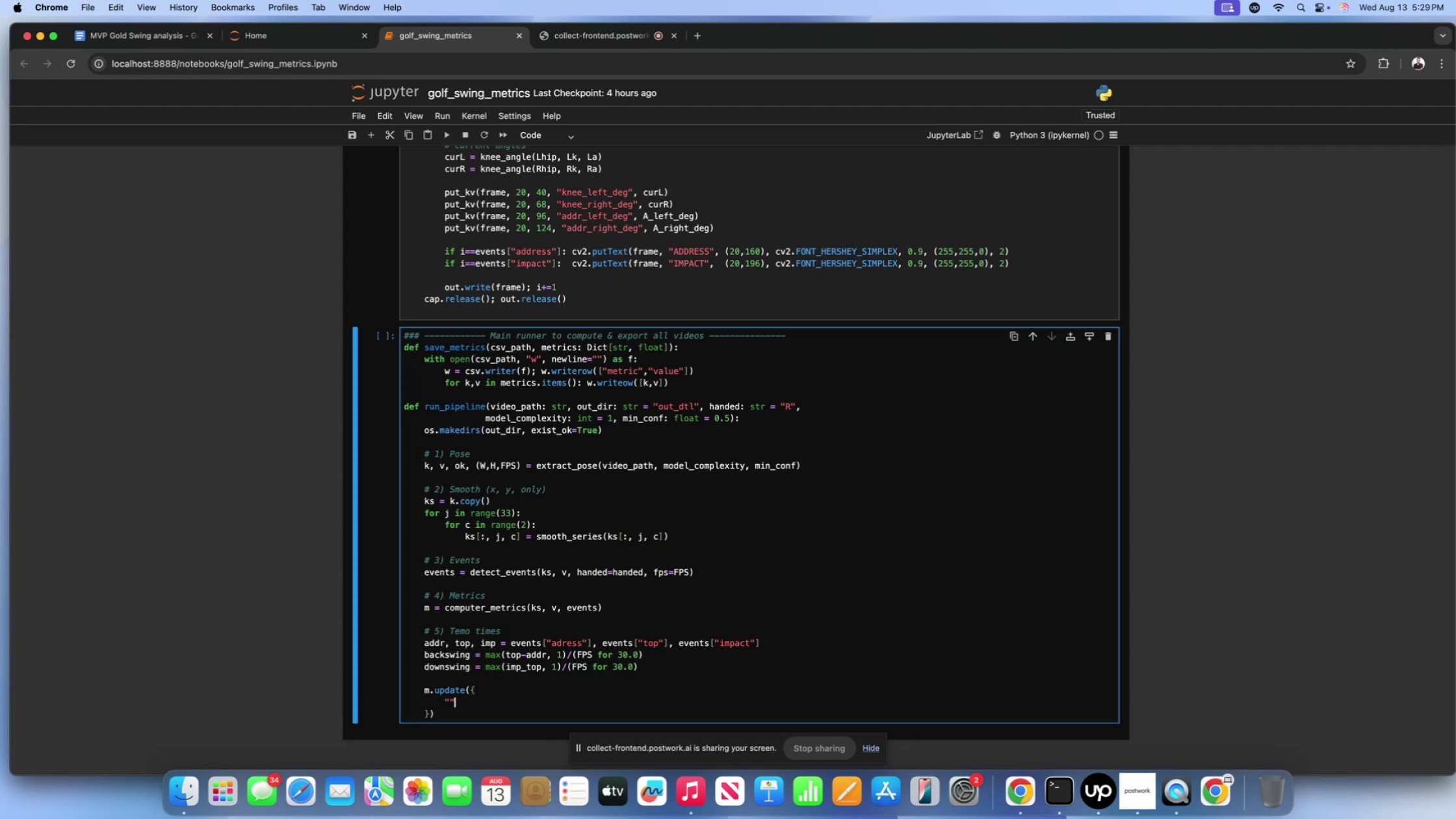 
key(Shift+Semicolon)
 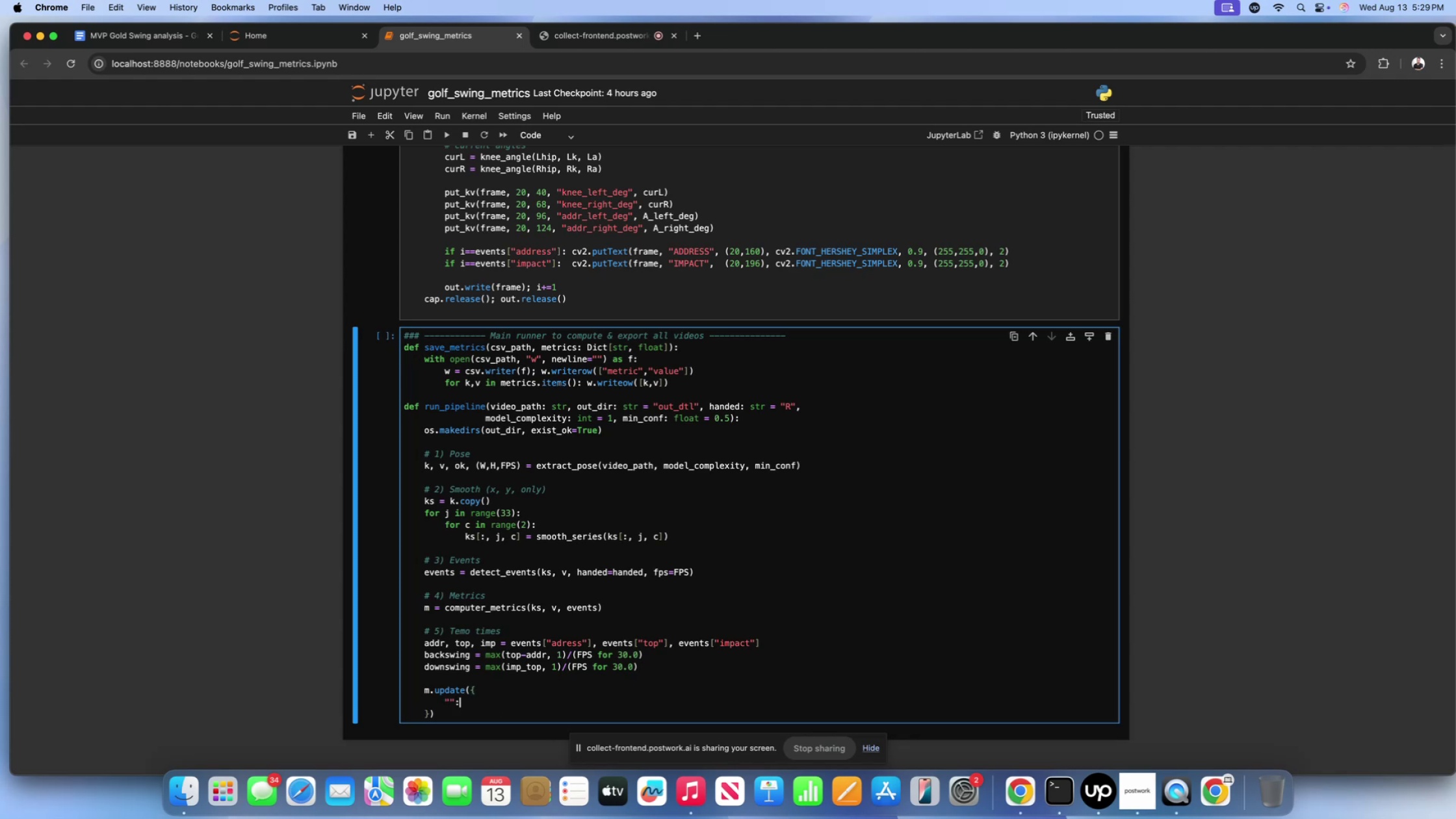 
key(Enter)
 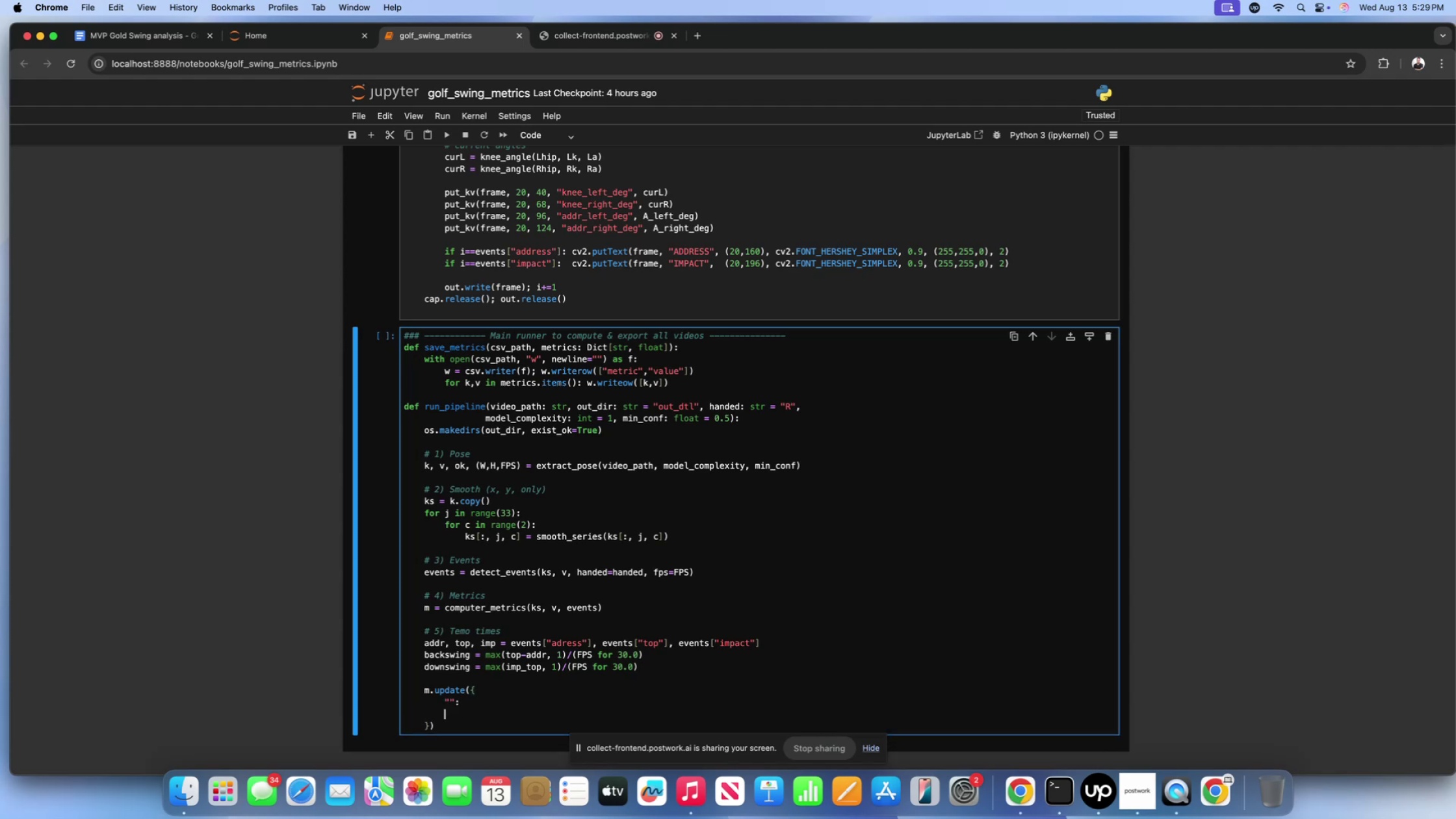 
key(Shift+Quote)
 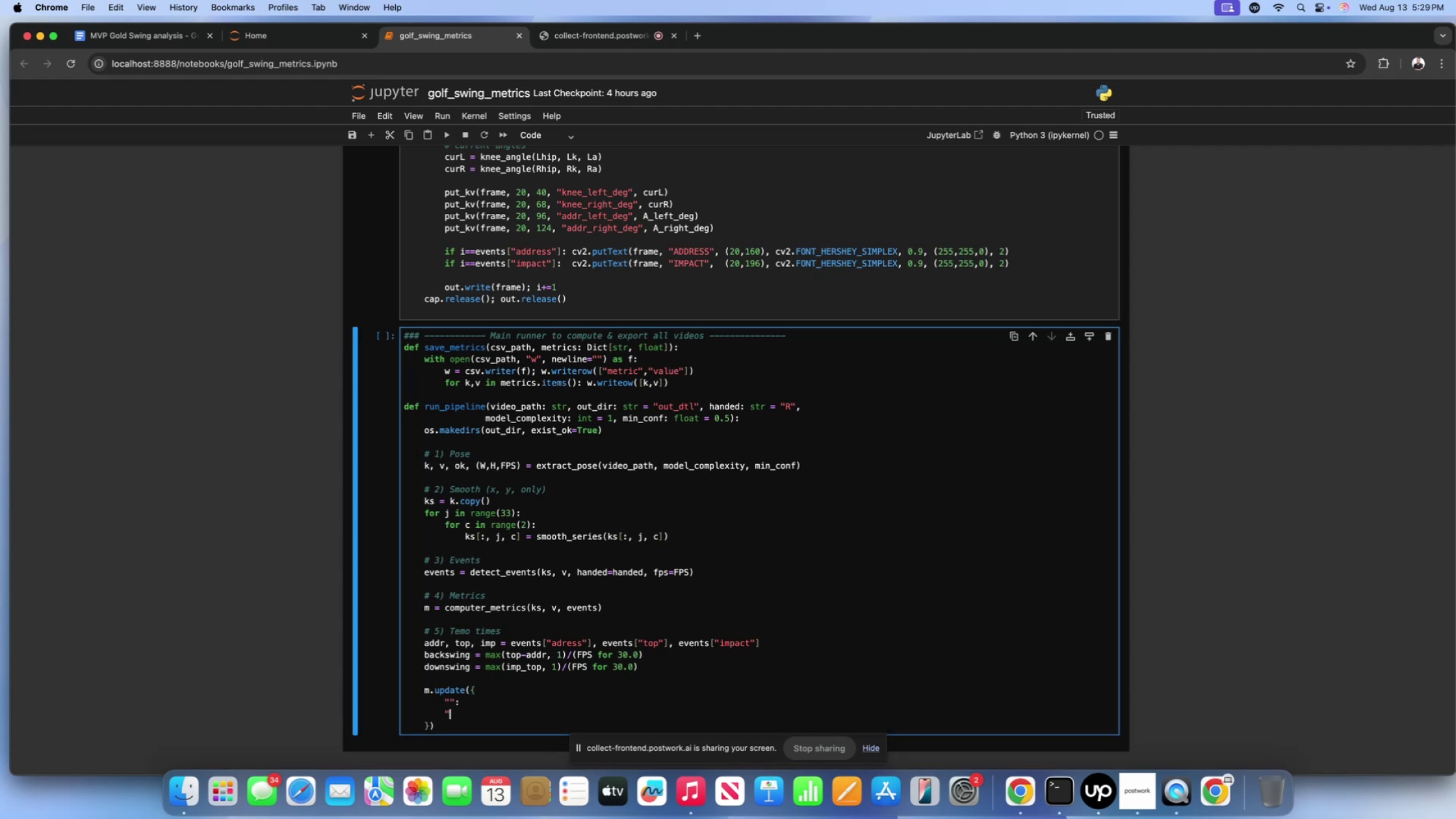 
key(Shift+ShiftLeft)
 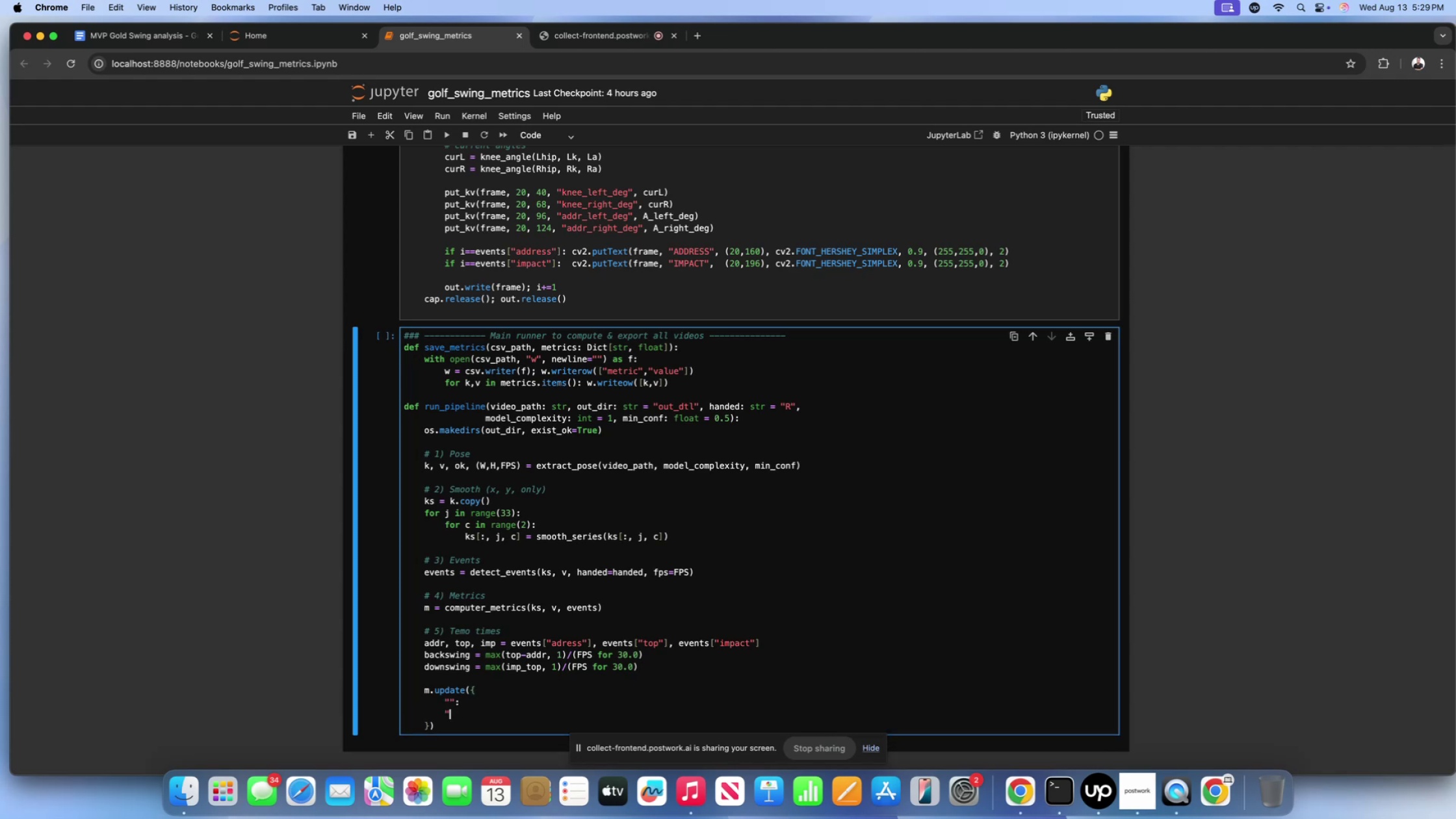 
key(Shift+Quote)
 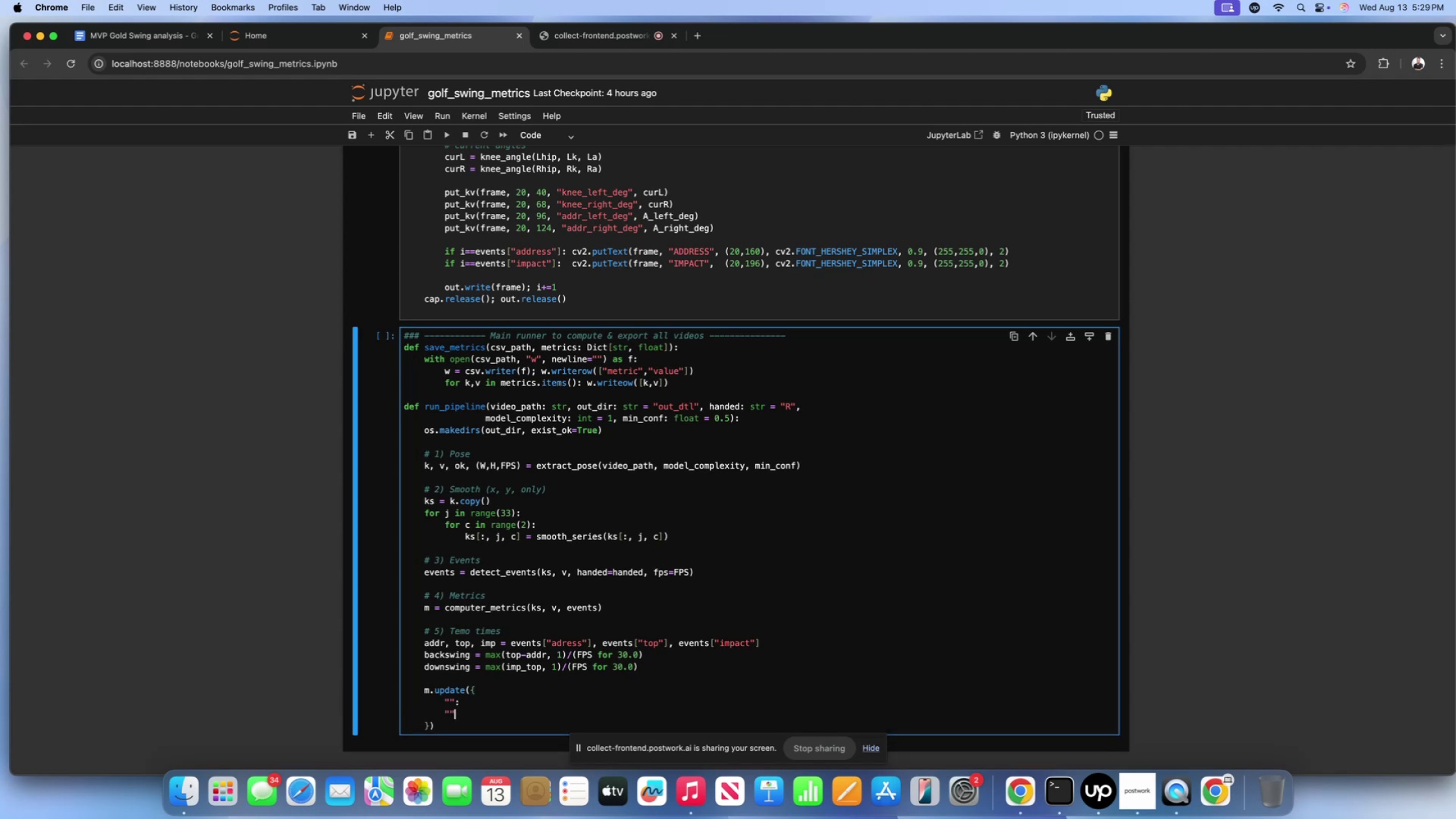 
key(Shift+Semicolon)
 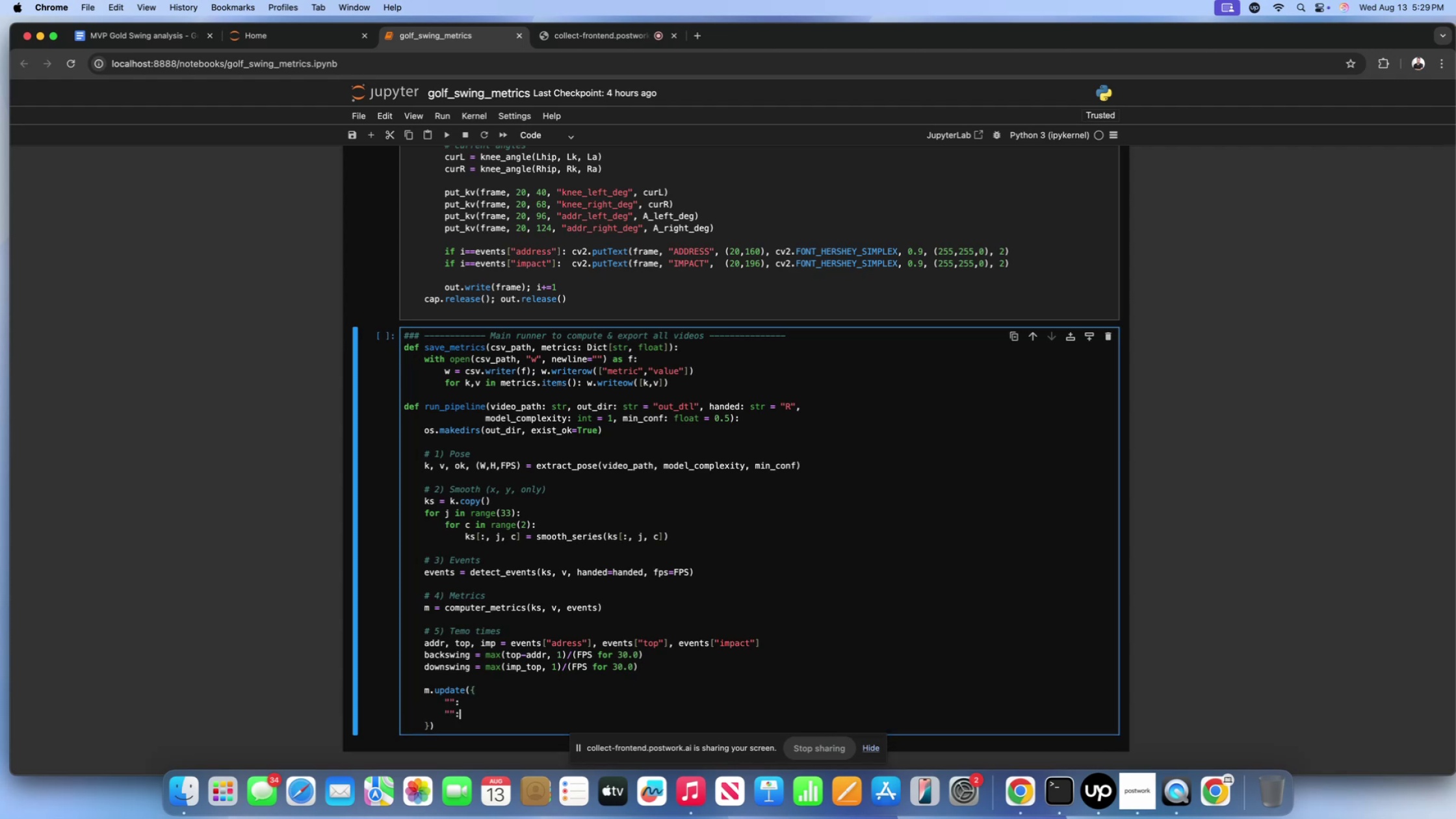 
key(Enter)
 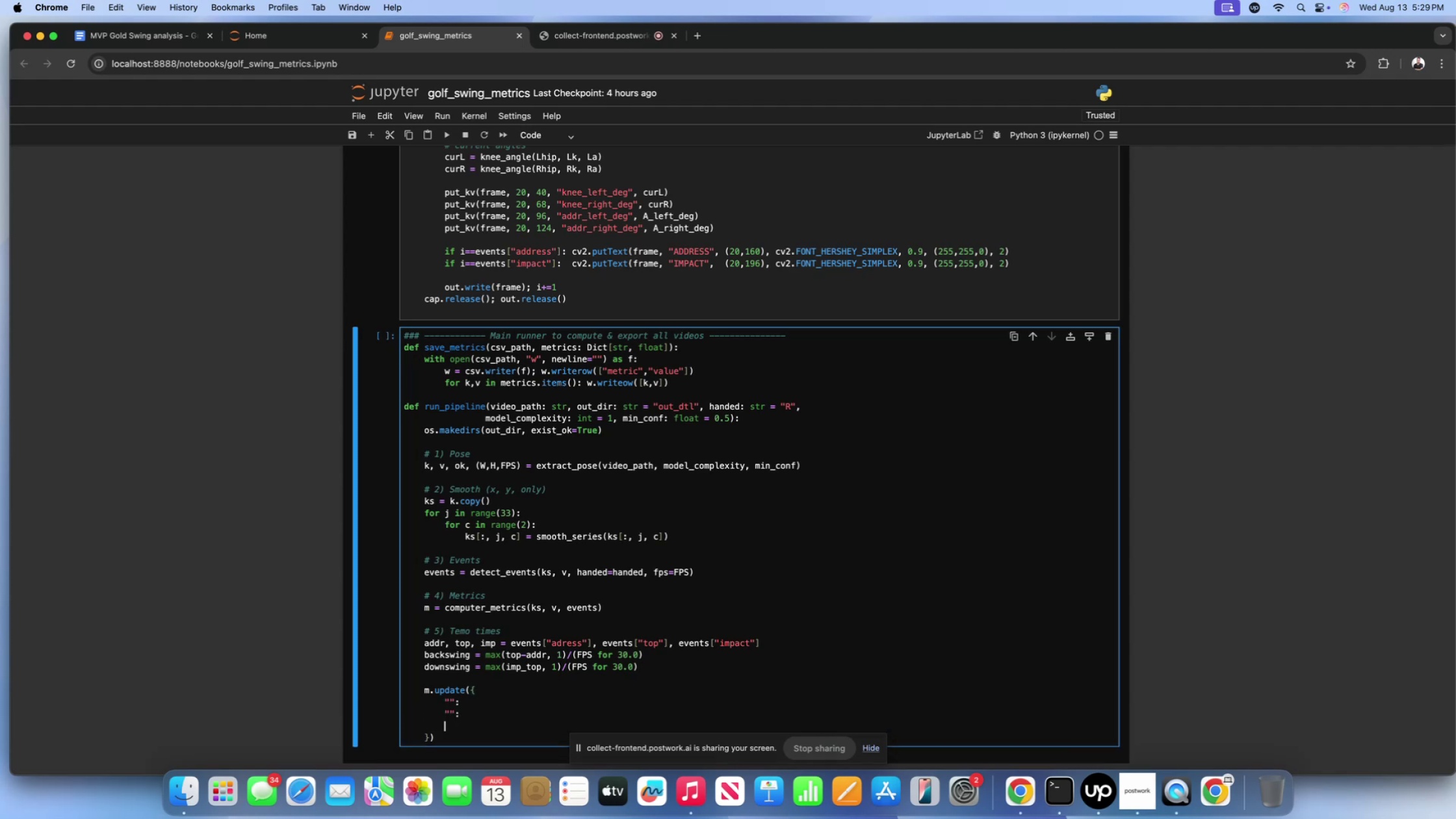 
key(Shift+ShiftLeft)
 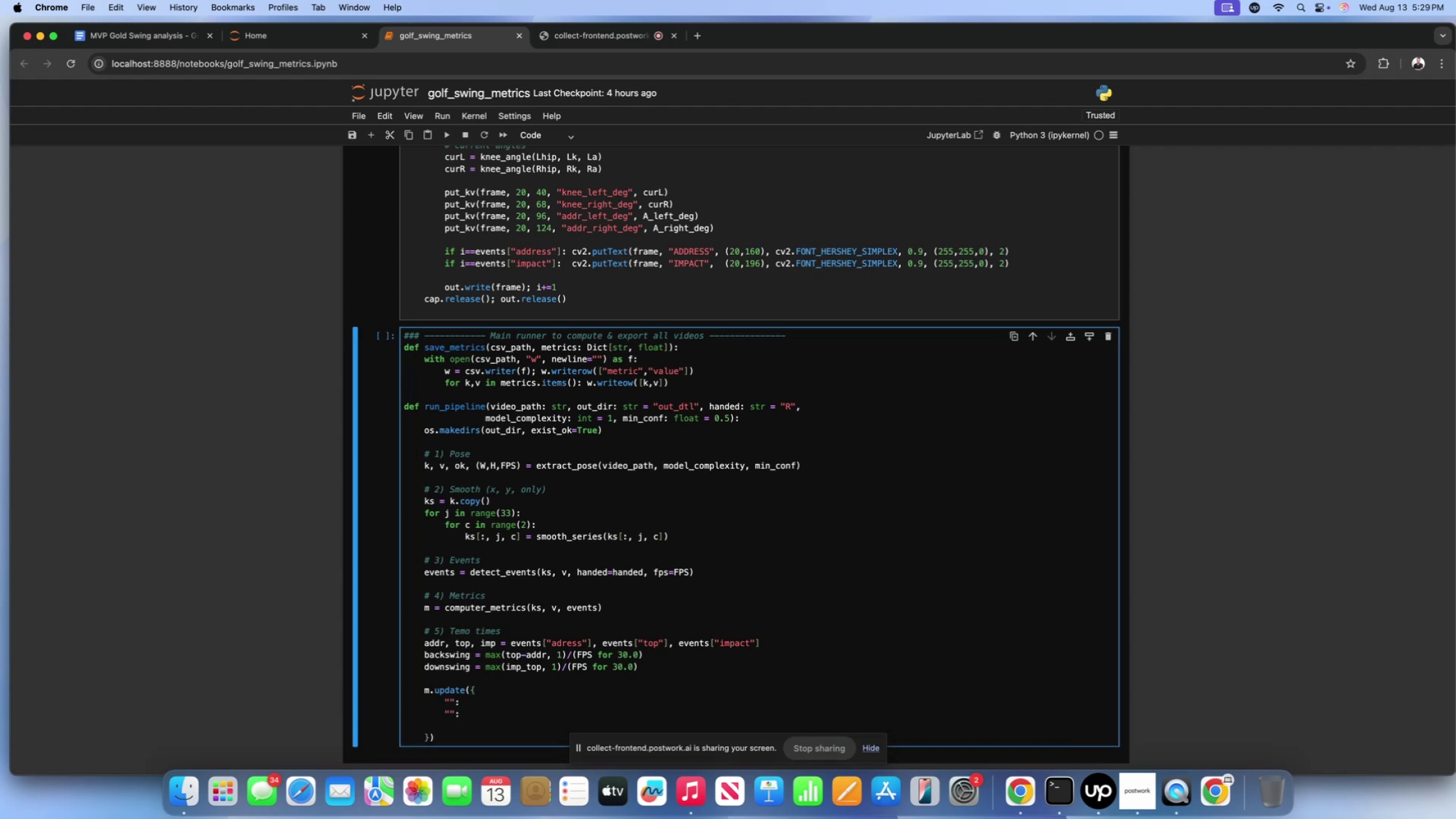 
key(Shift+Quote)
 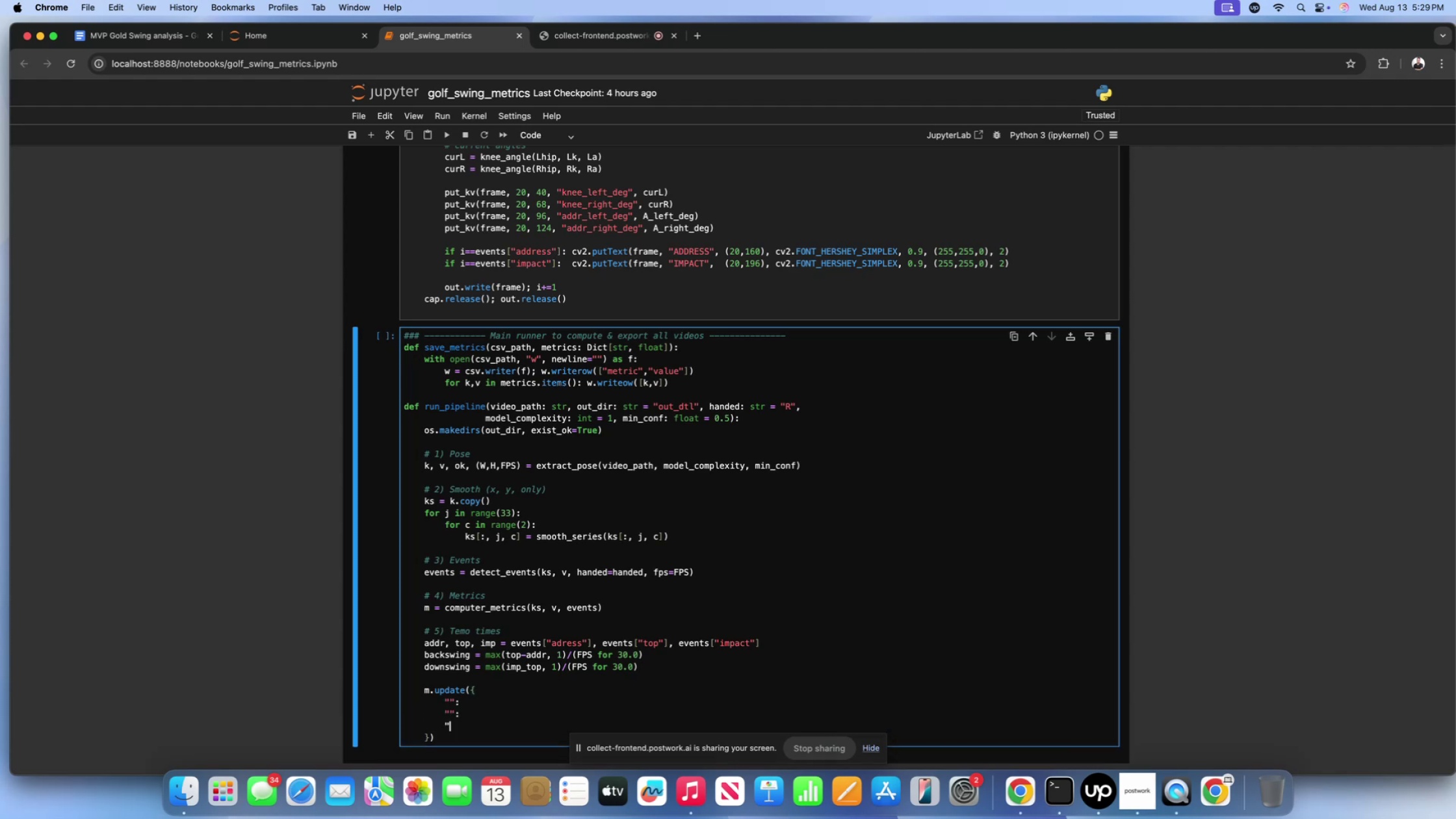 
key(Shift+ShiftLeft)
 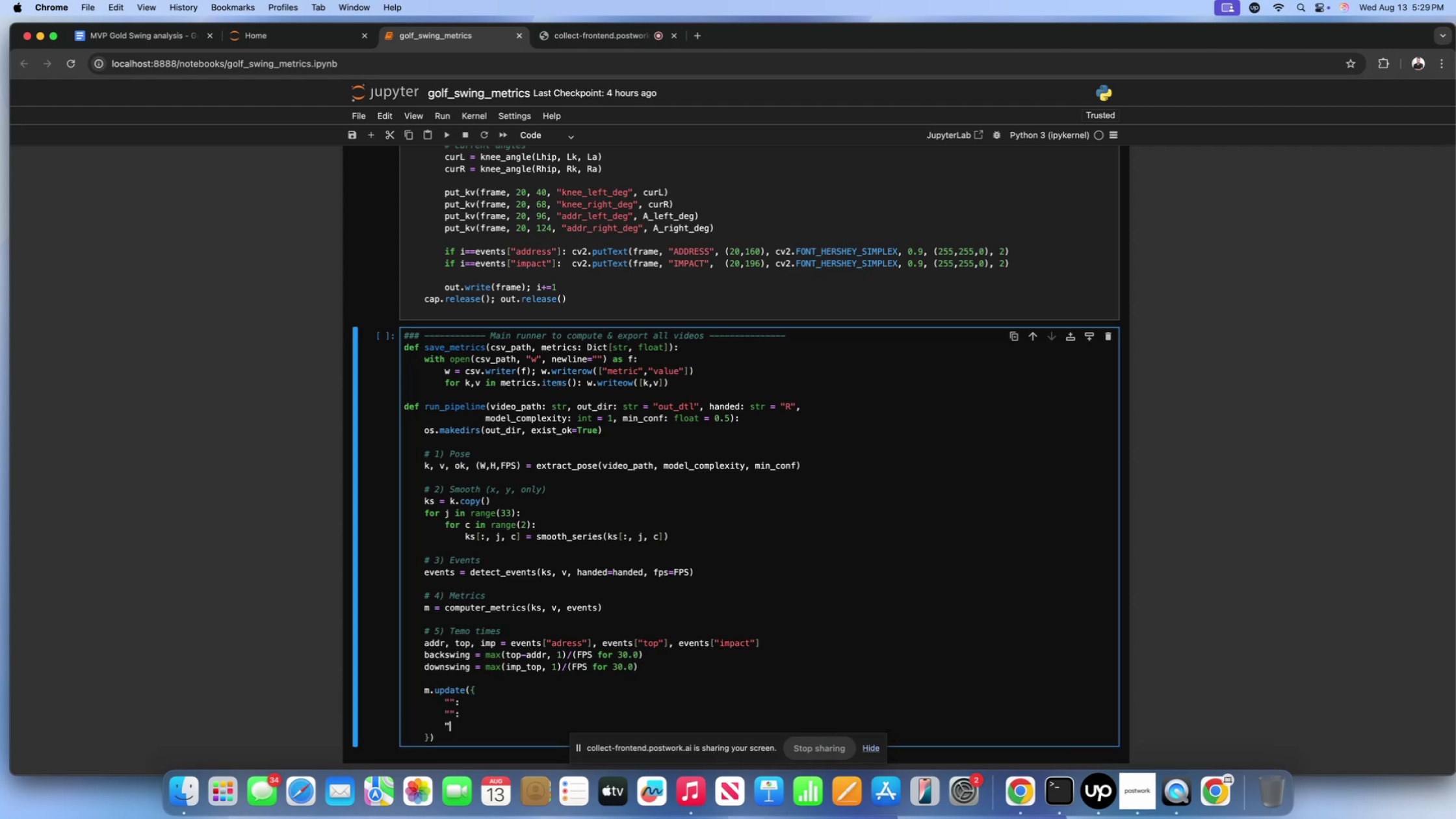 
key(Shift+Quote)
 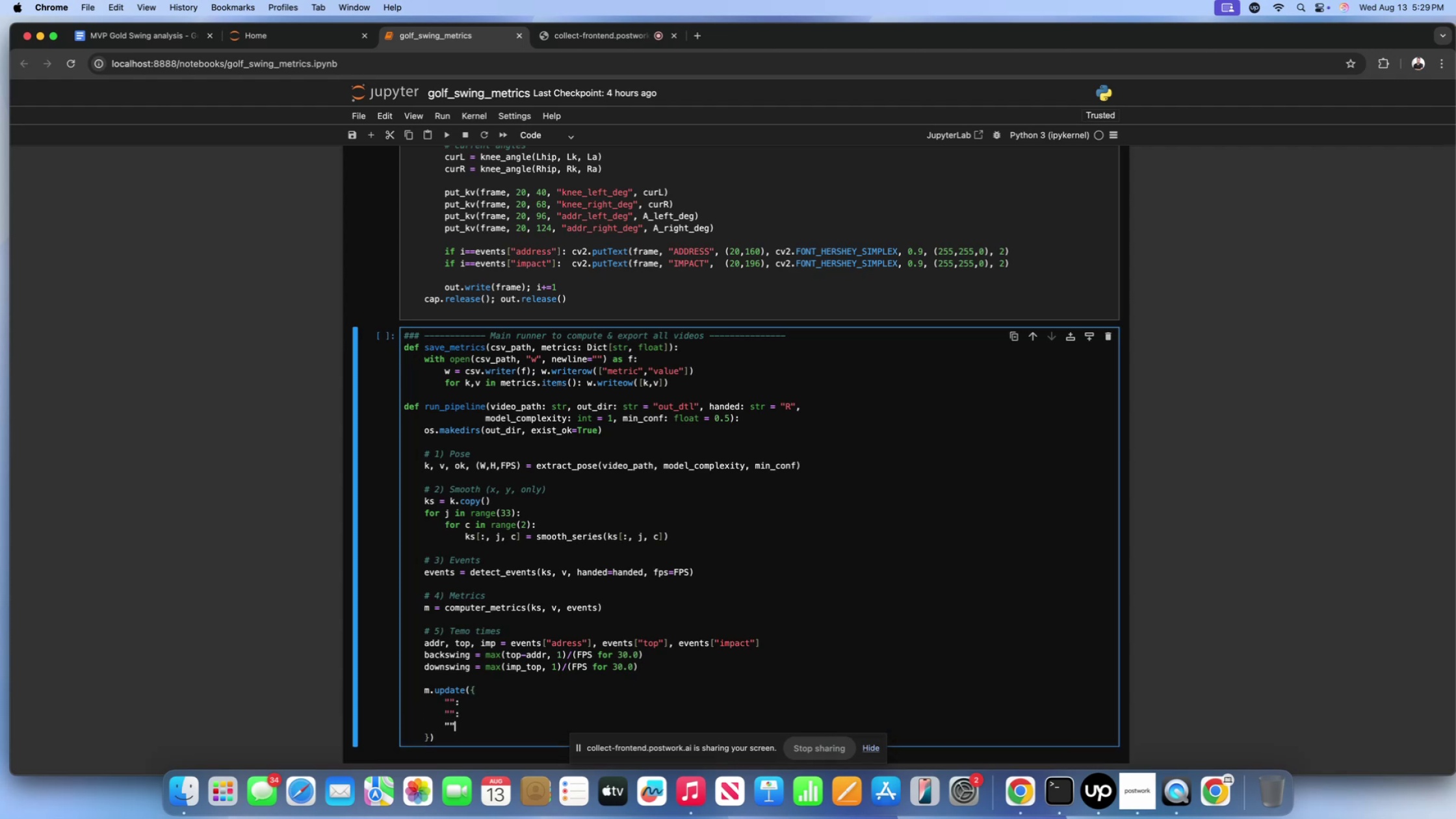 
key(Shift+Semicolon)
 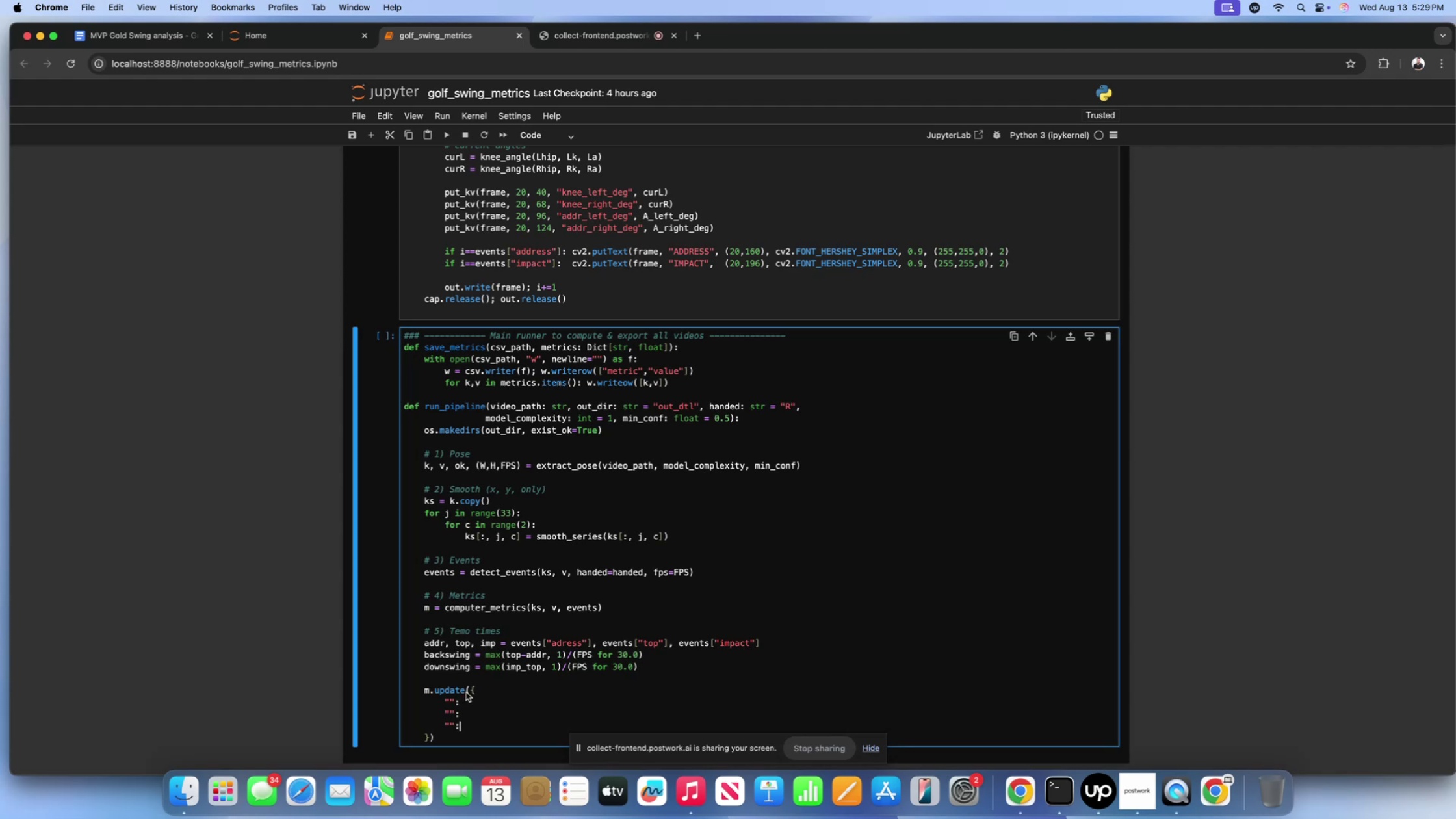 
left_click([450, 701])
 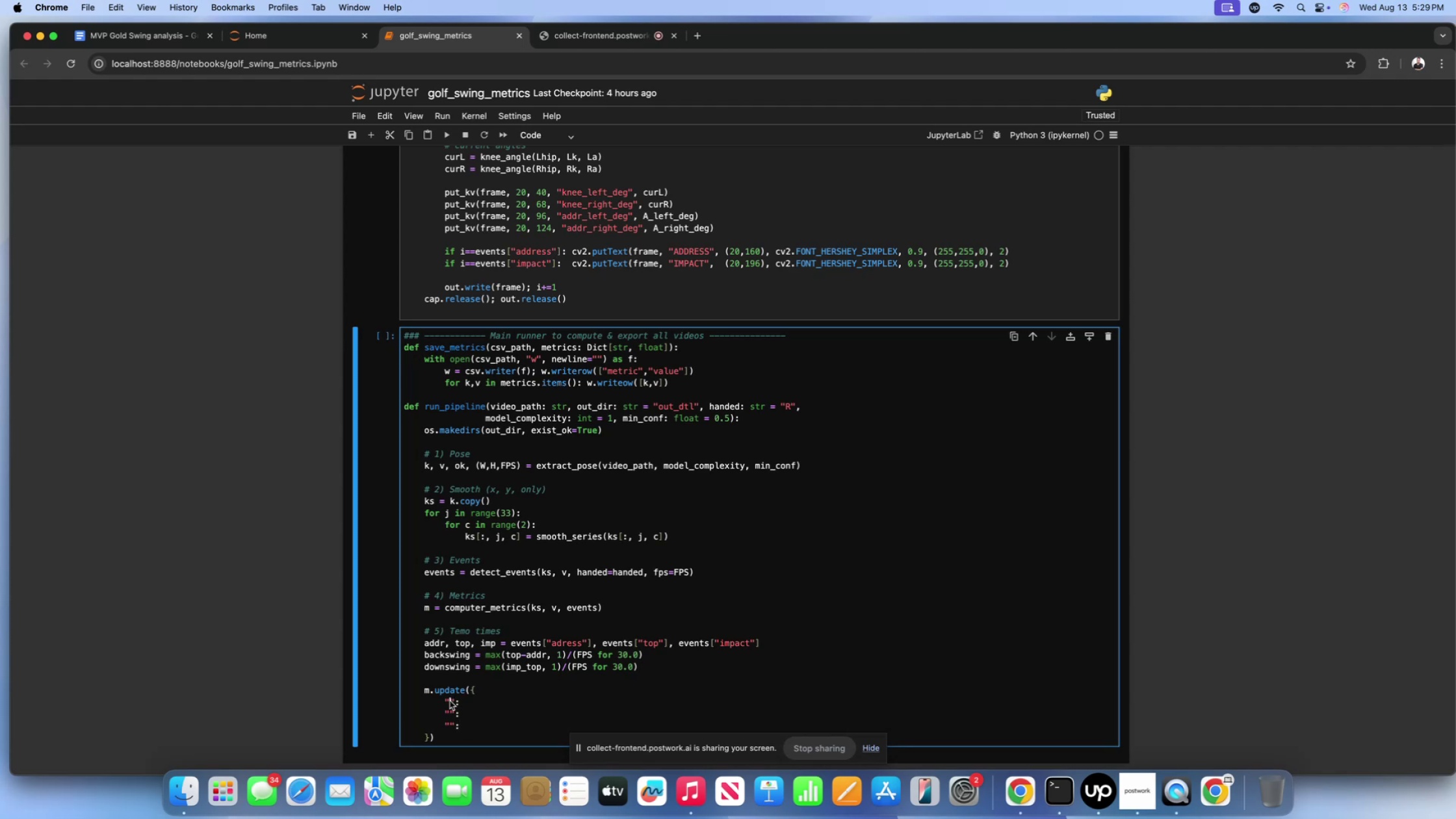 
type(back_awing)
key(Backspace)
key(Backspace)
key(Backspace)
key(Backspace)
key(Backspace)
type(swing)
key(Backspace)
key(Backspace)
key(Backspace)
key(Backspace)
key(Backspace)
key(Backspace)
type(swing_time_s)
 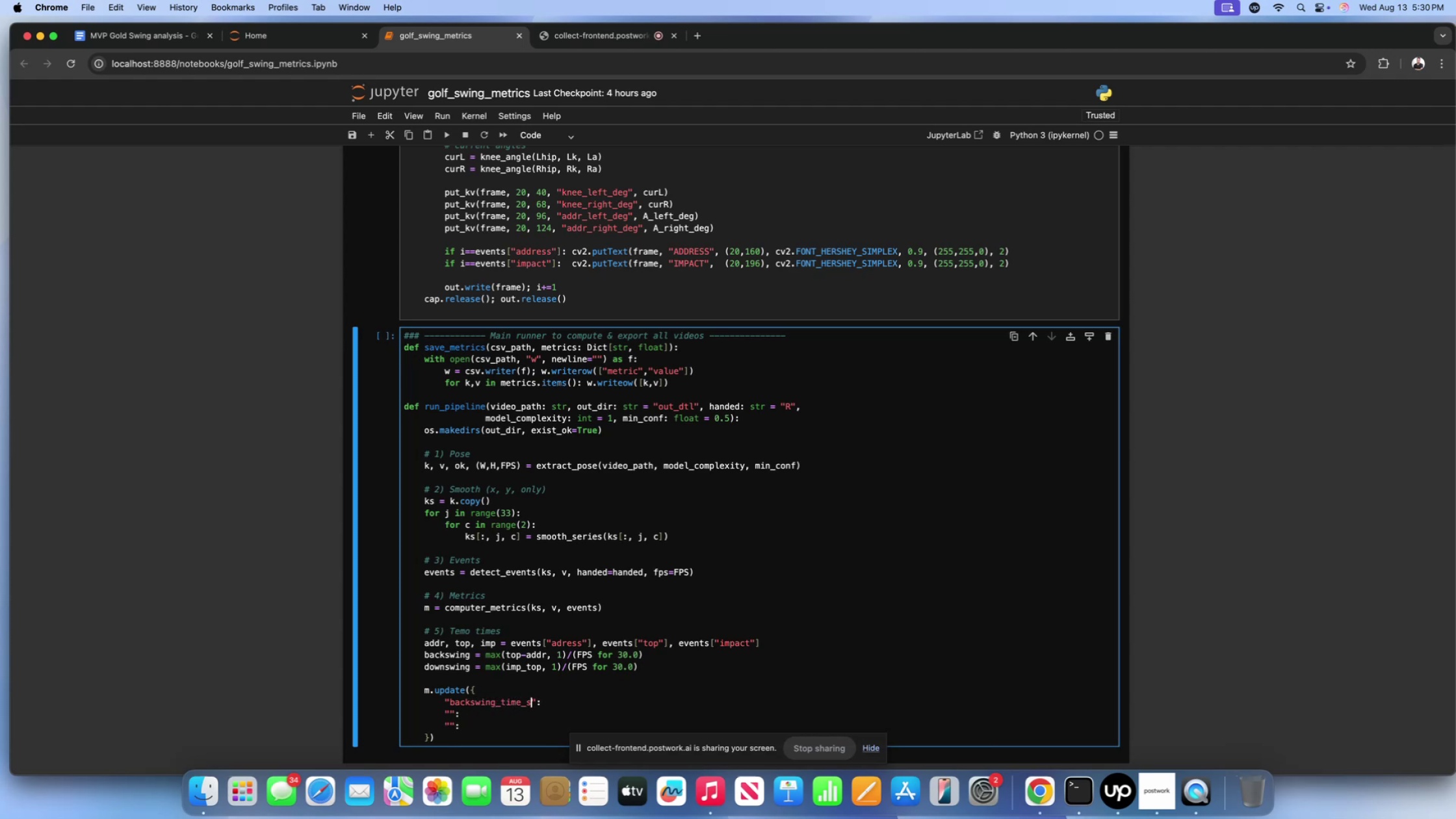 
left_click([450, 716])
 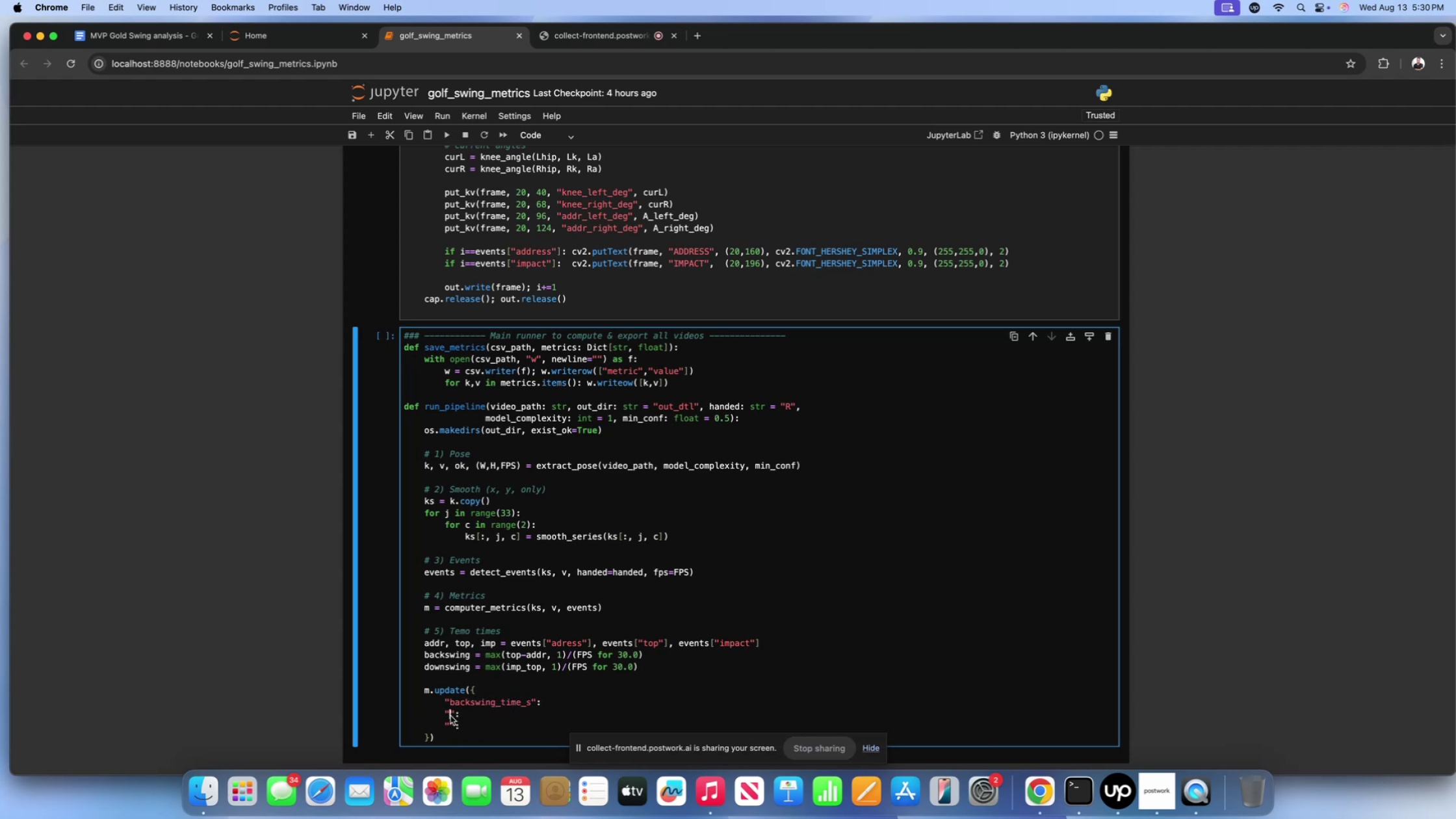 
type(down)
 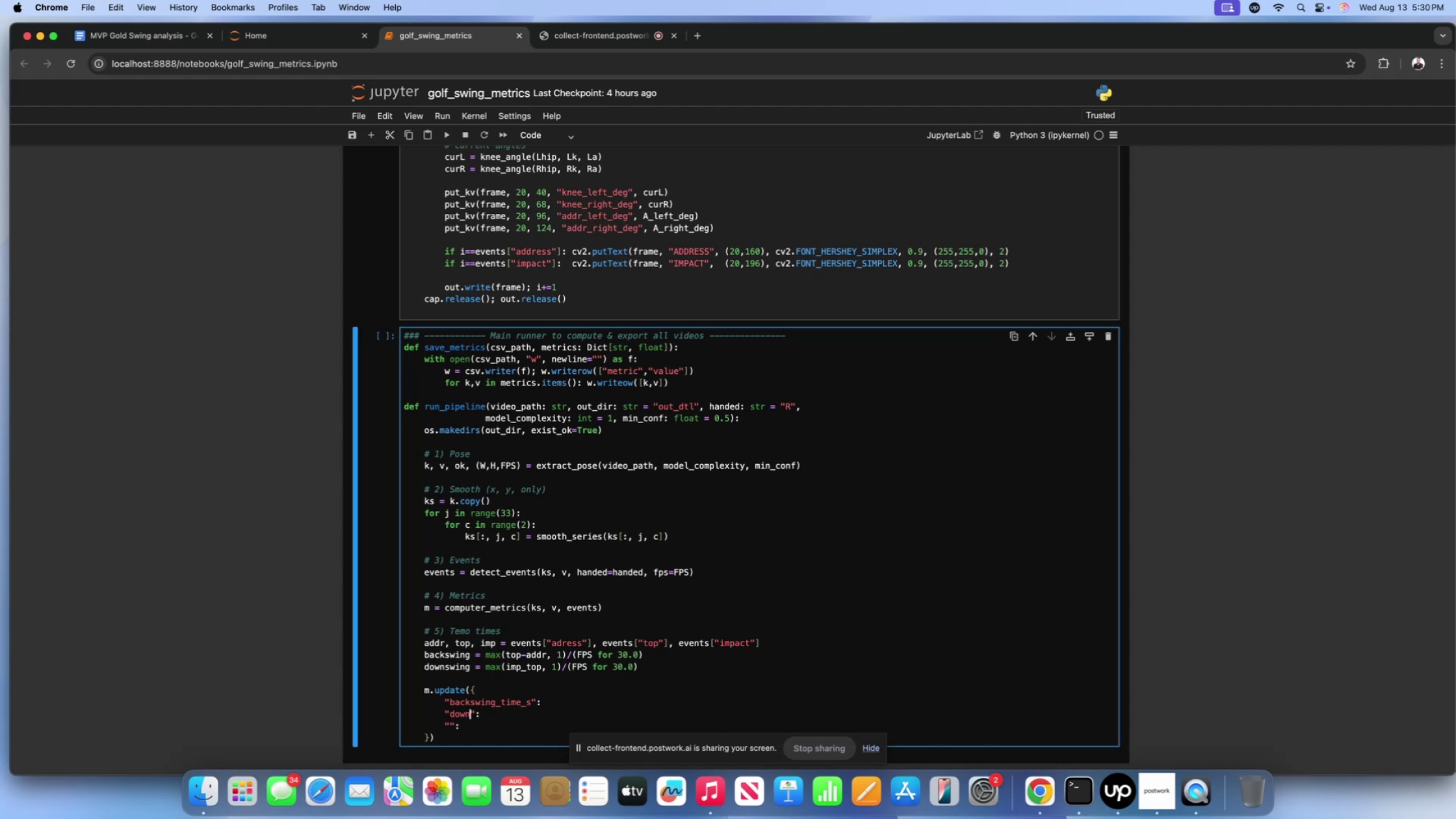 
wait(5.09)
 